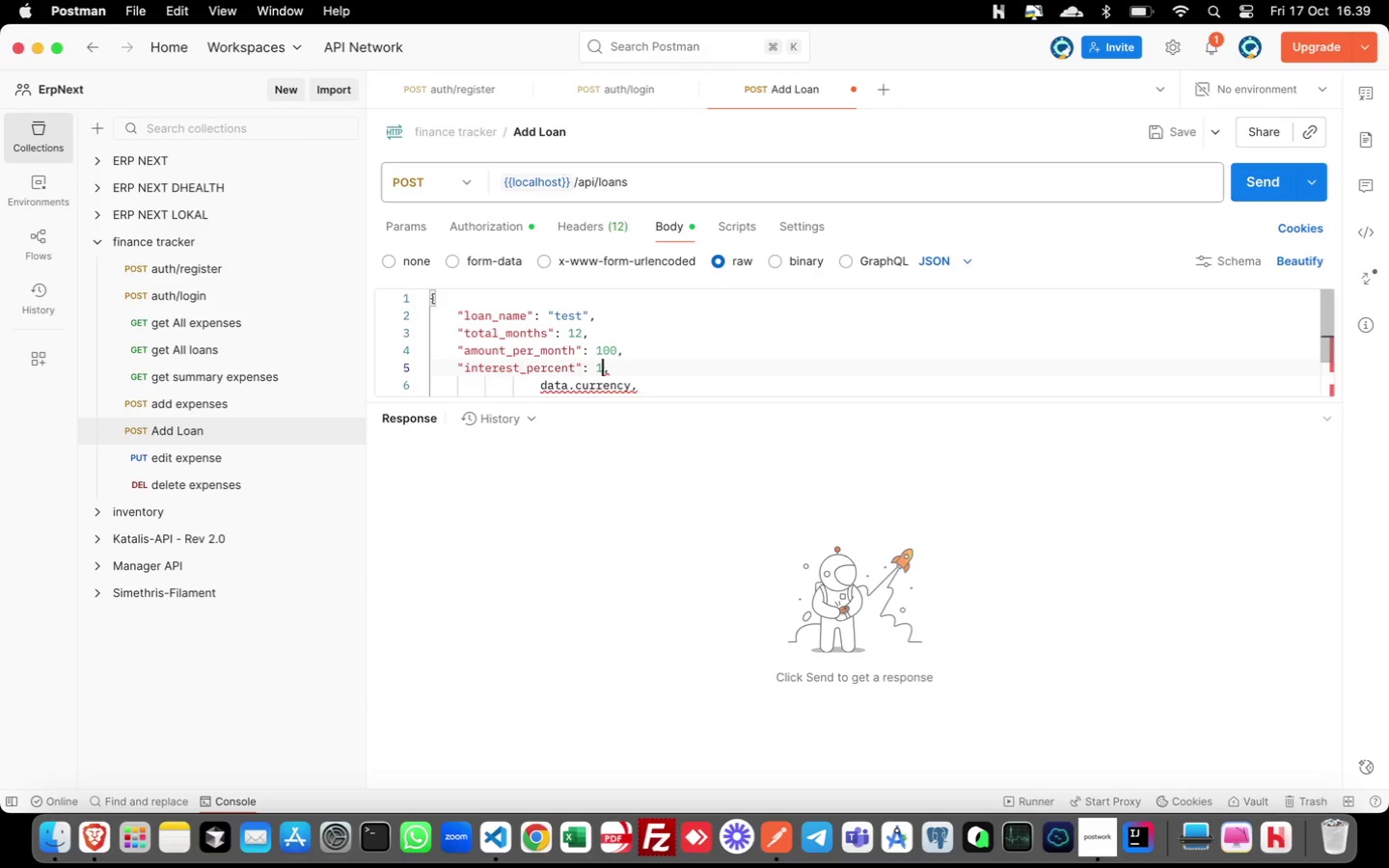 
key(1)
 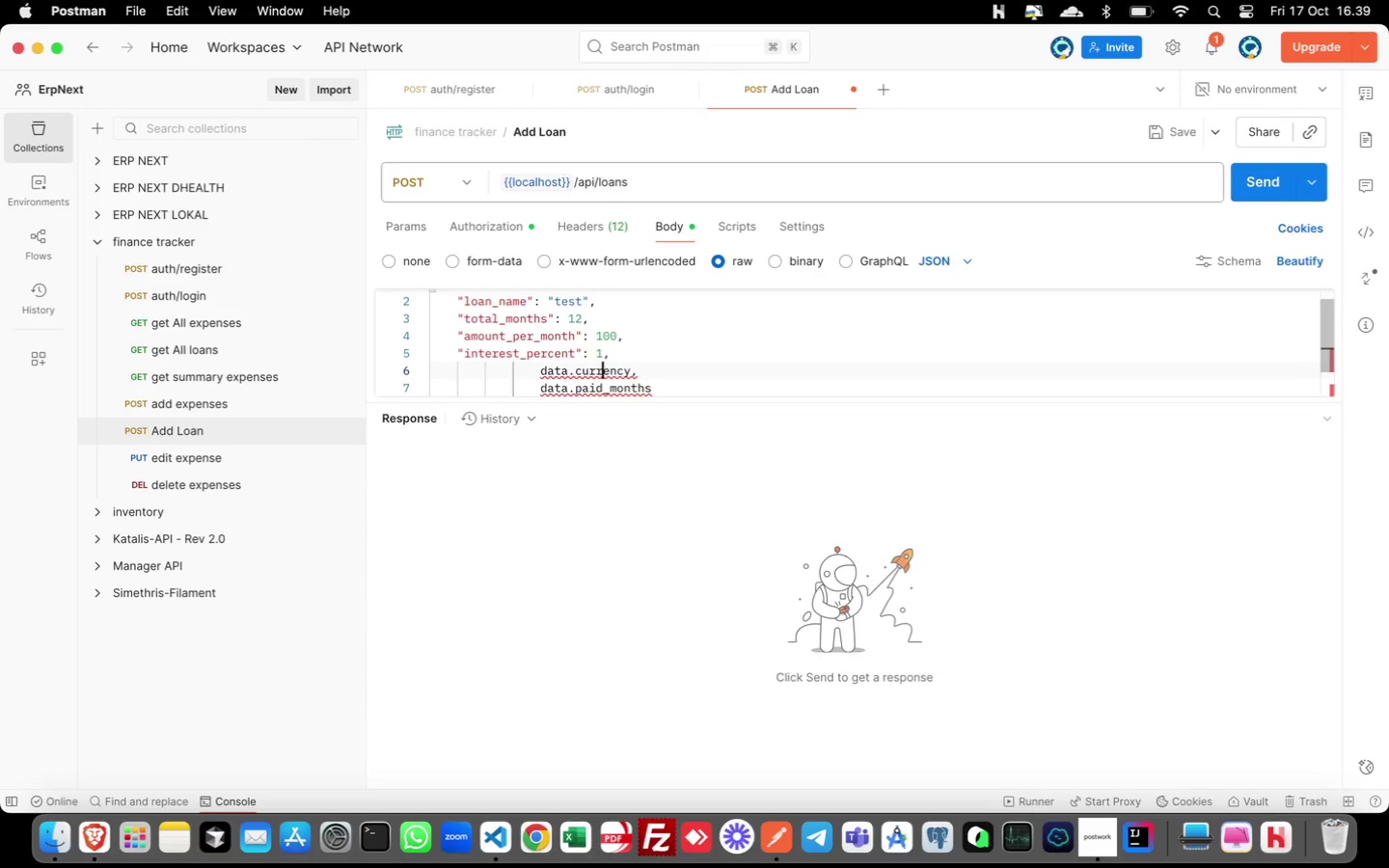 
key(ArrowDown)
 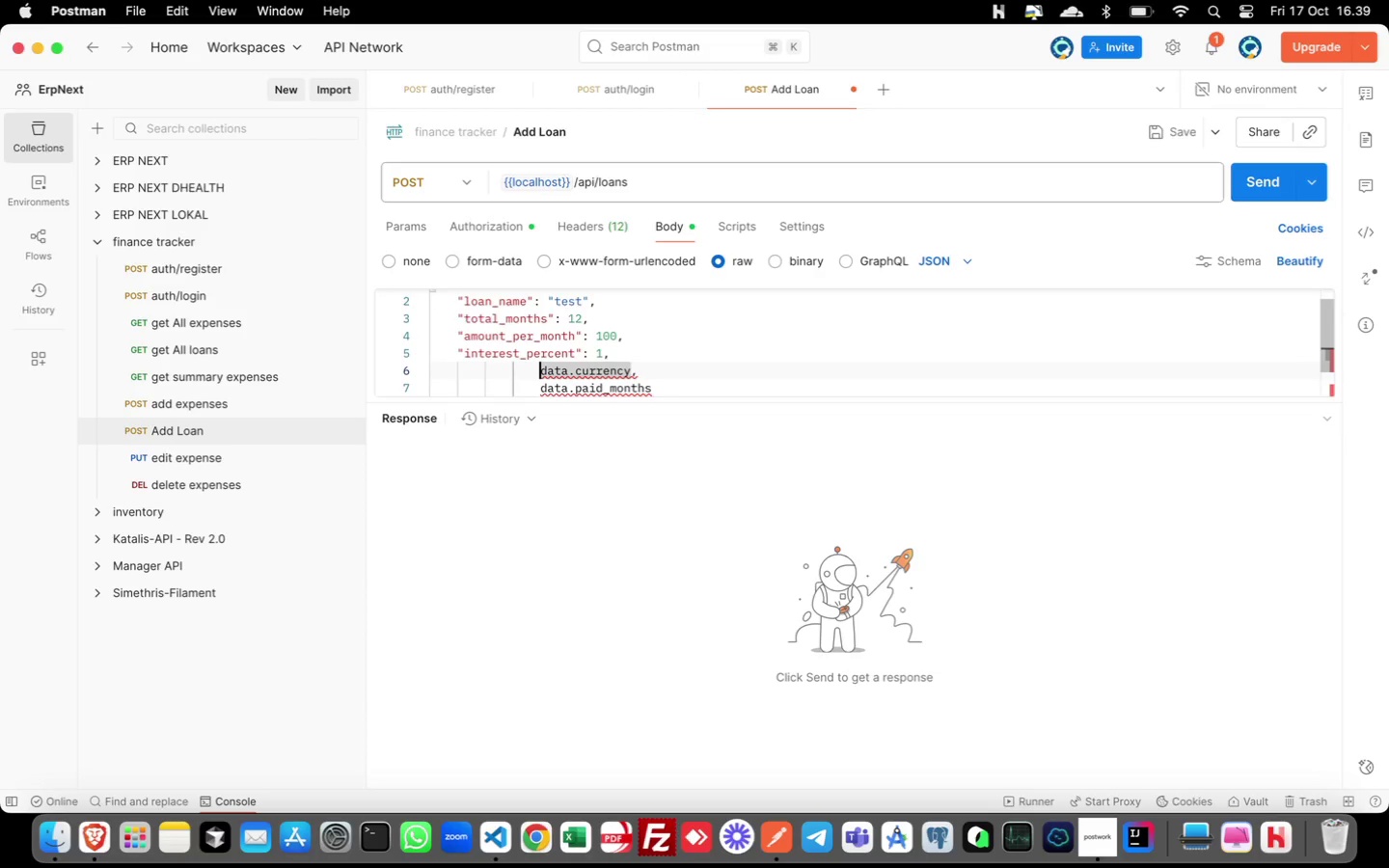 
key(Meta+ArrowLeft)
 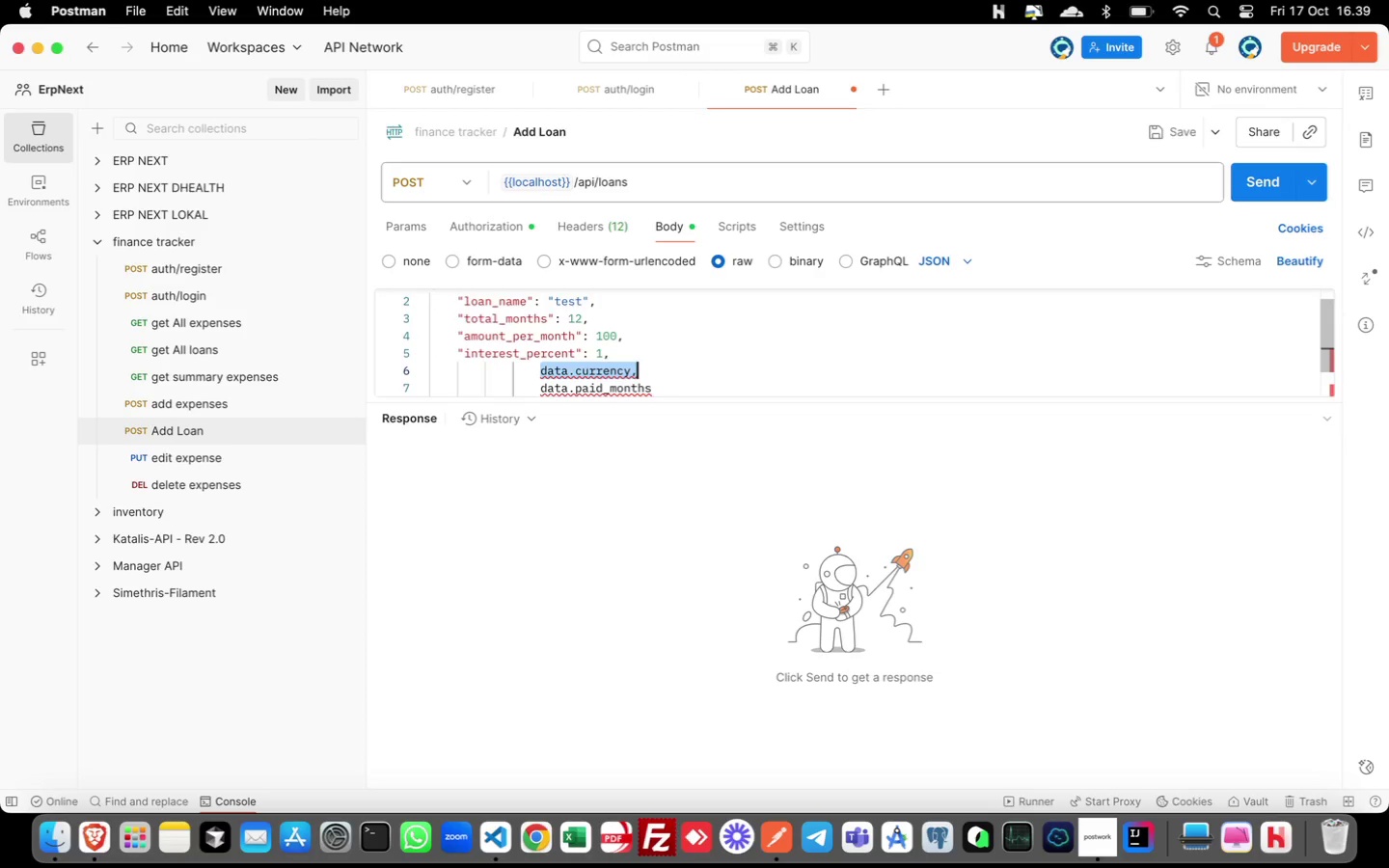 
key(Meta+Shift+ArrowRight)
 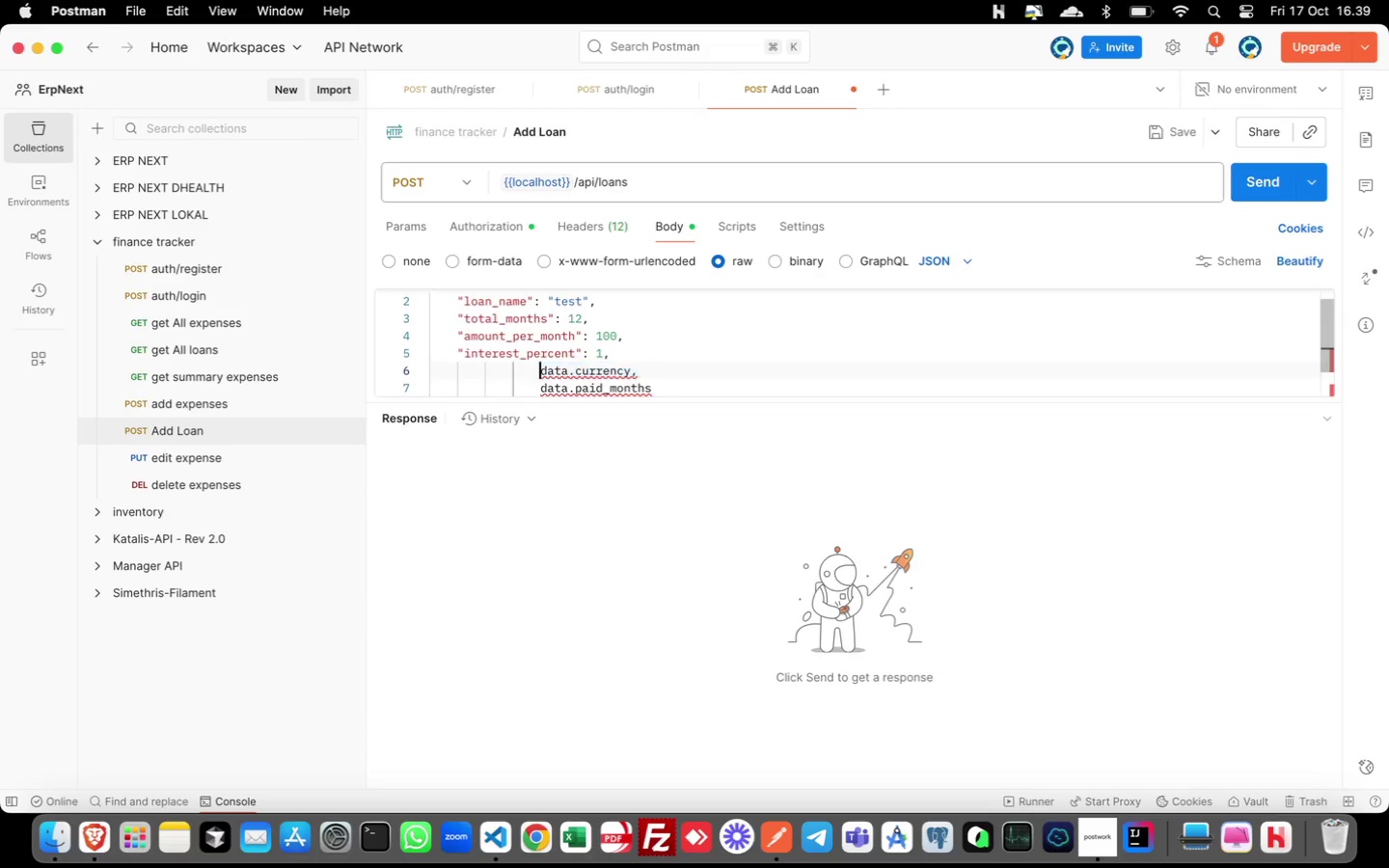 
key(Meta+Shift+ArrowRight)
 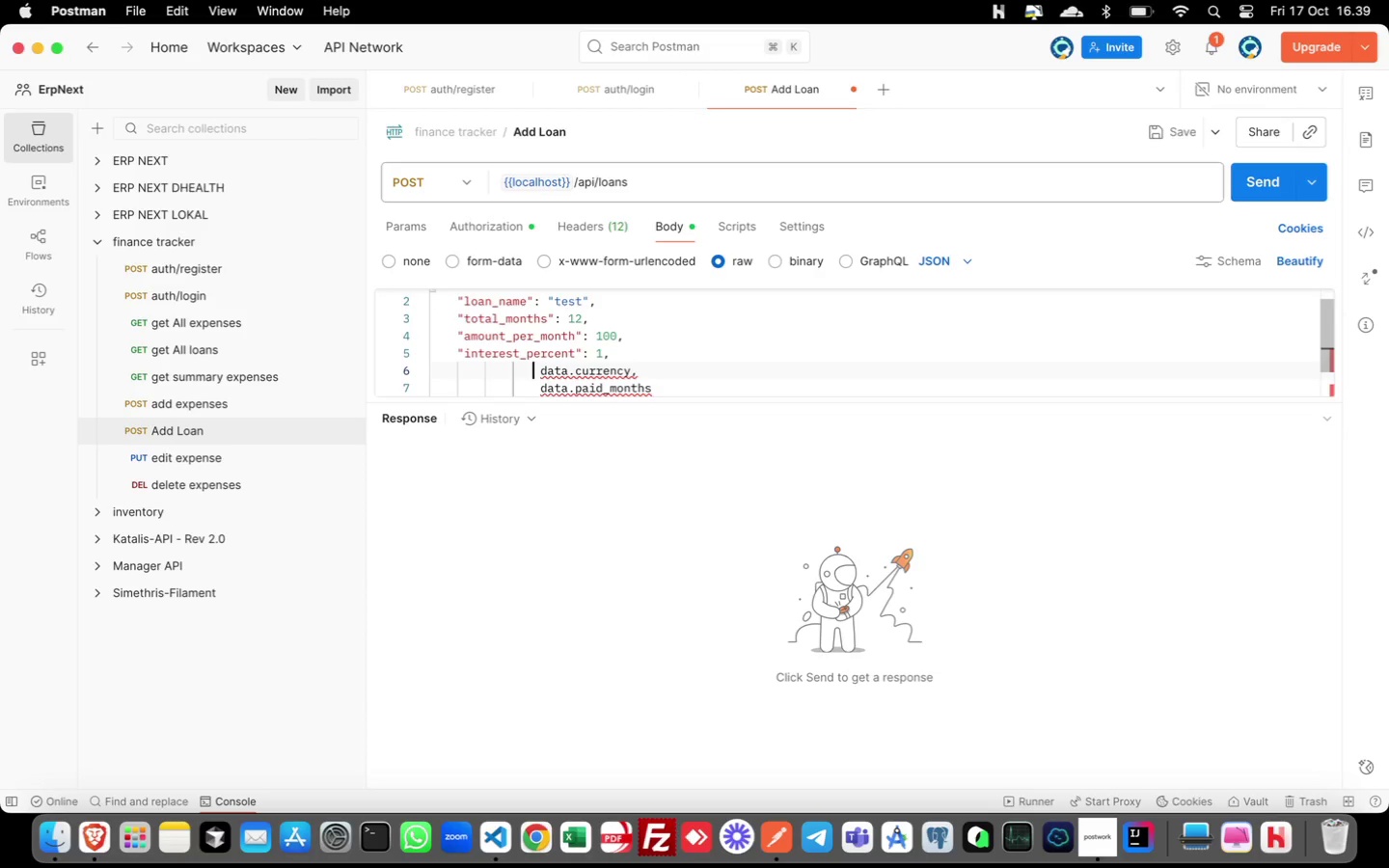 
key(Meta+Shift+CommandLeft)
 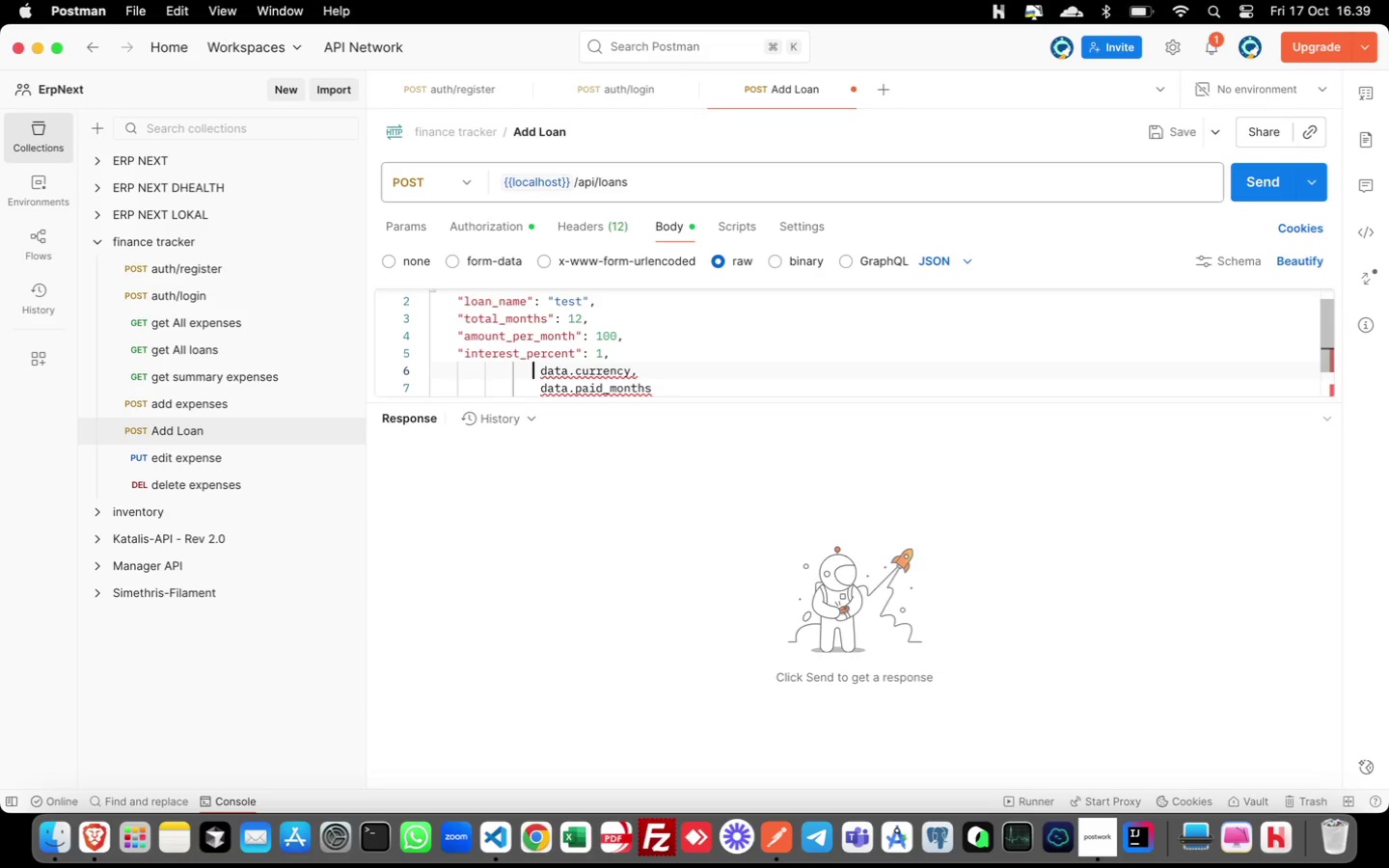 
key(ArrowLeft)
 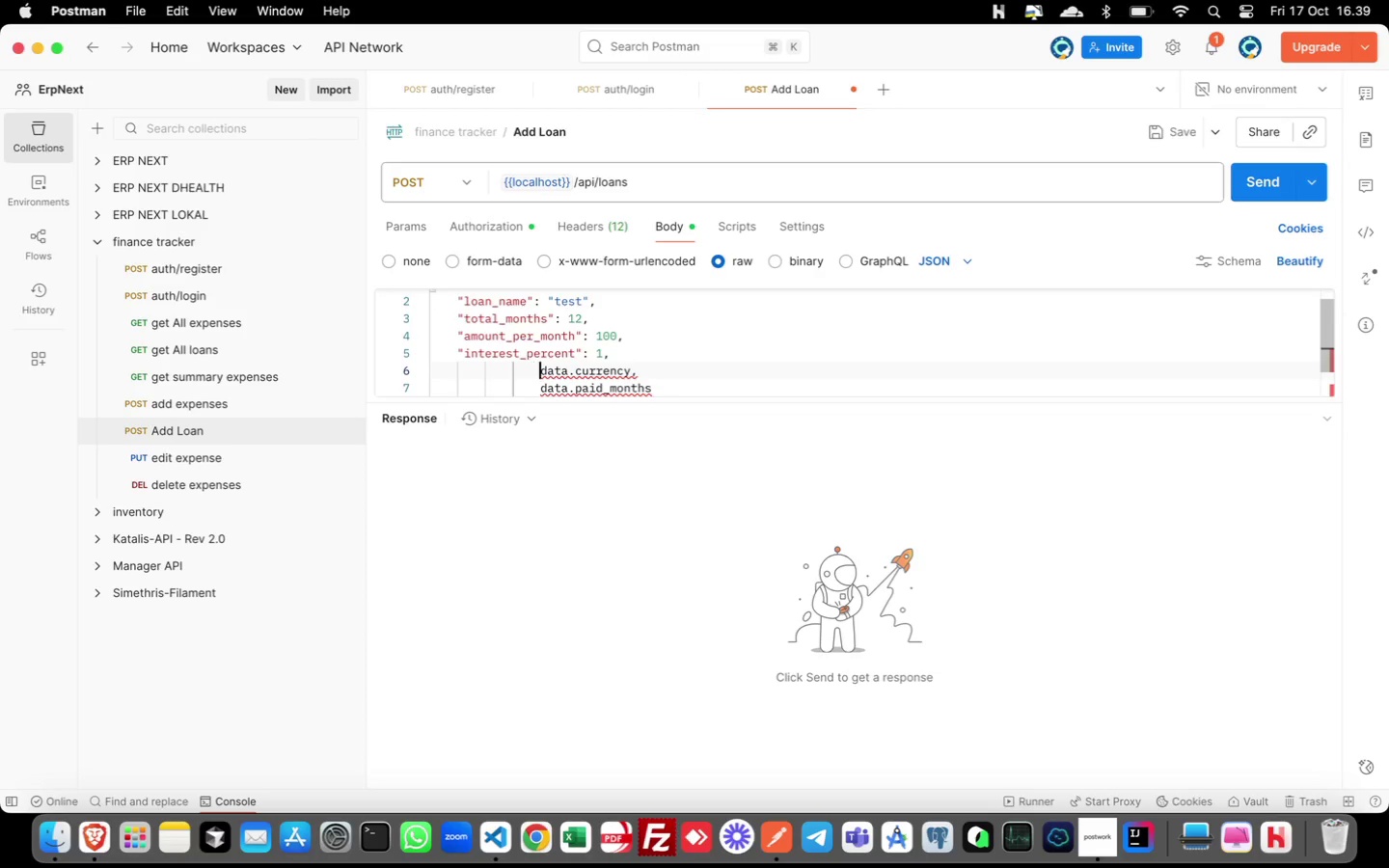 
key(ArrowLeft)
 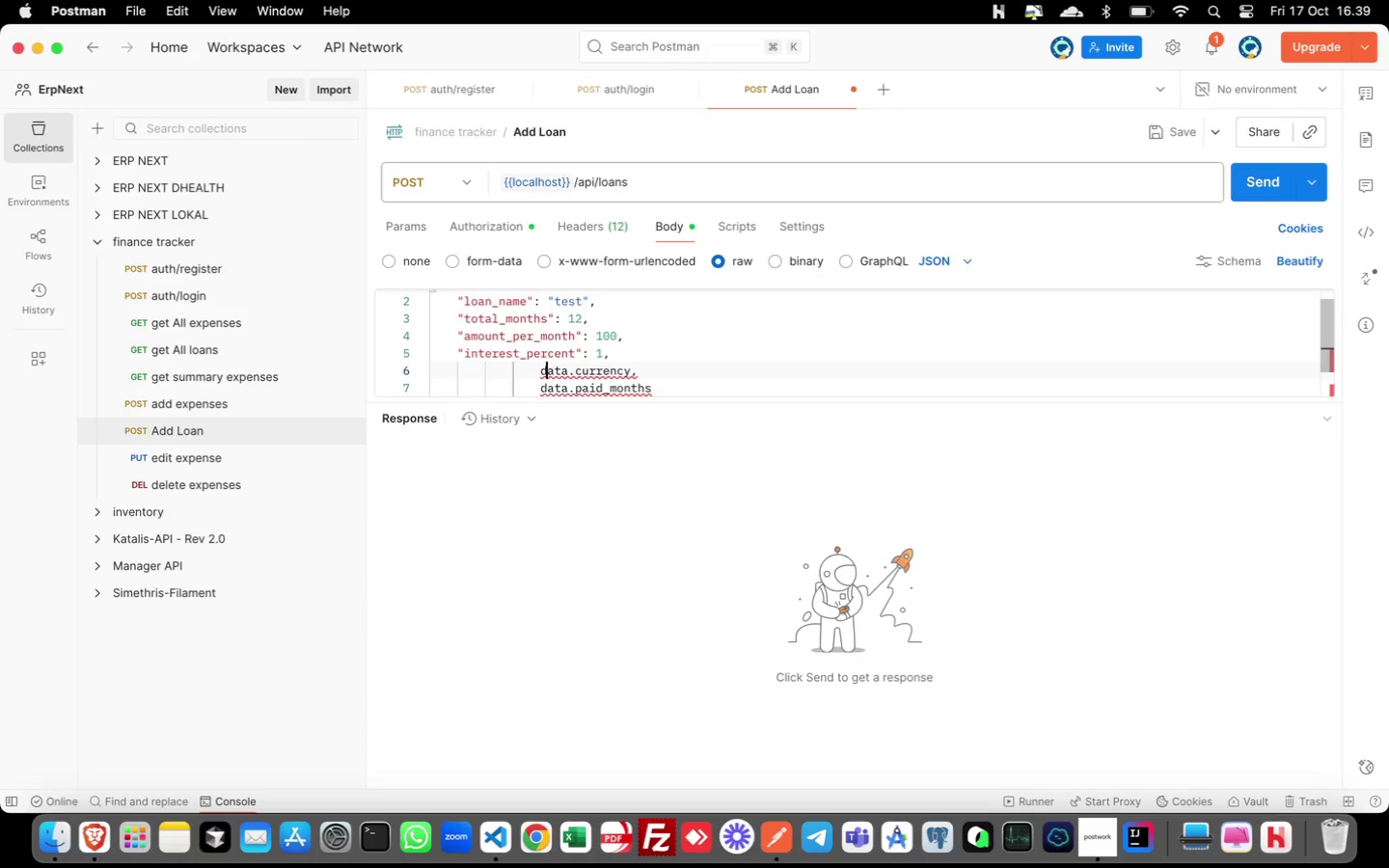 
key(ArrowRight)
 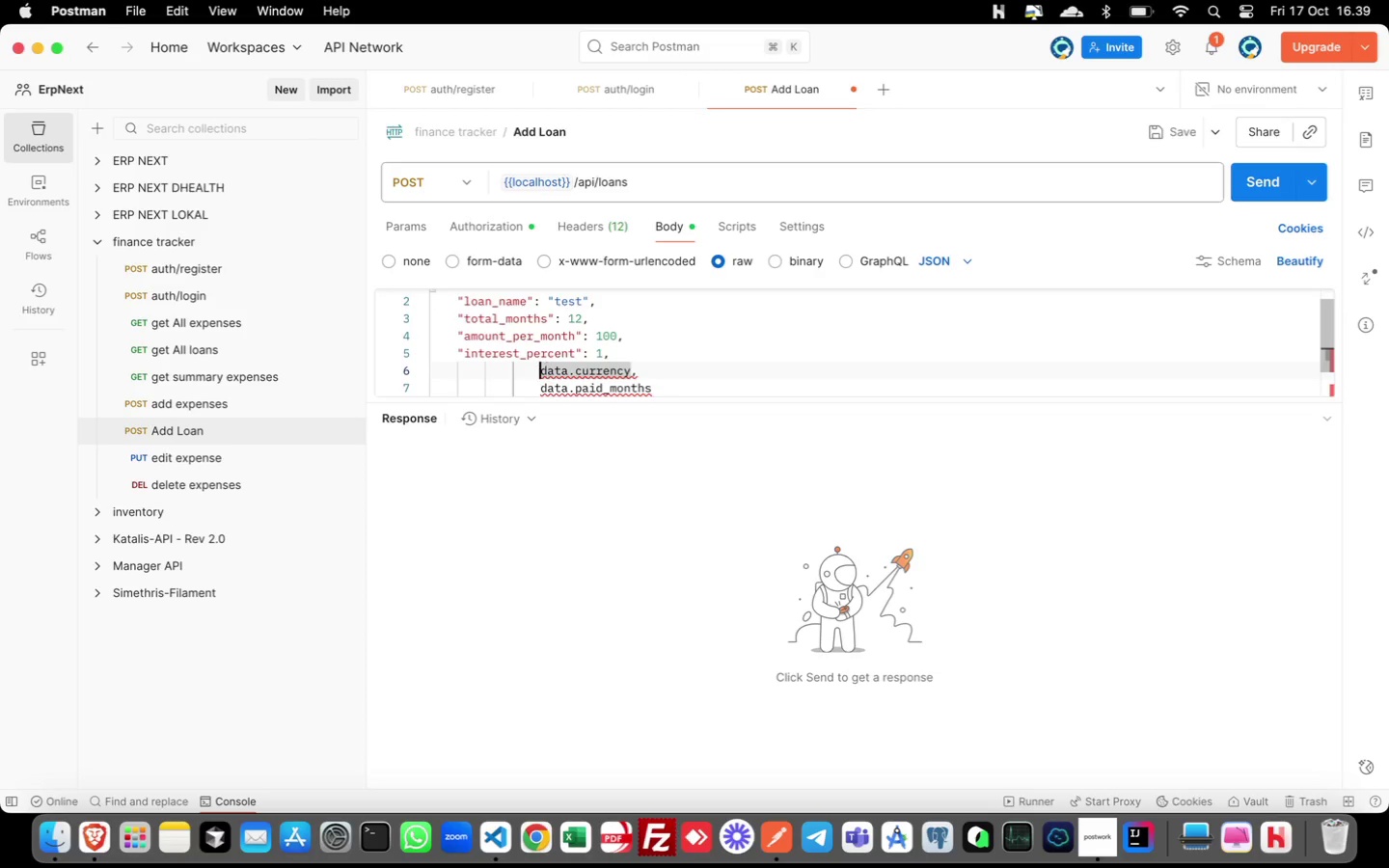 
key(ArrowRight)
 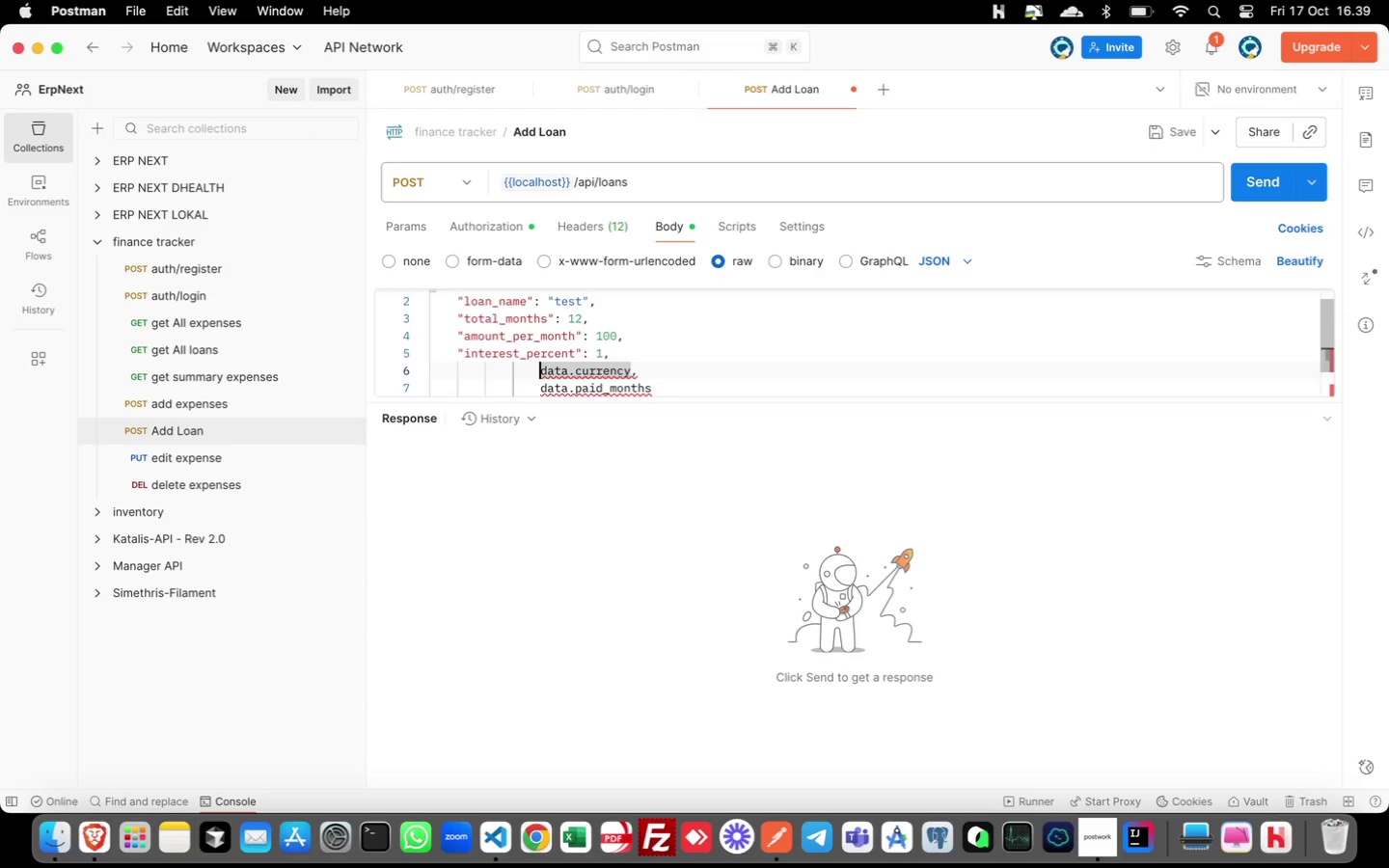 
key(Shift+ShiftLeft)
 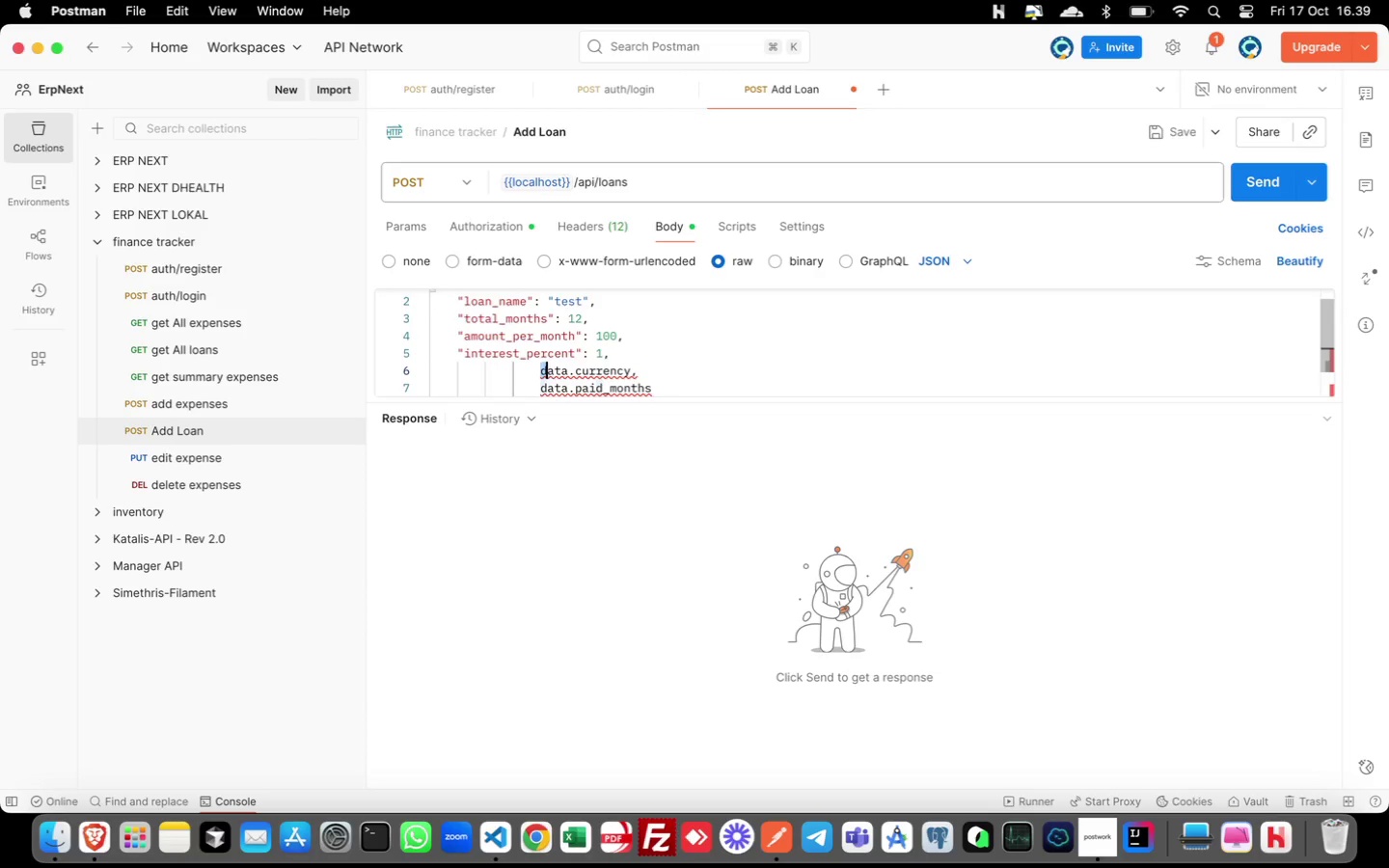 
key(ArrowLeft)
 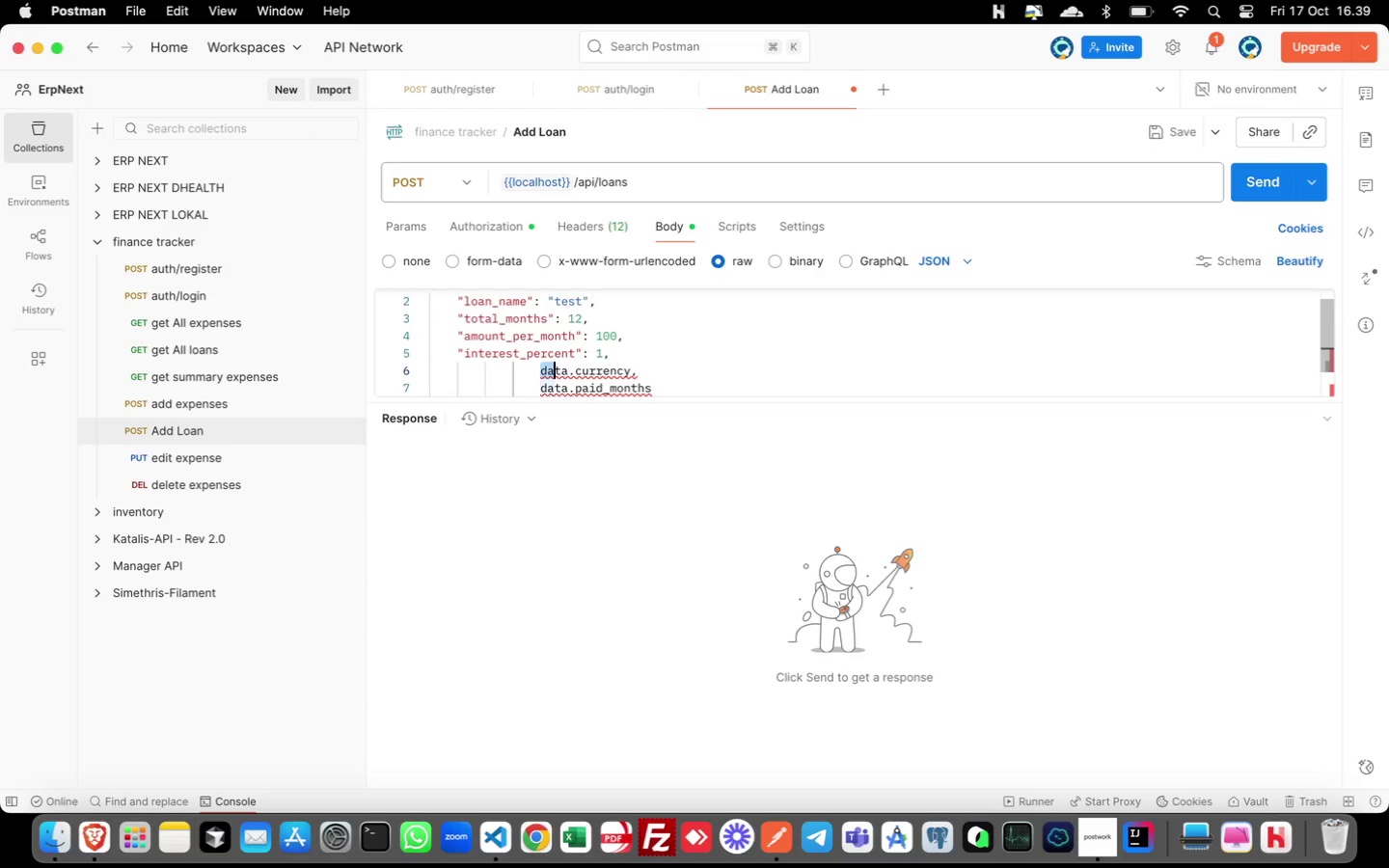 
key(Shift+ArrowRight)
 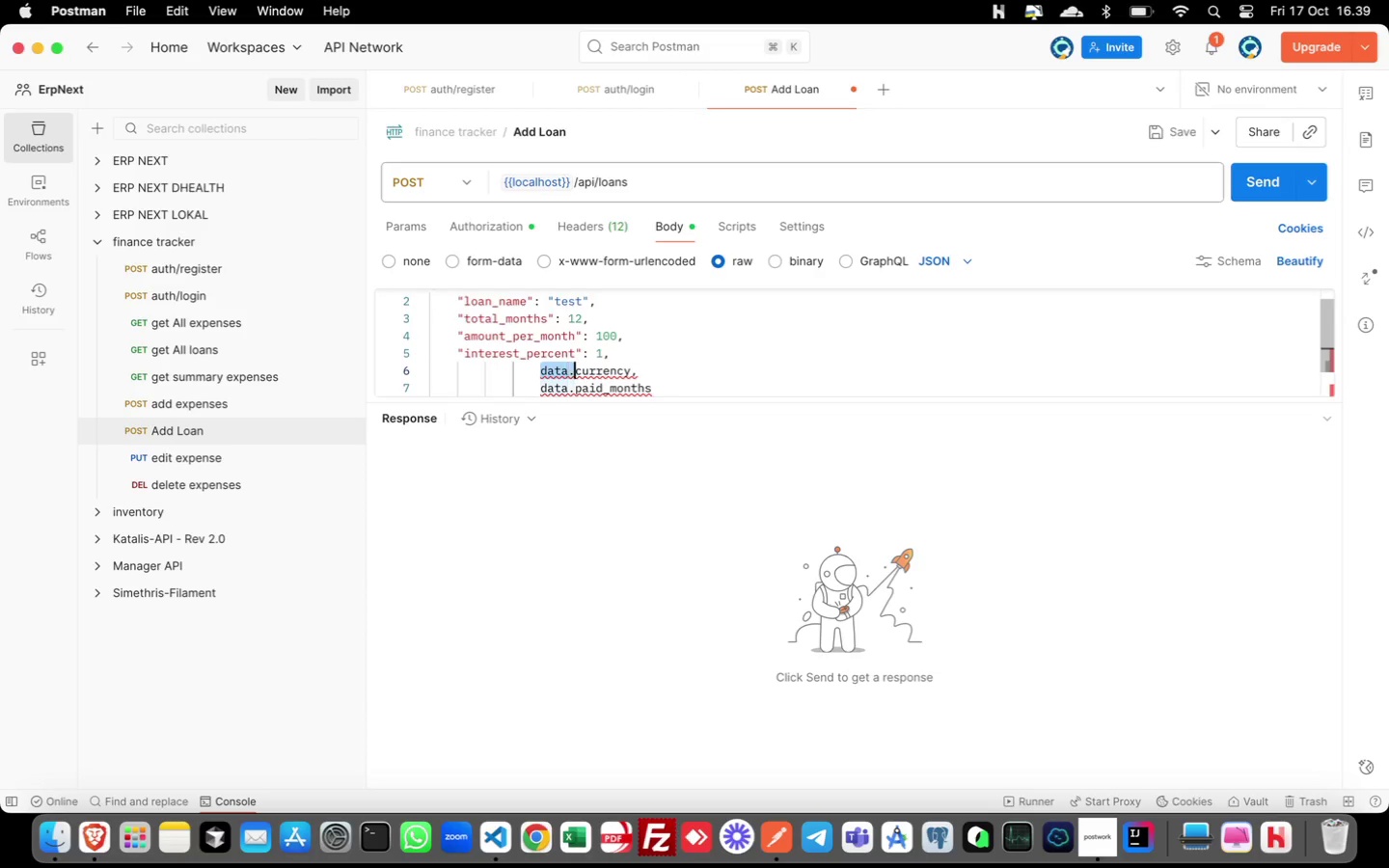 
key(Shift+ArrowRight)
 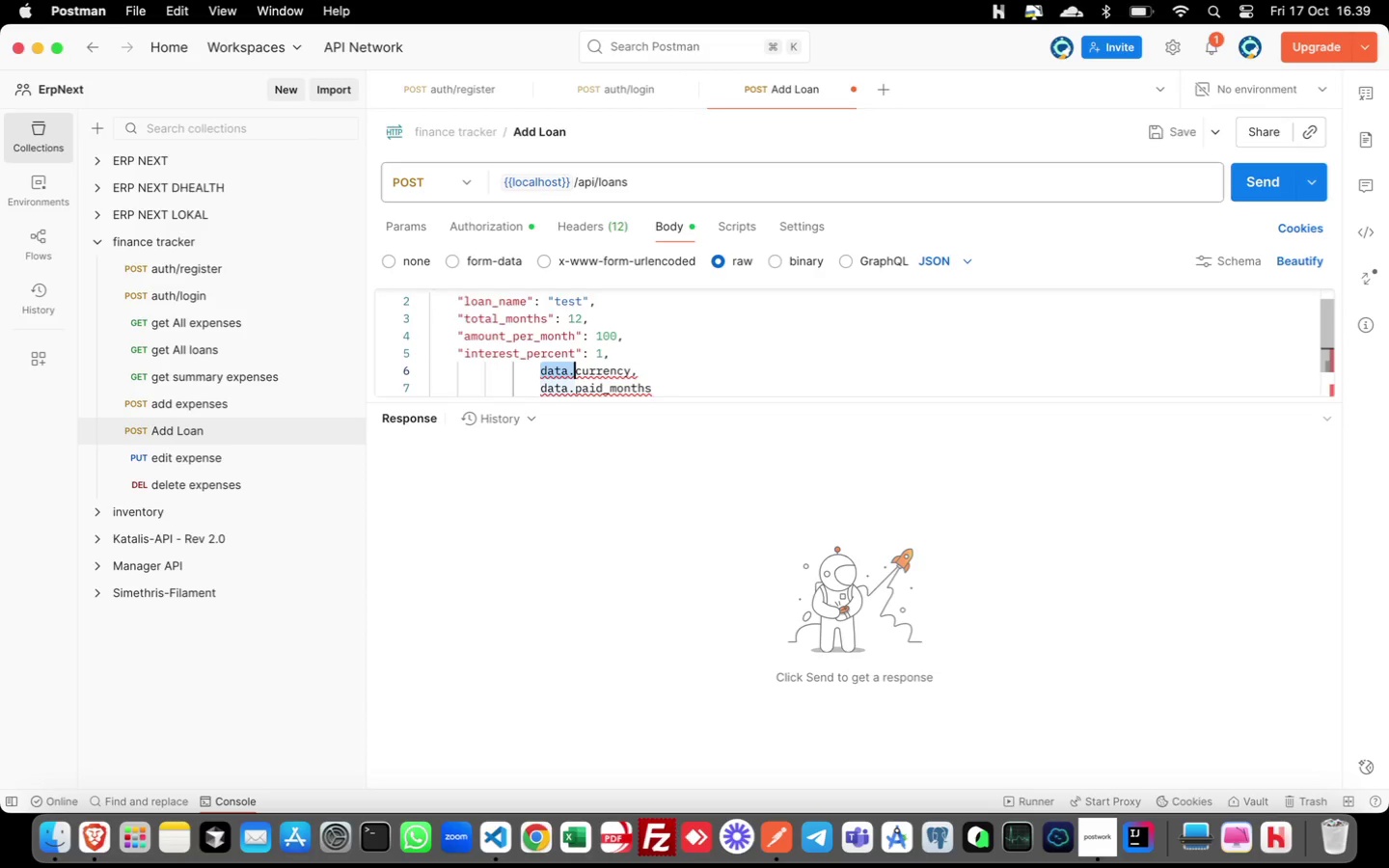 
key(Shift+ArrowRight)
 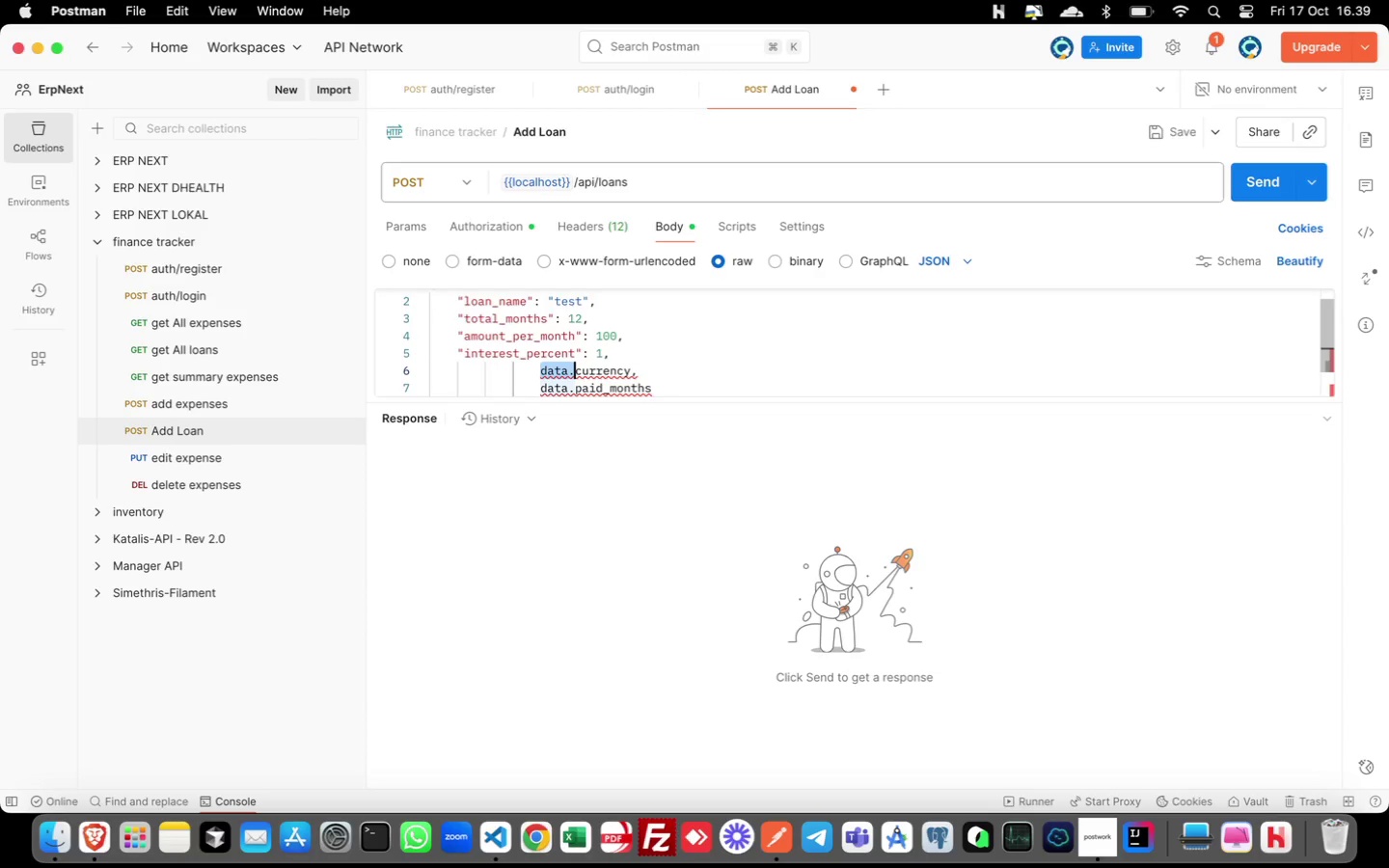 
key(Shift+ArrowRight)
 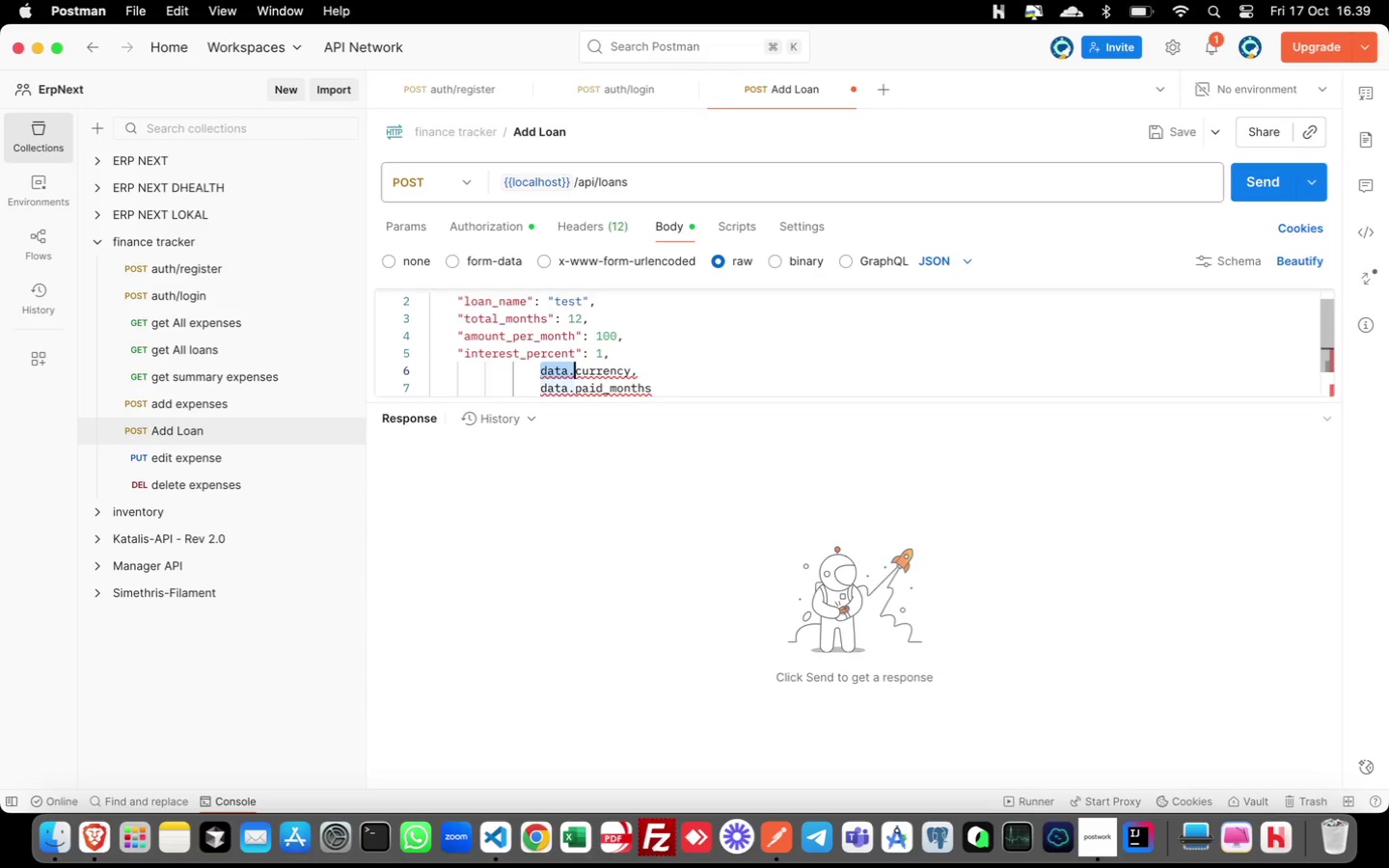 
key(Shift+ArrowRight)
 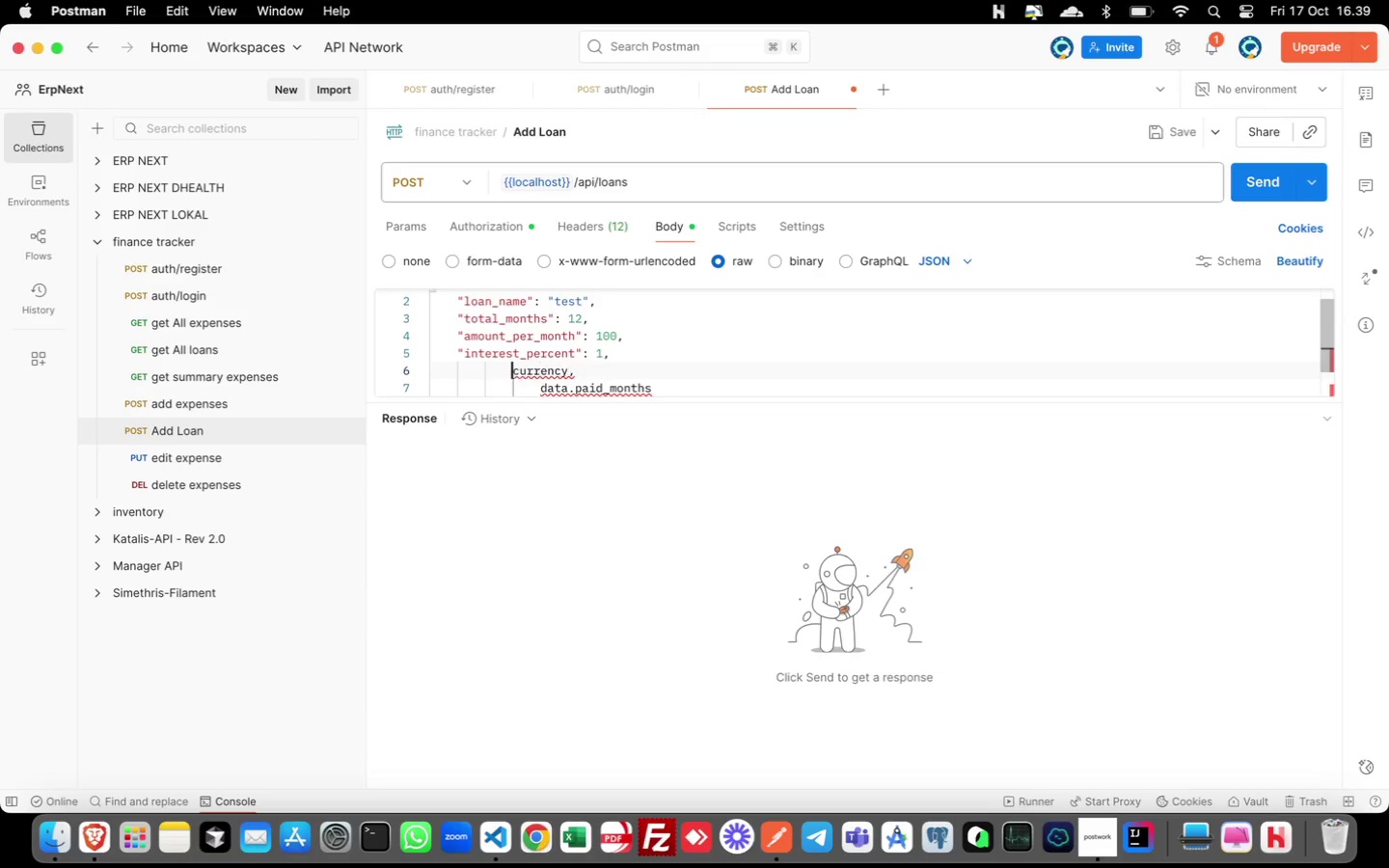 
key(Backspace)
 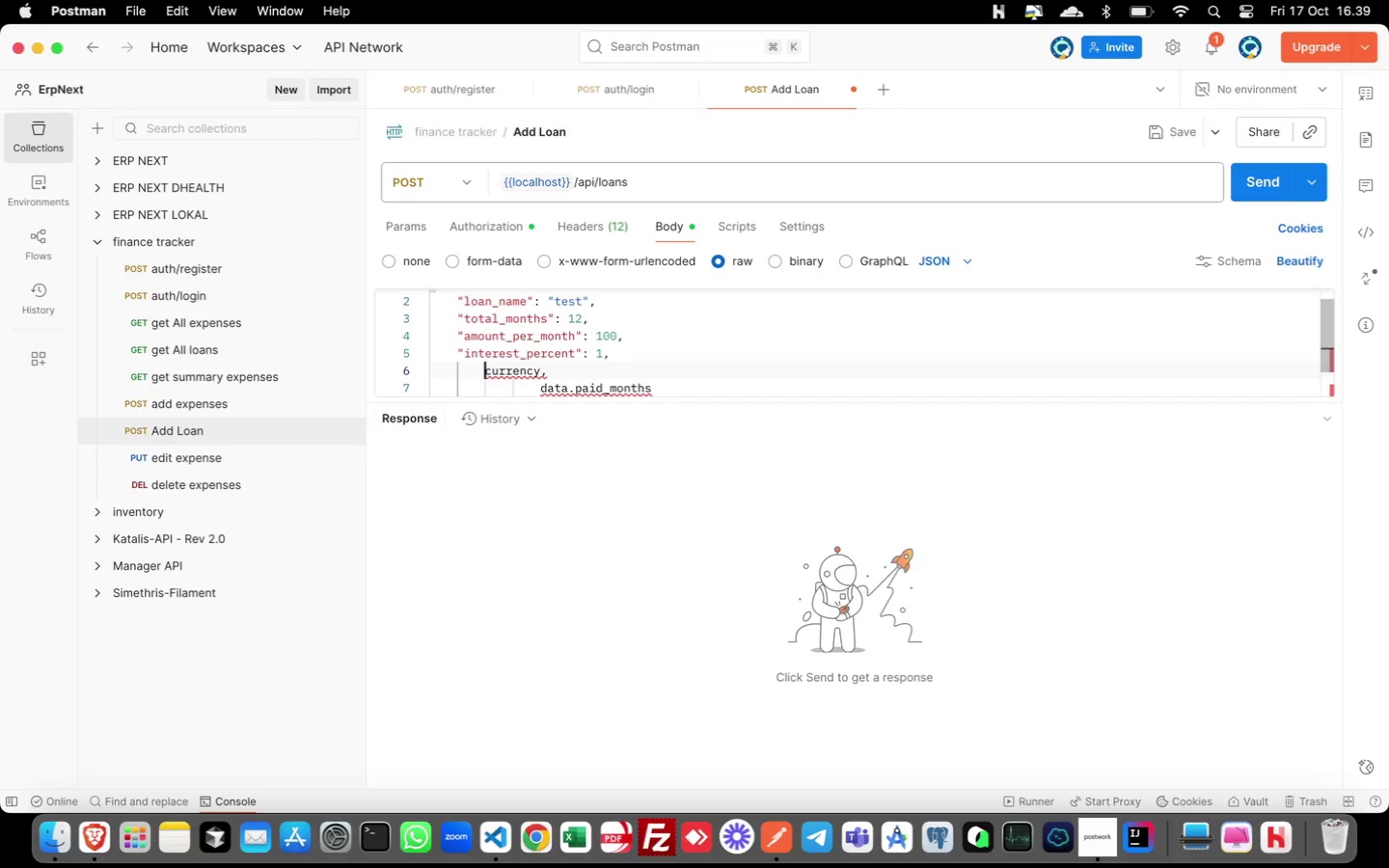 
key(Backspace)
 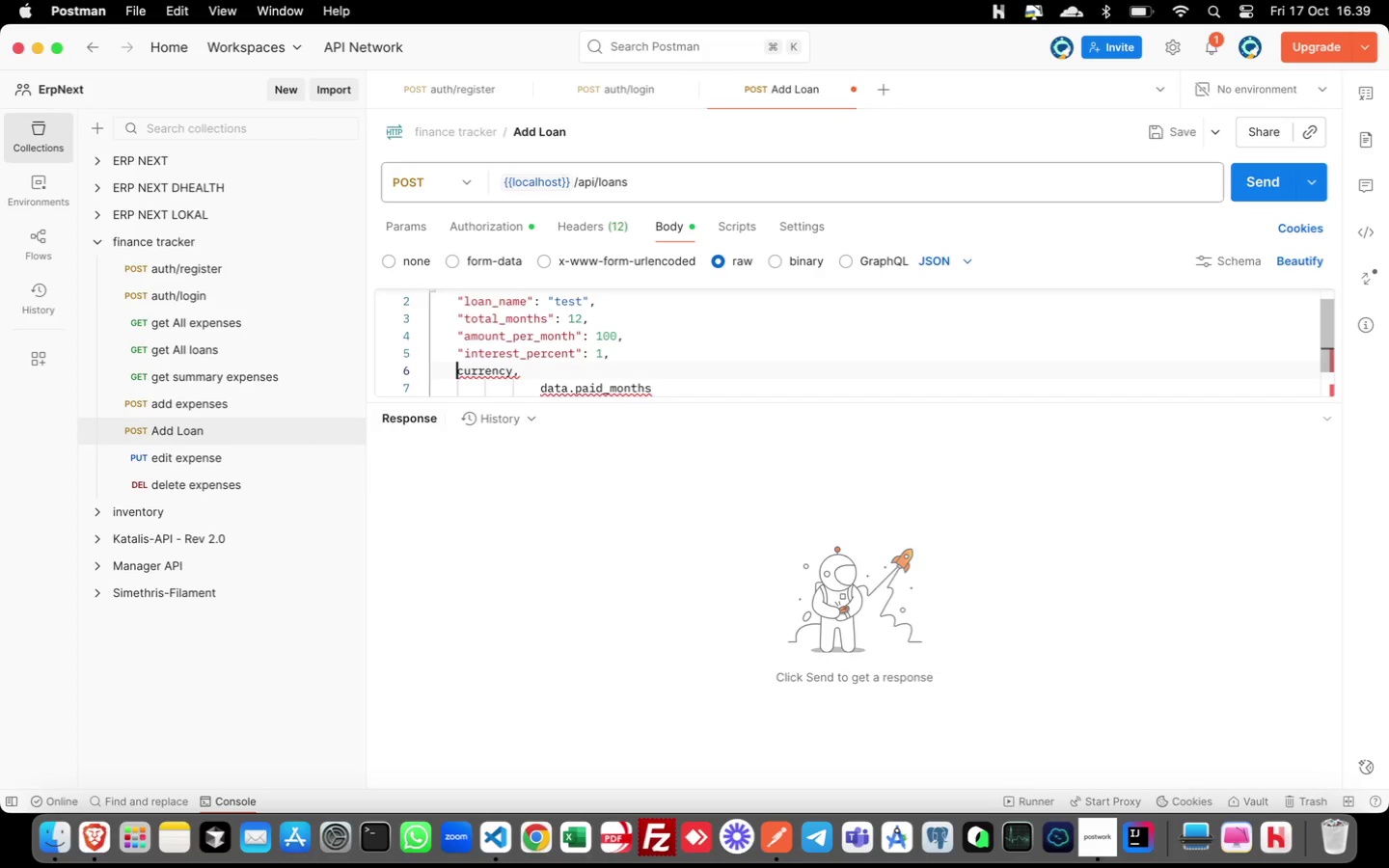 
key(Backspace)
 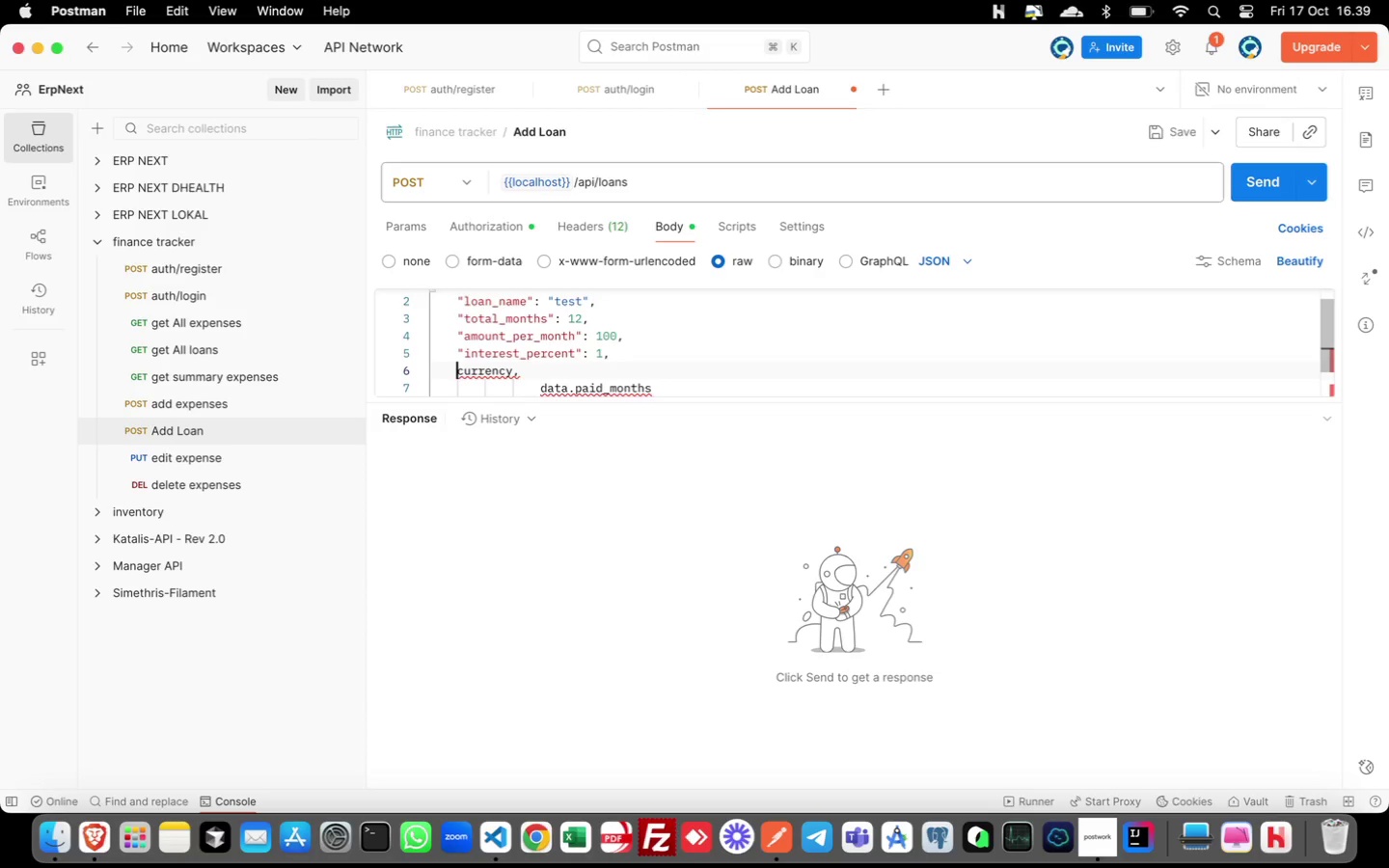 
key(Backspace)
 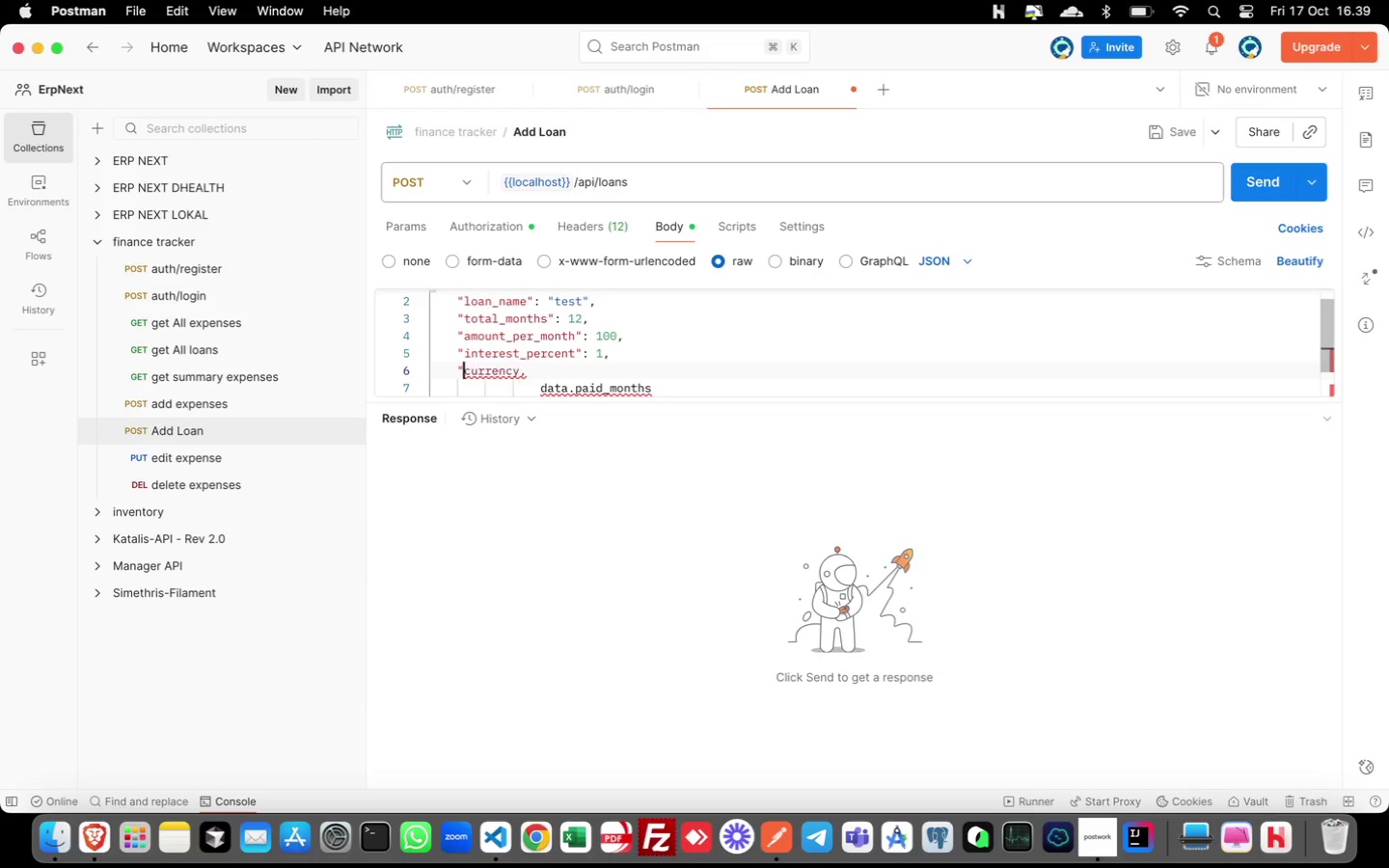 
key(Shift+Quote)
 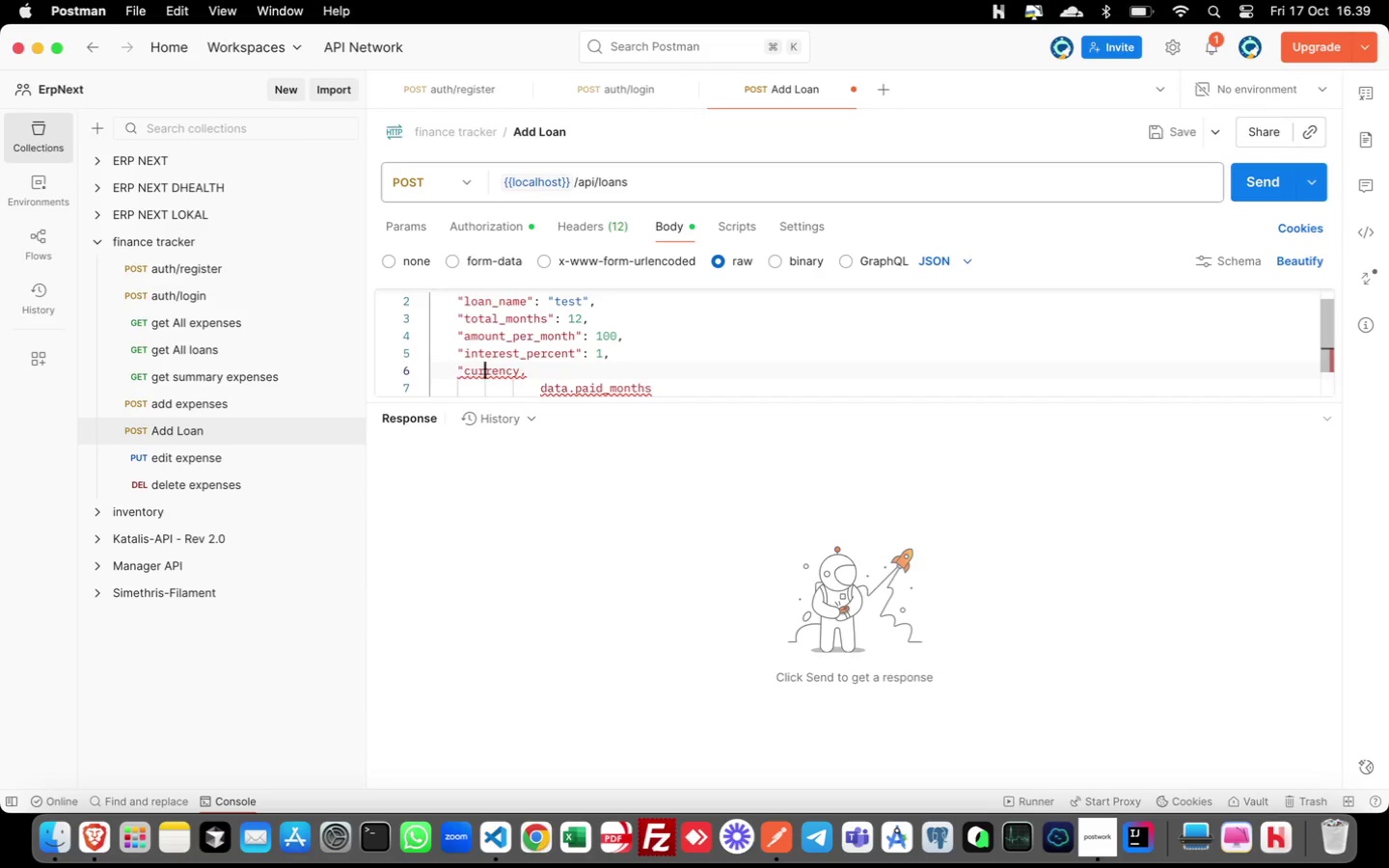 
key(ArrowRight)
 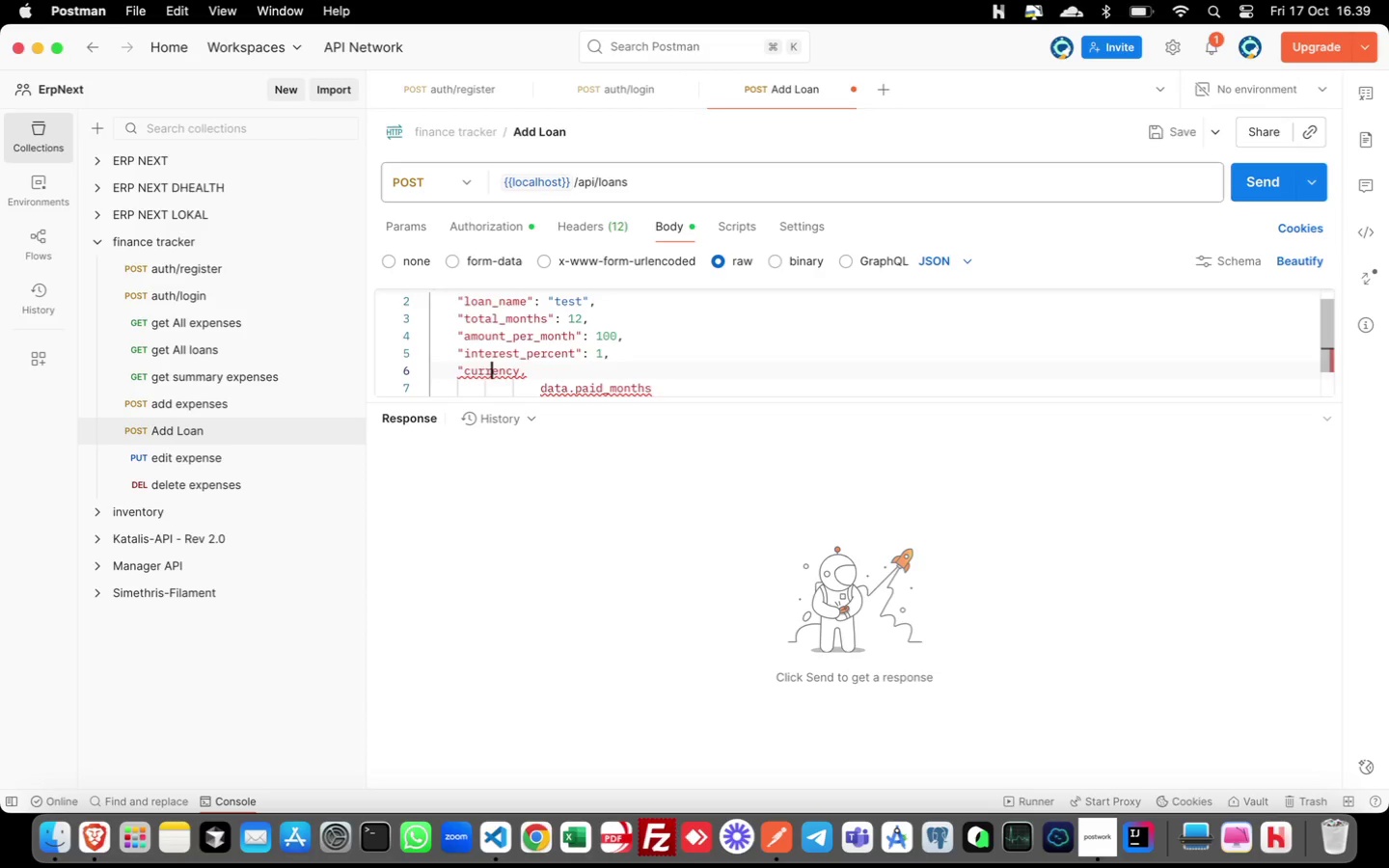 
key(ArrowRight)
 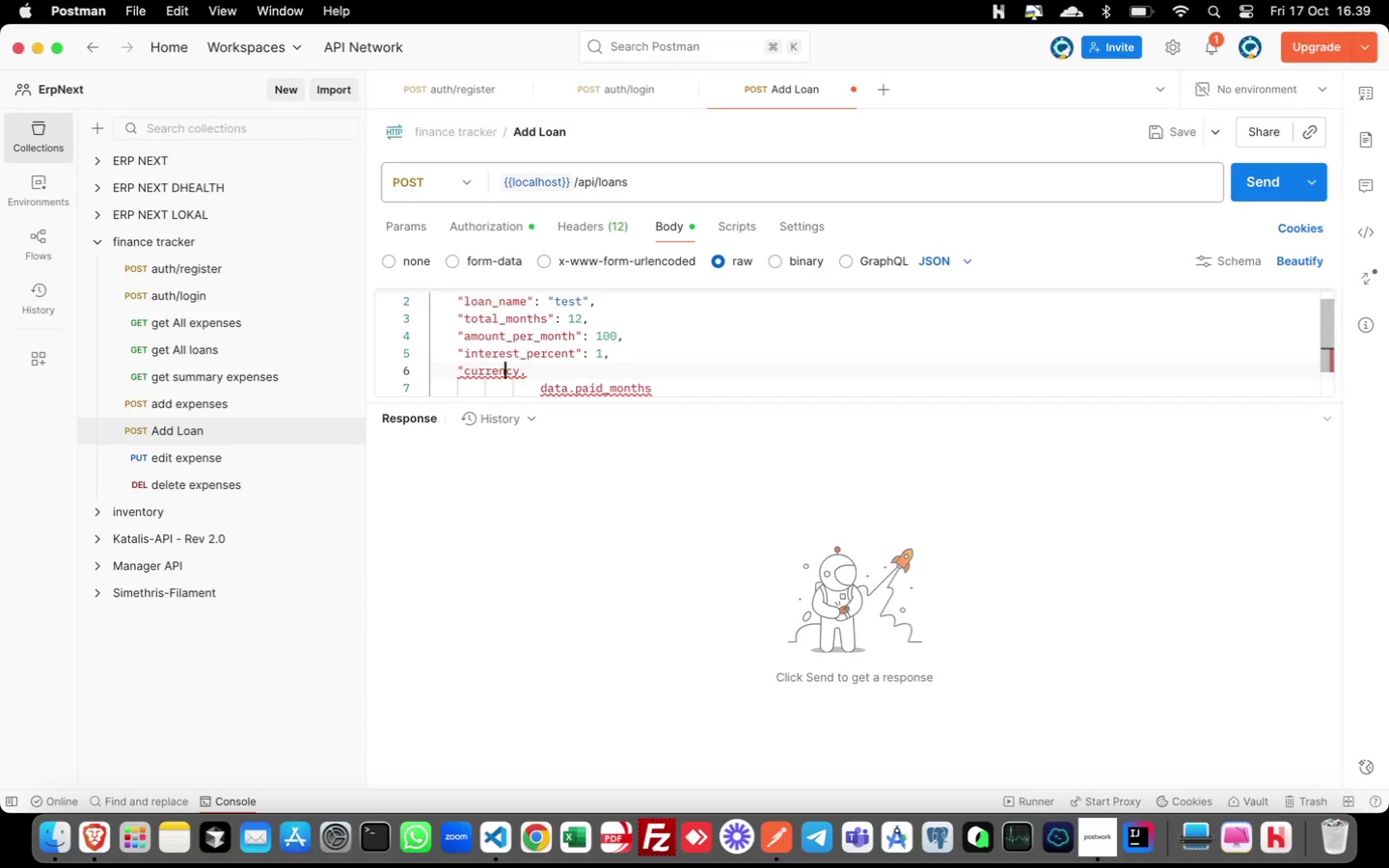 
key(ArrowRight)
 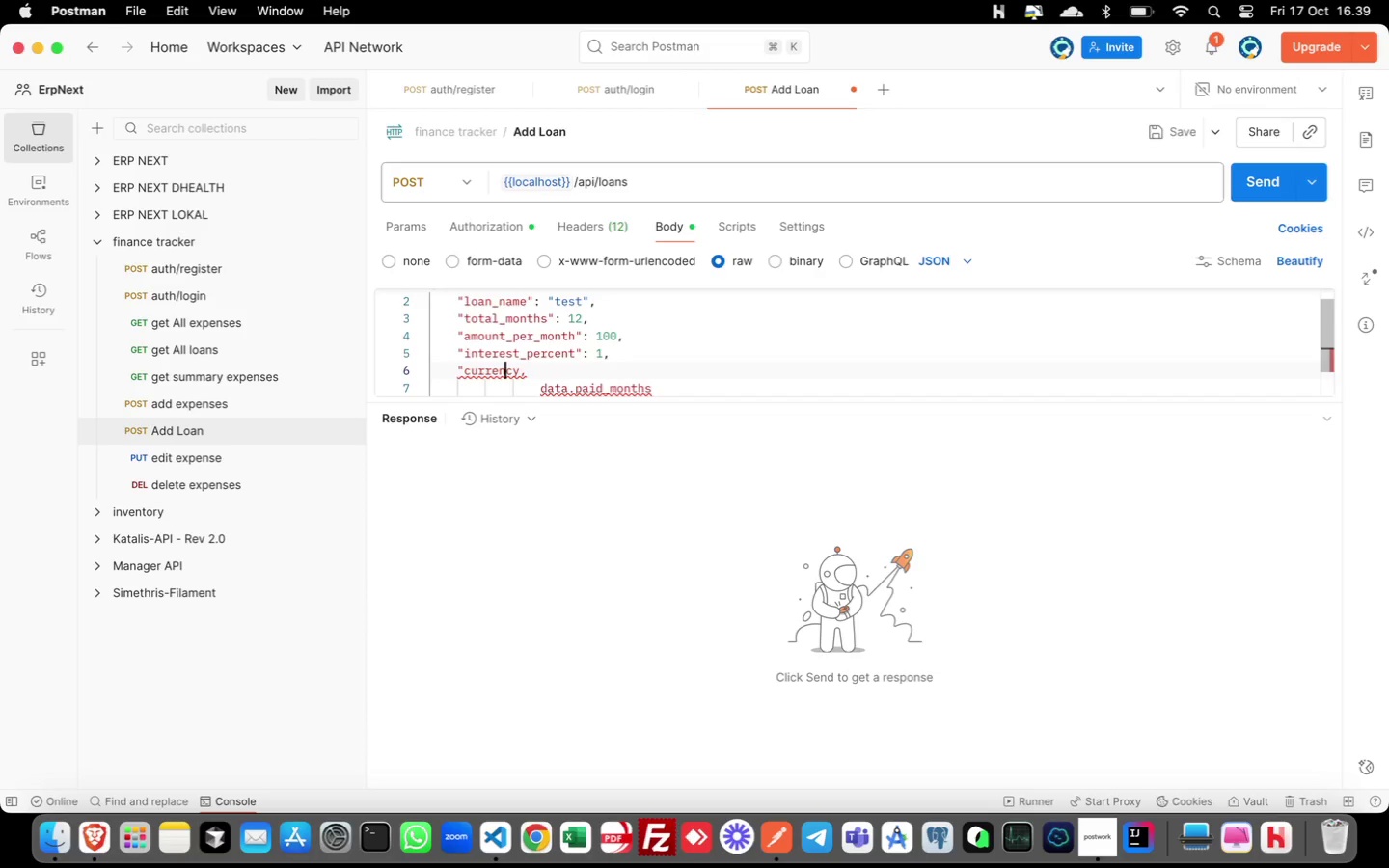 
key(ArrowRight)
 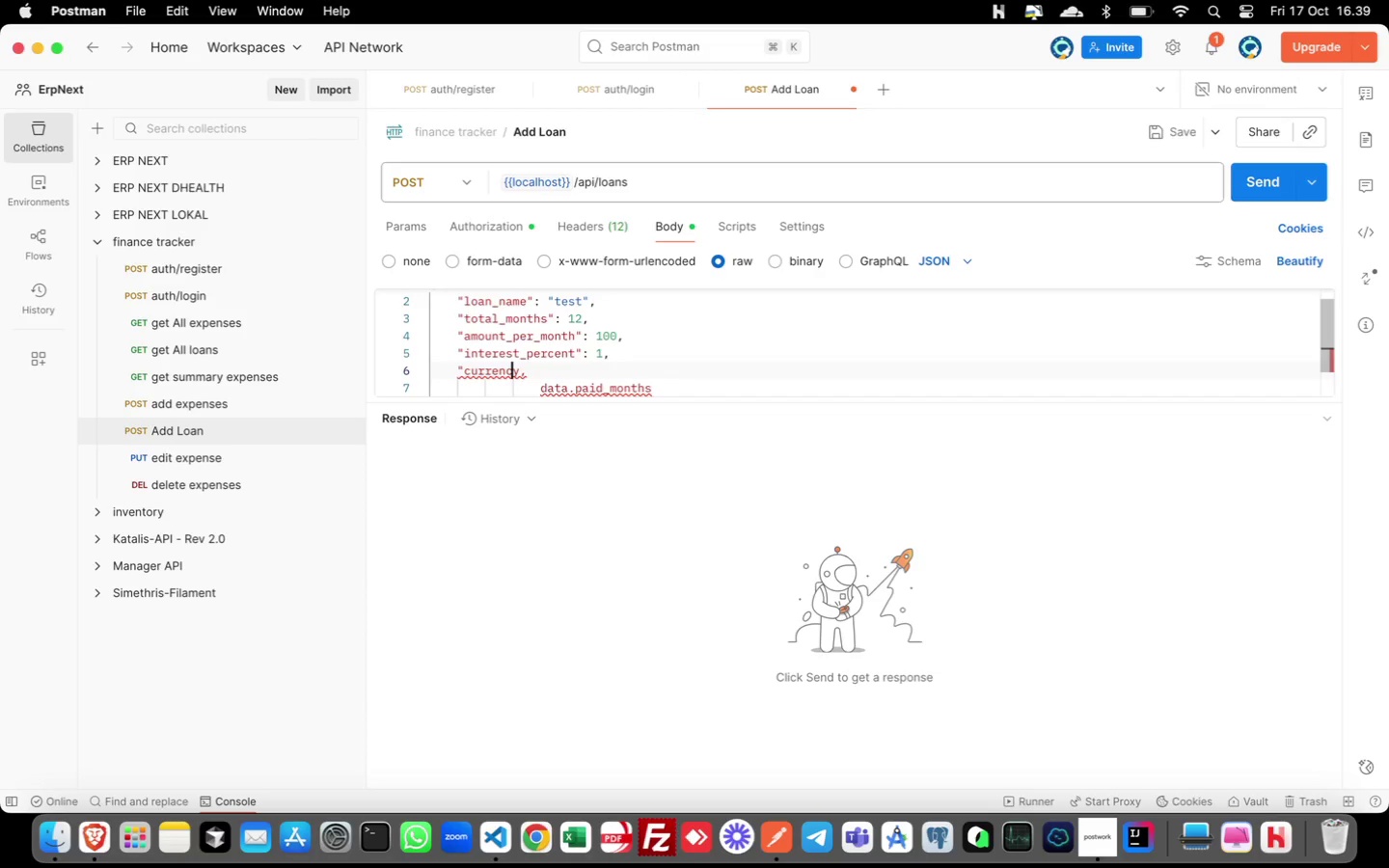 
key(ArrowRight)
 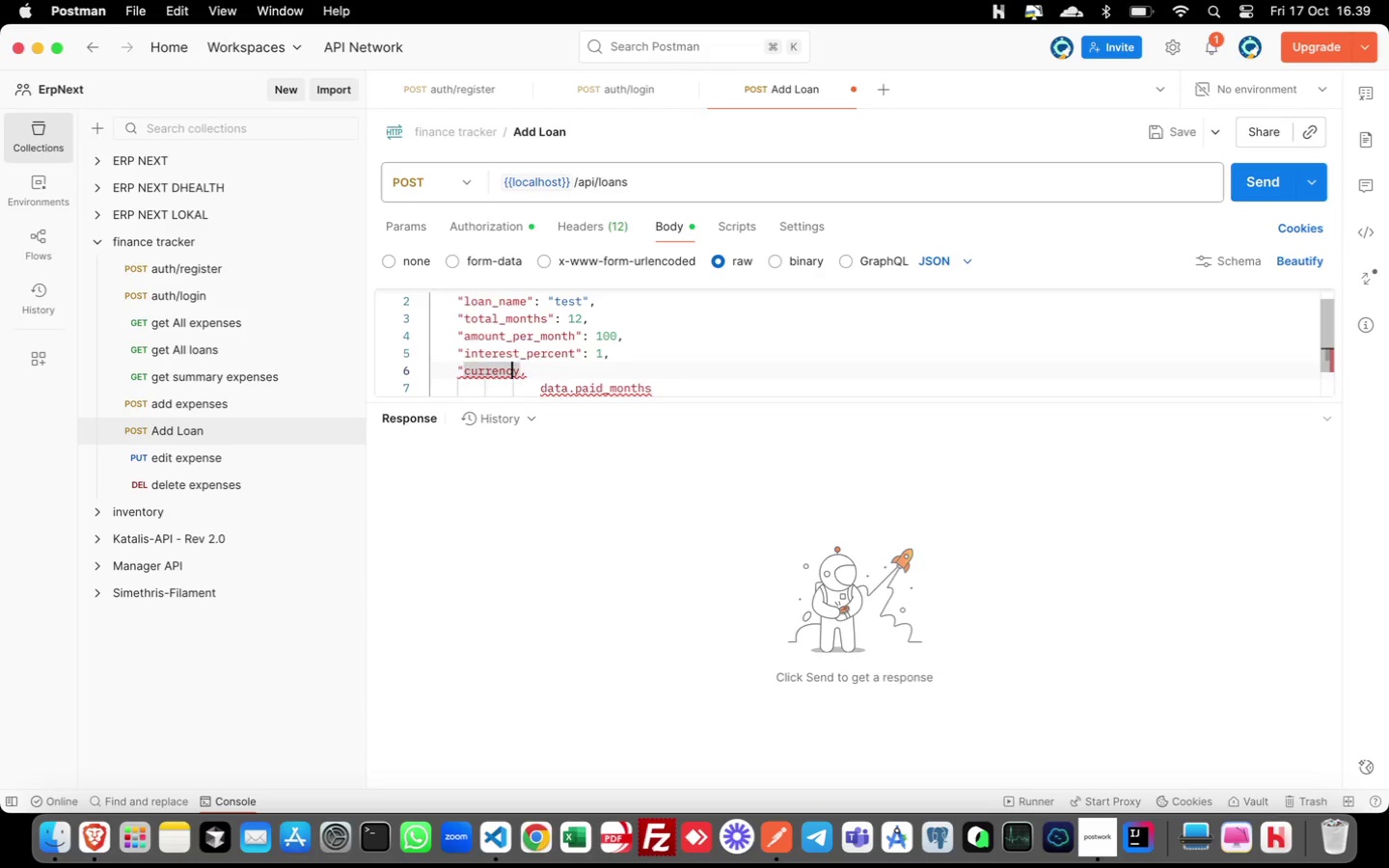 
key(ArrowRight)
 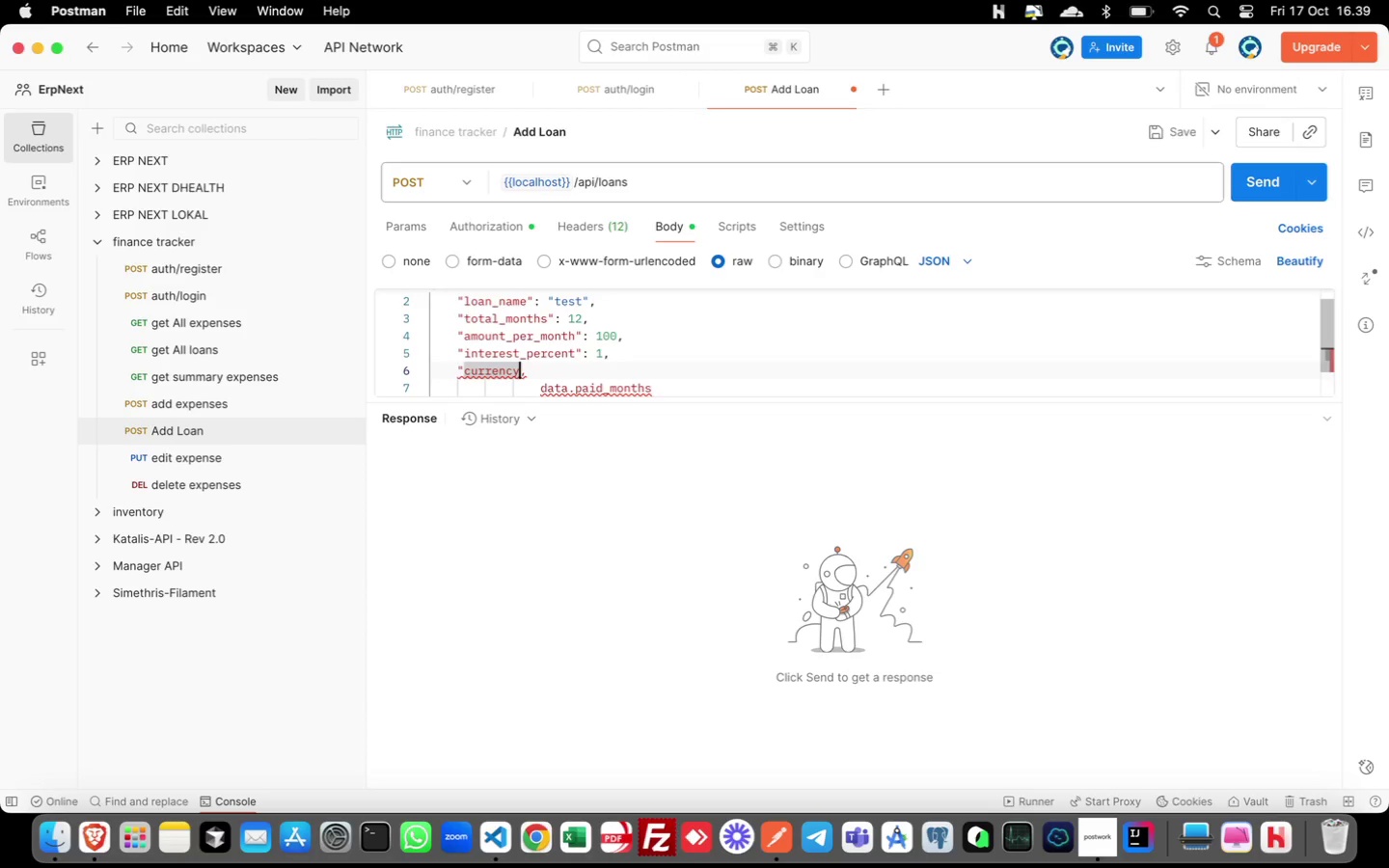 
key(ArrowRight)
 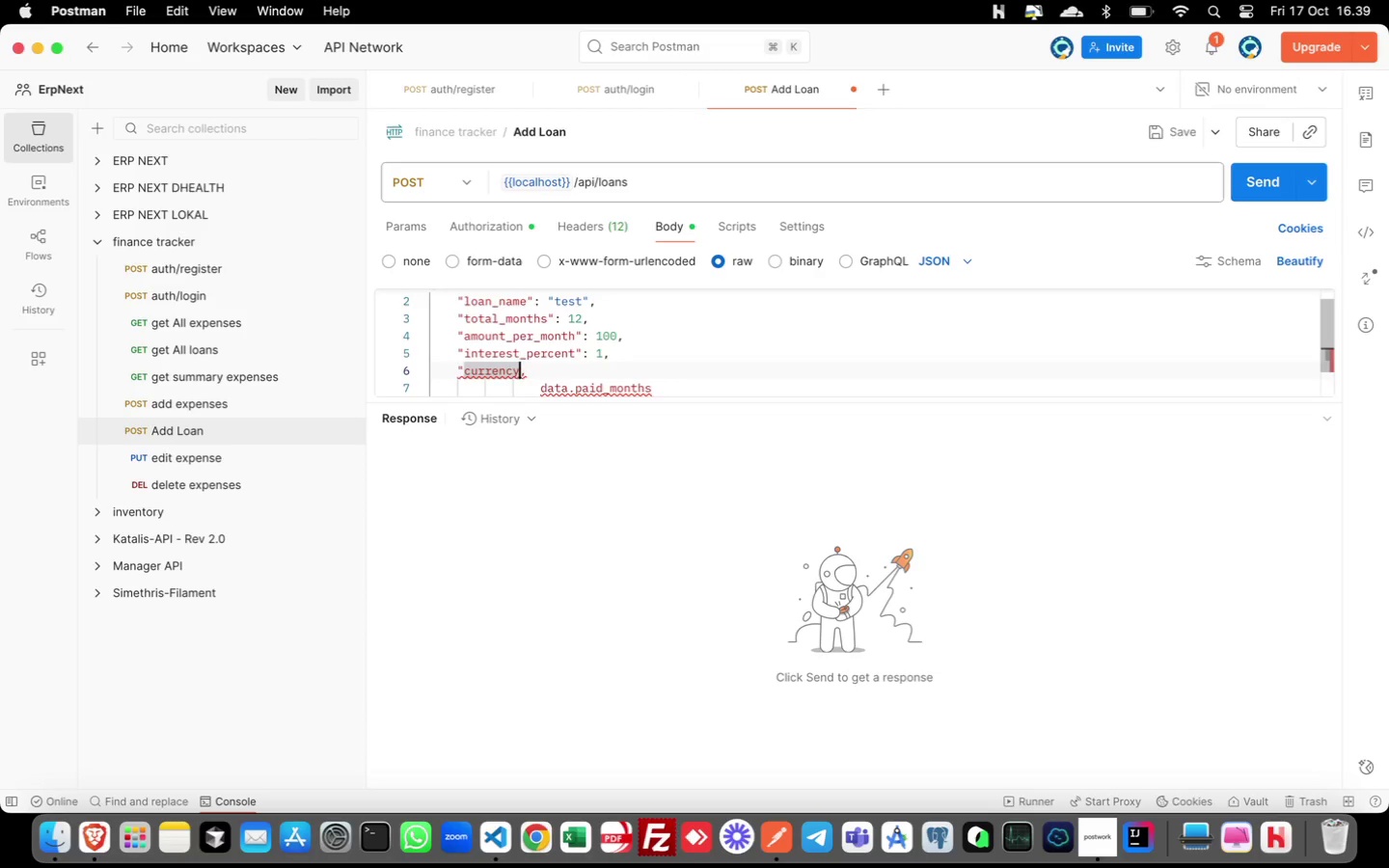 
key(ArrowRight)
 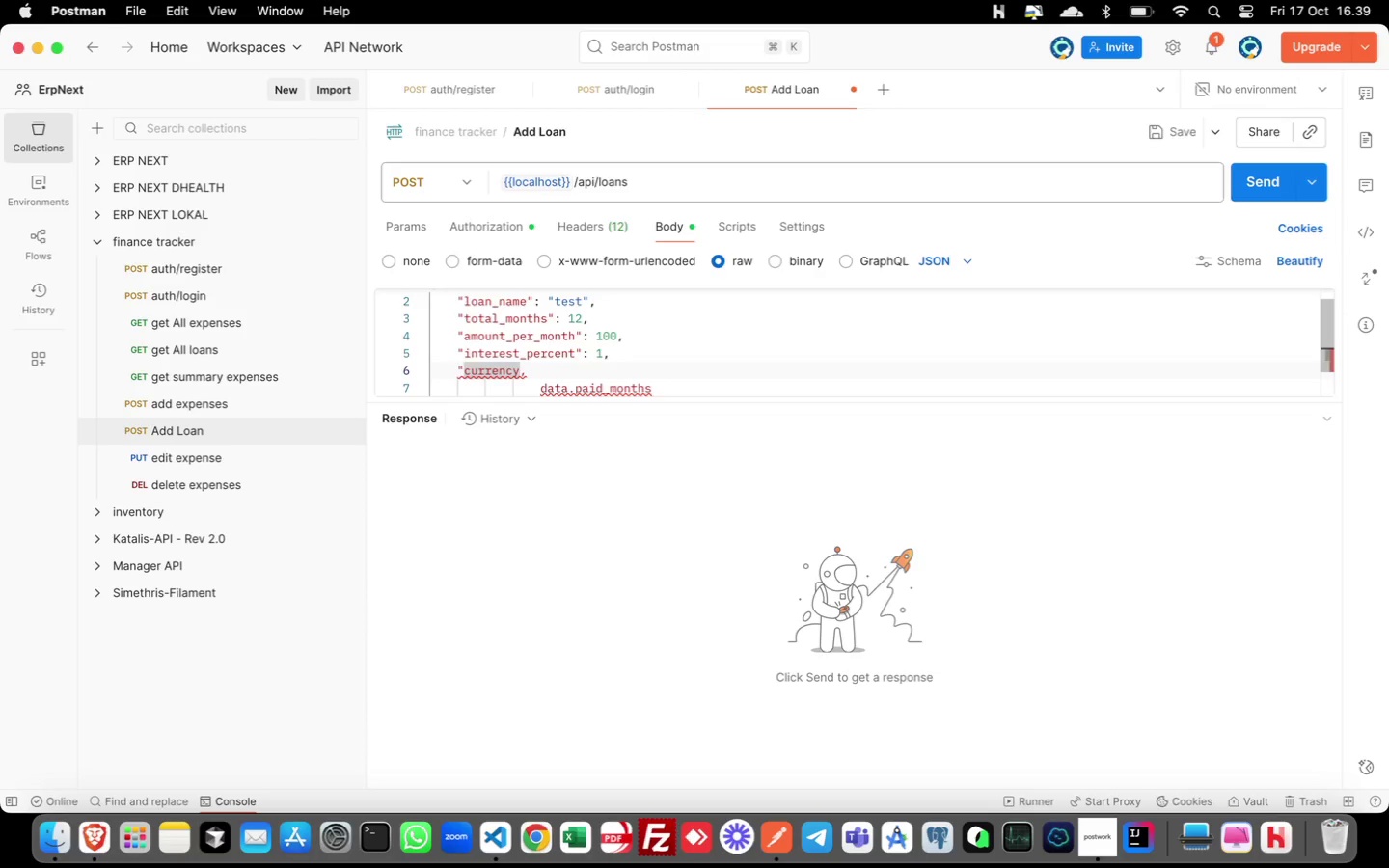 
key(Shift+Quote)
 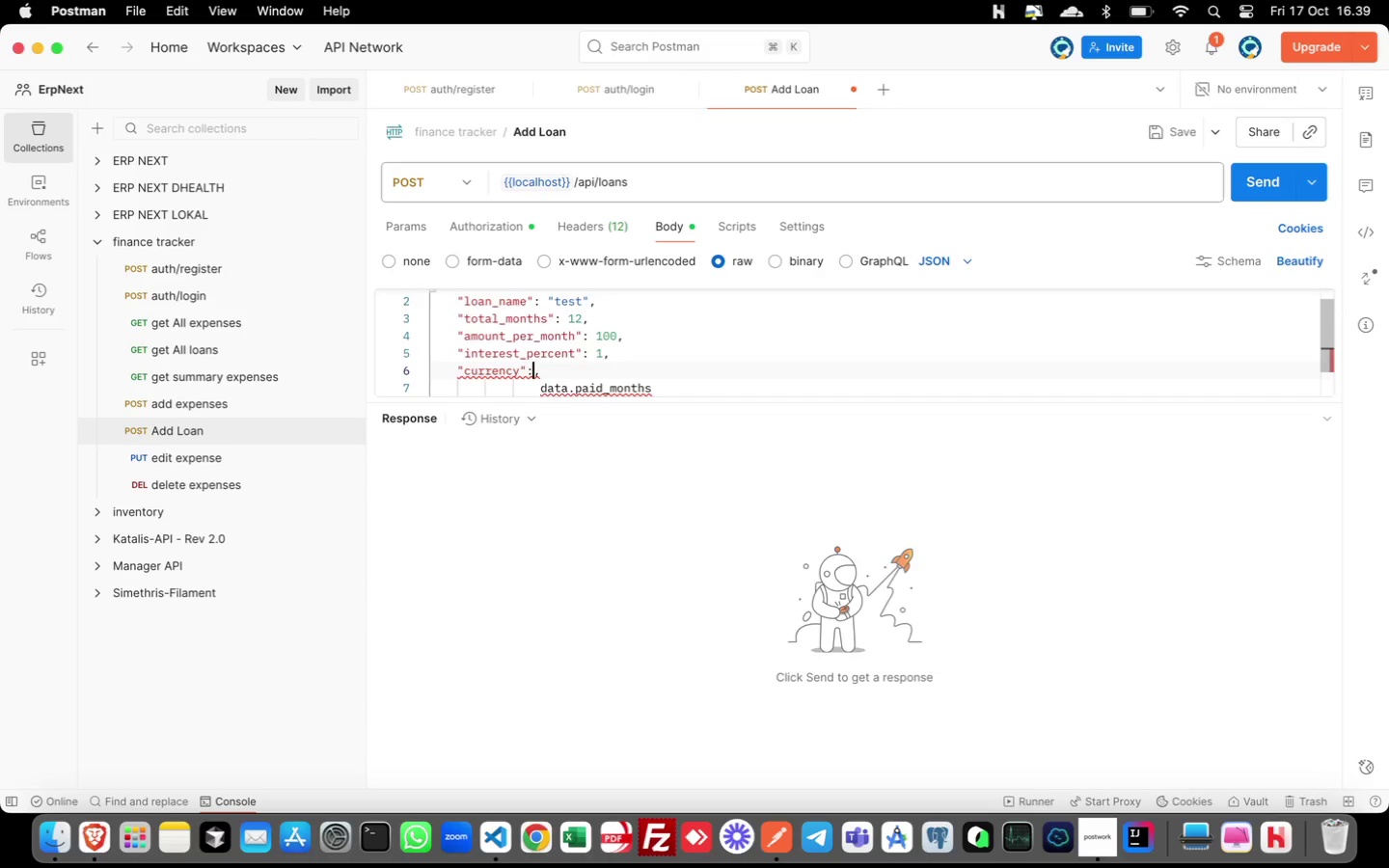 
key(Shift+Semicolon)
 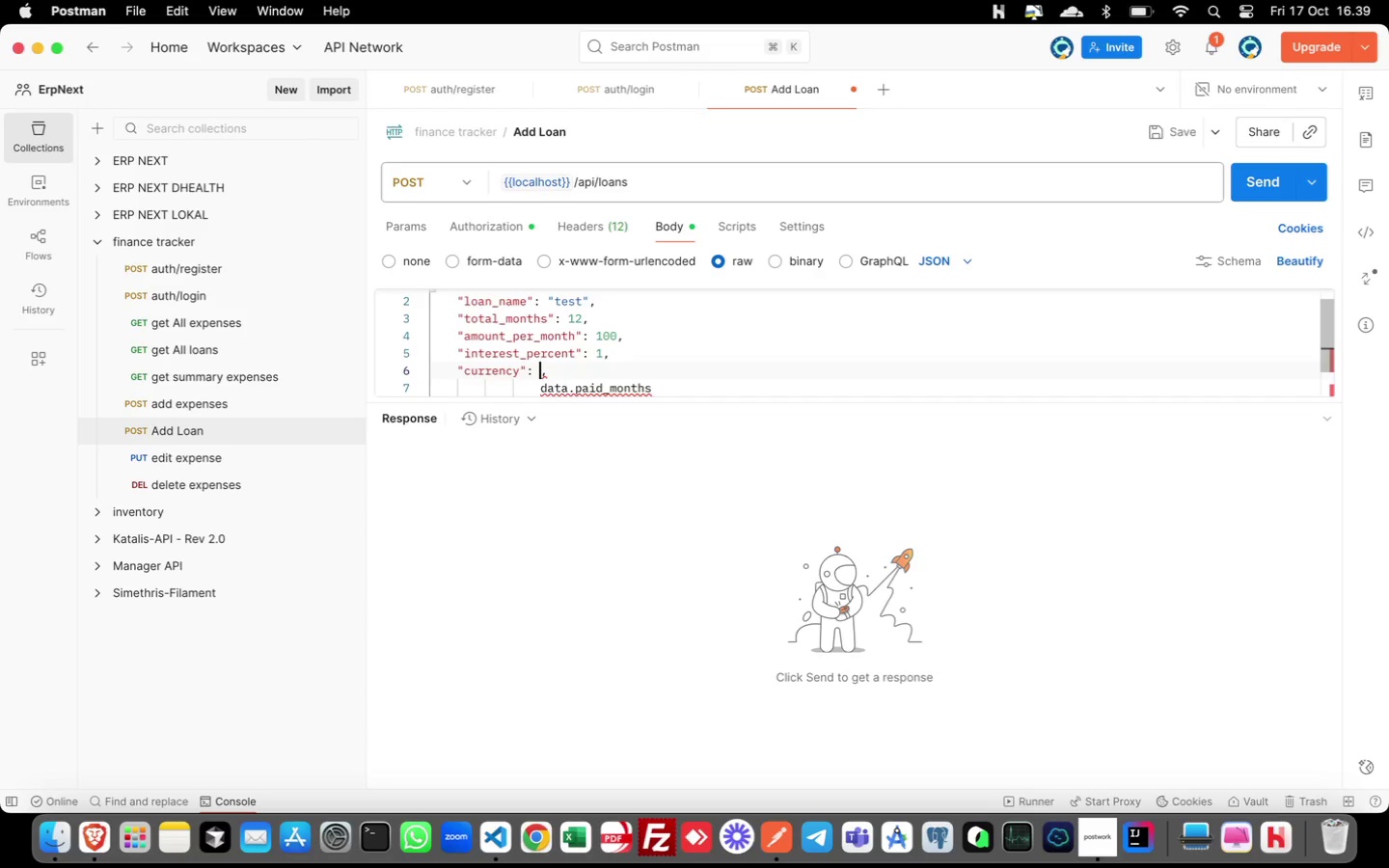 
key(Space)
 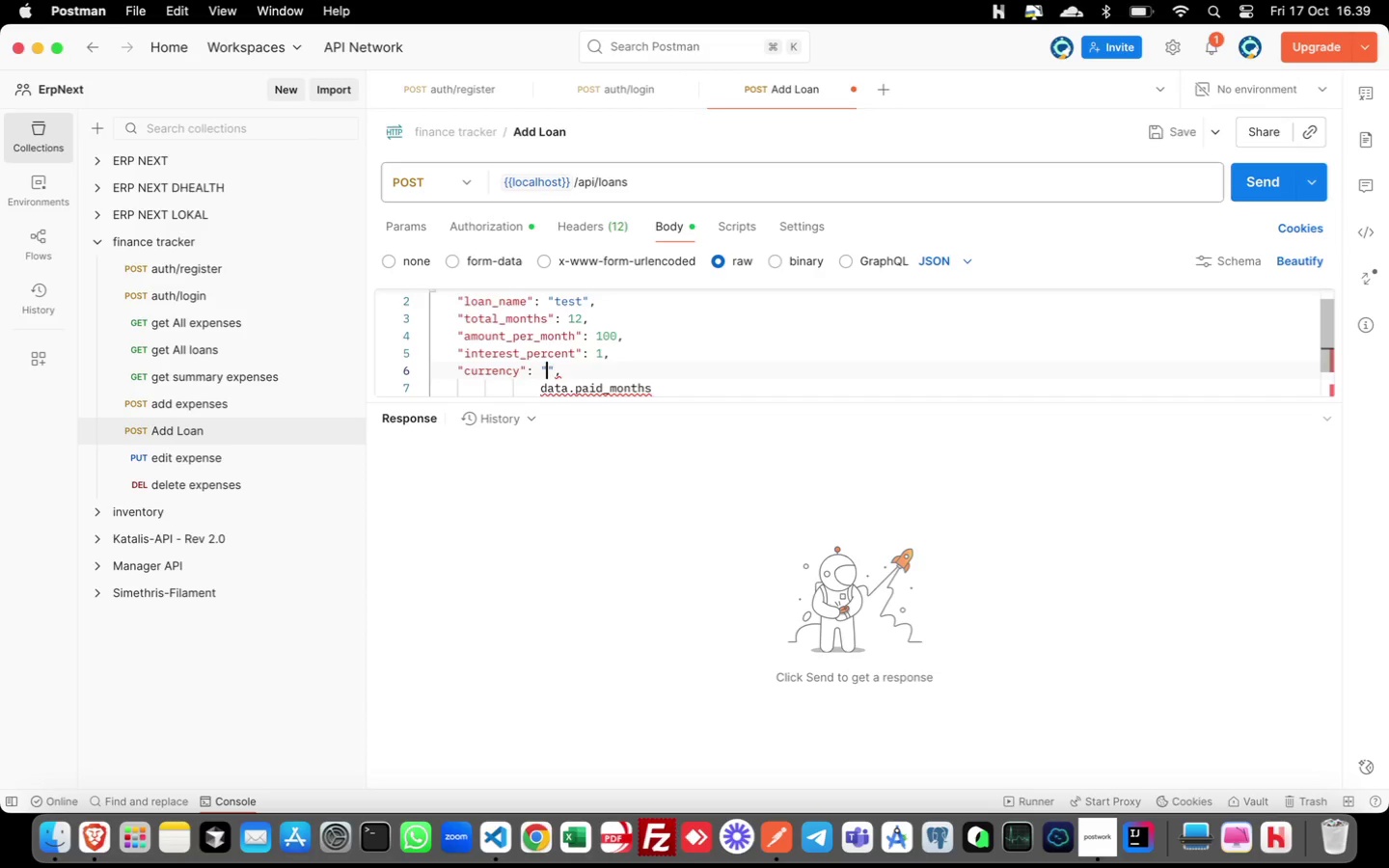 
key(Shift+Quote)
 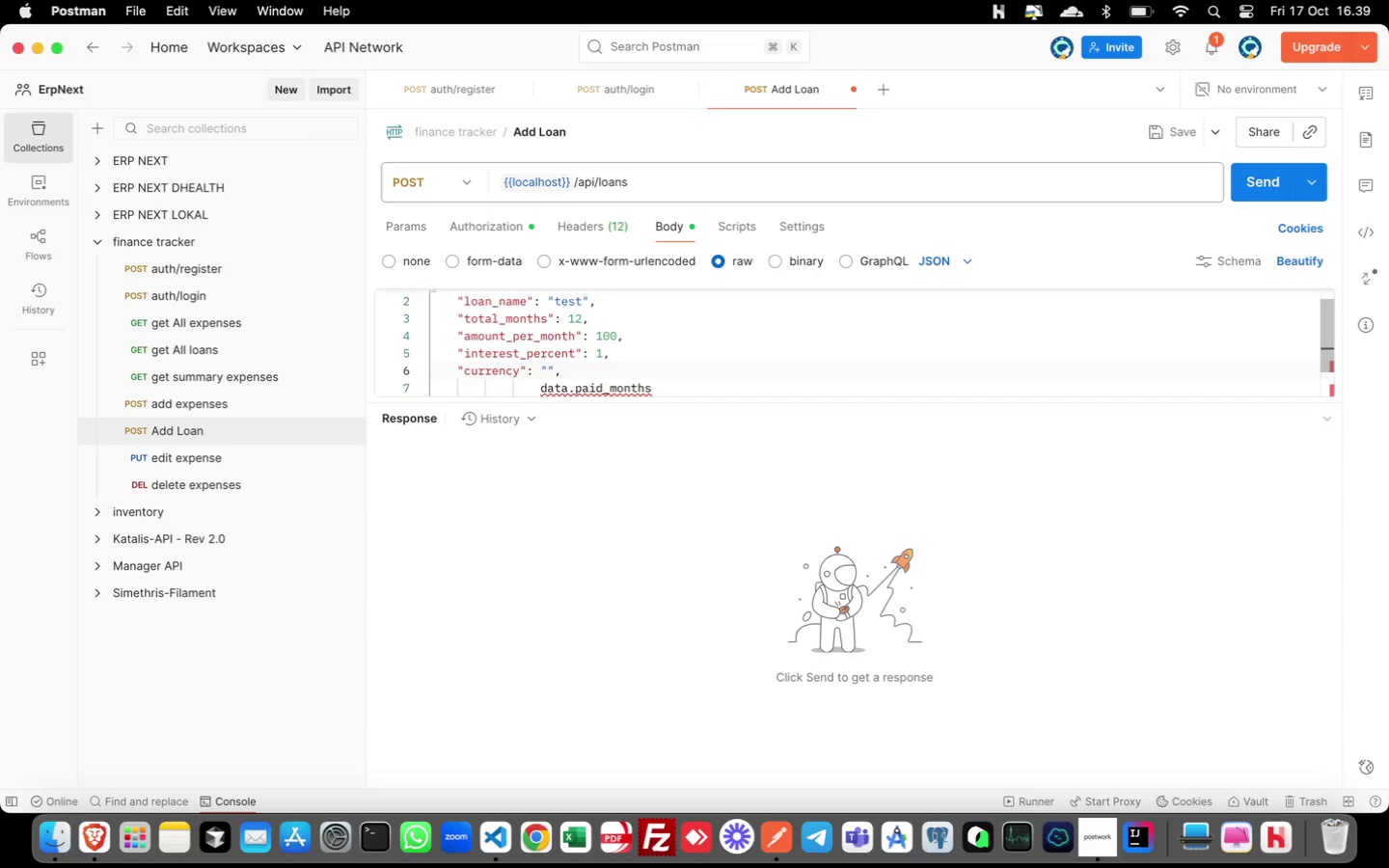 
type(USD)
 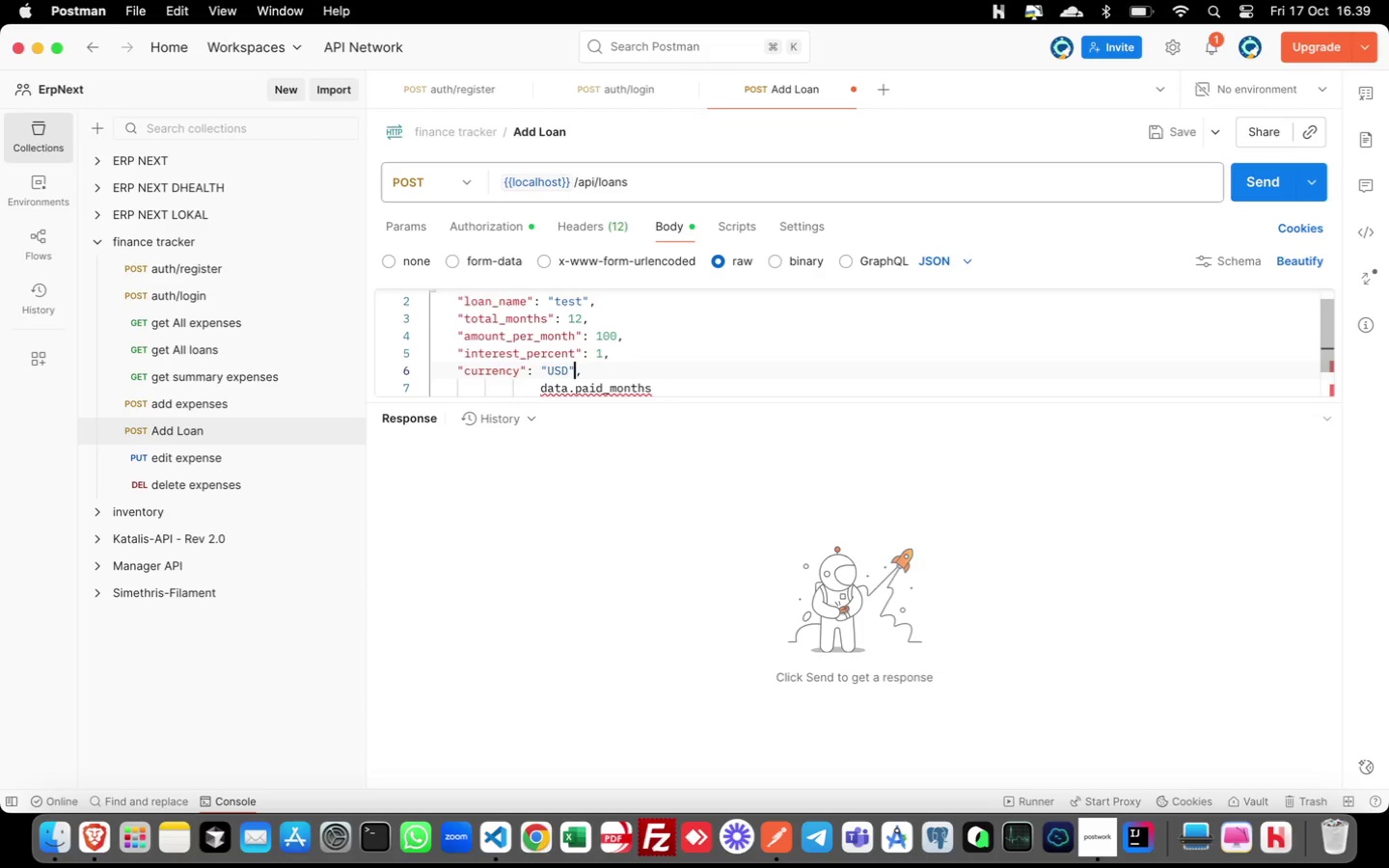 
key(ArrowRight)
 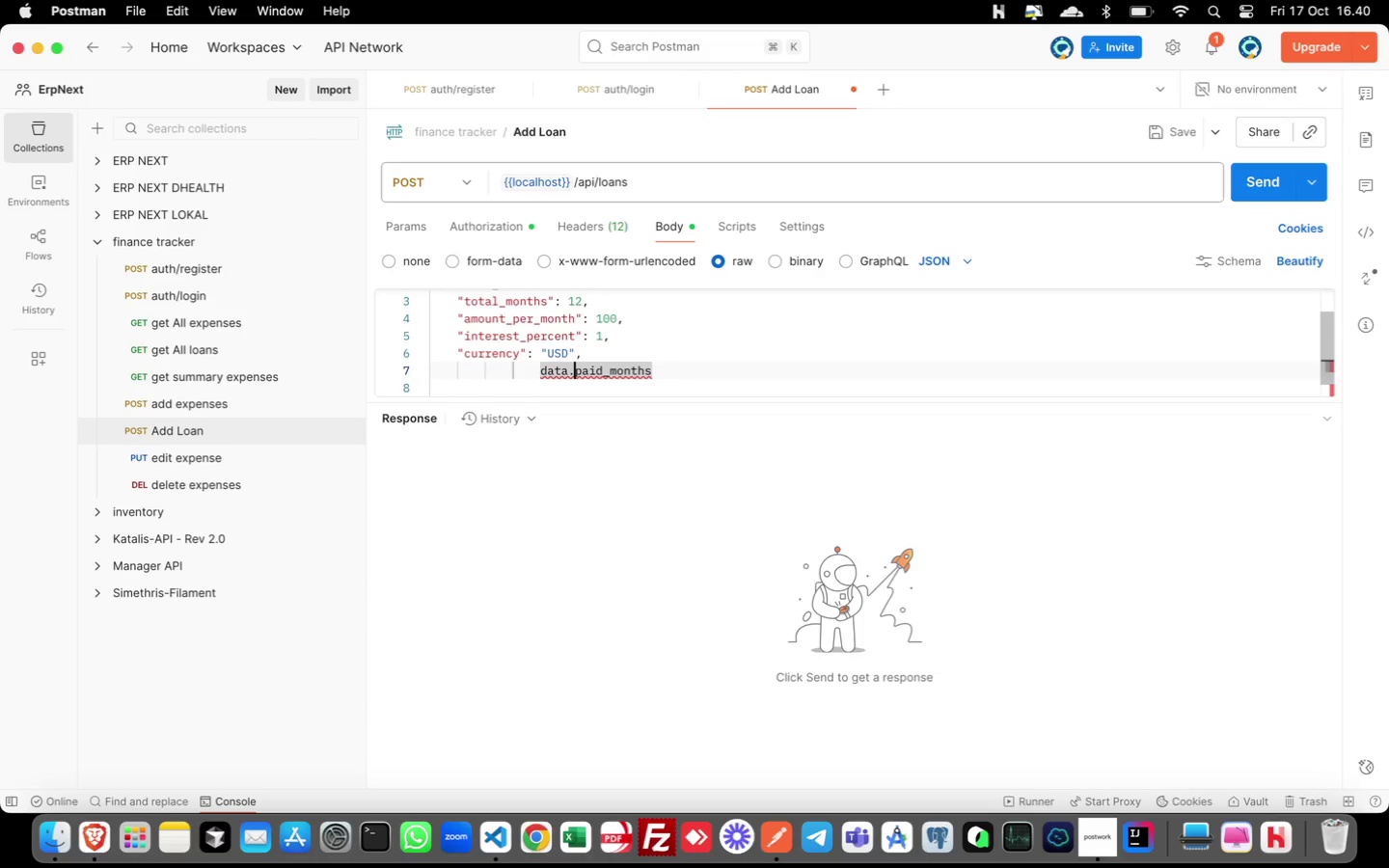 
key(ArrowDown)
 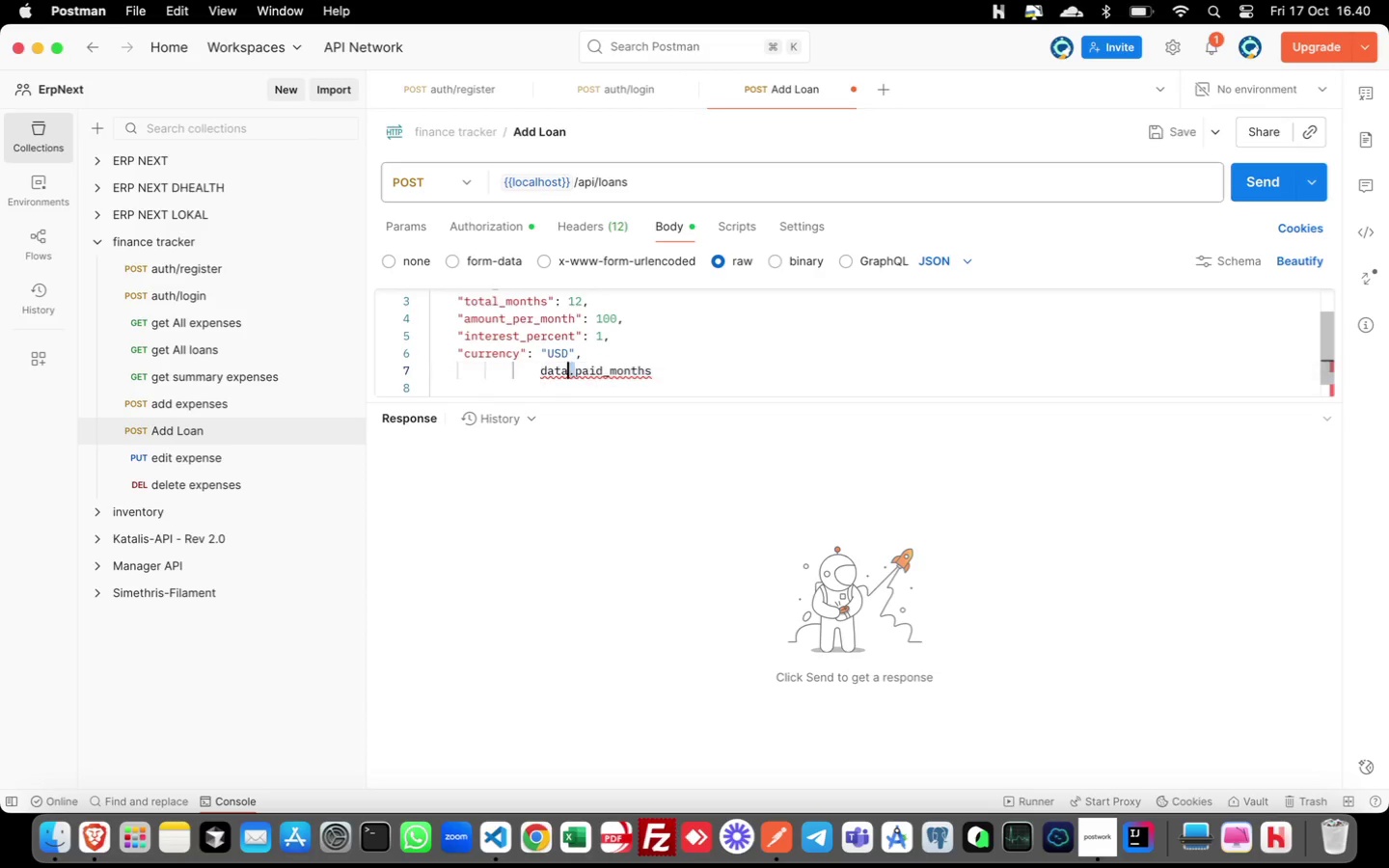 
key(Shift+ArrowLeft)
 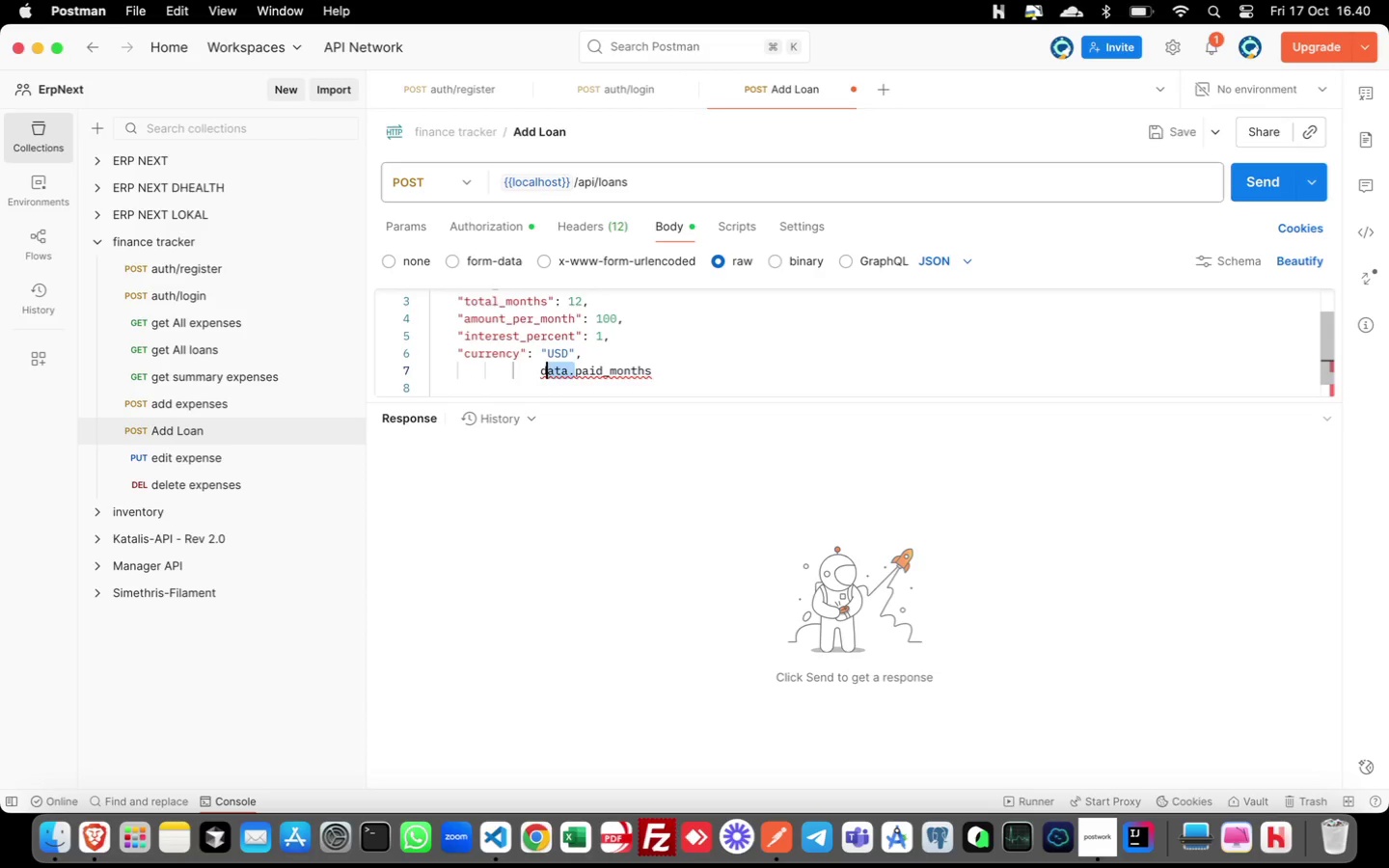 
key(Shift+ArrowLeft)
 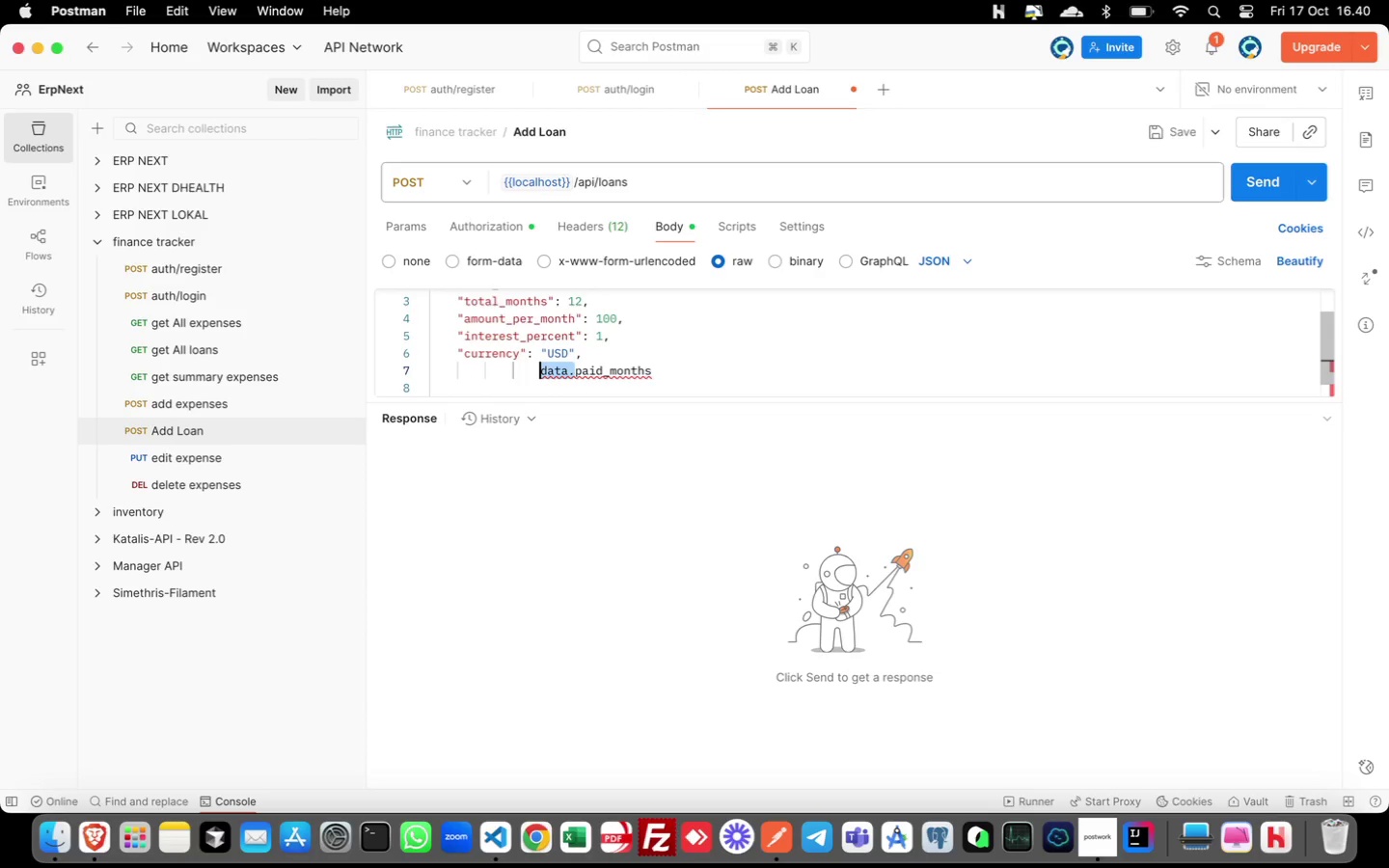 
key(Shift+ArrowLeft)
 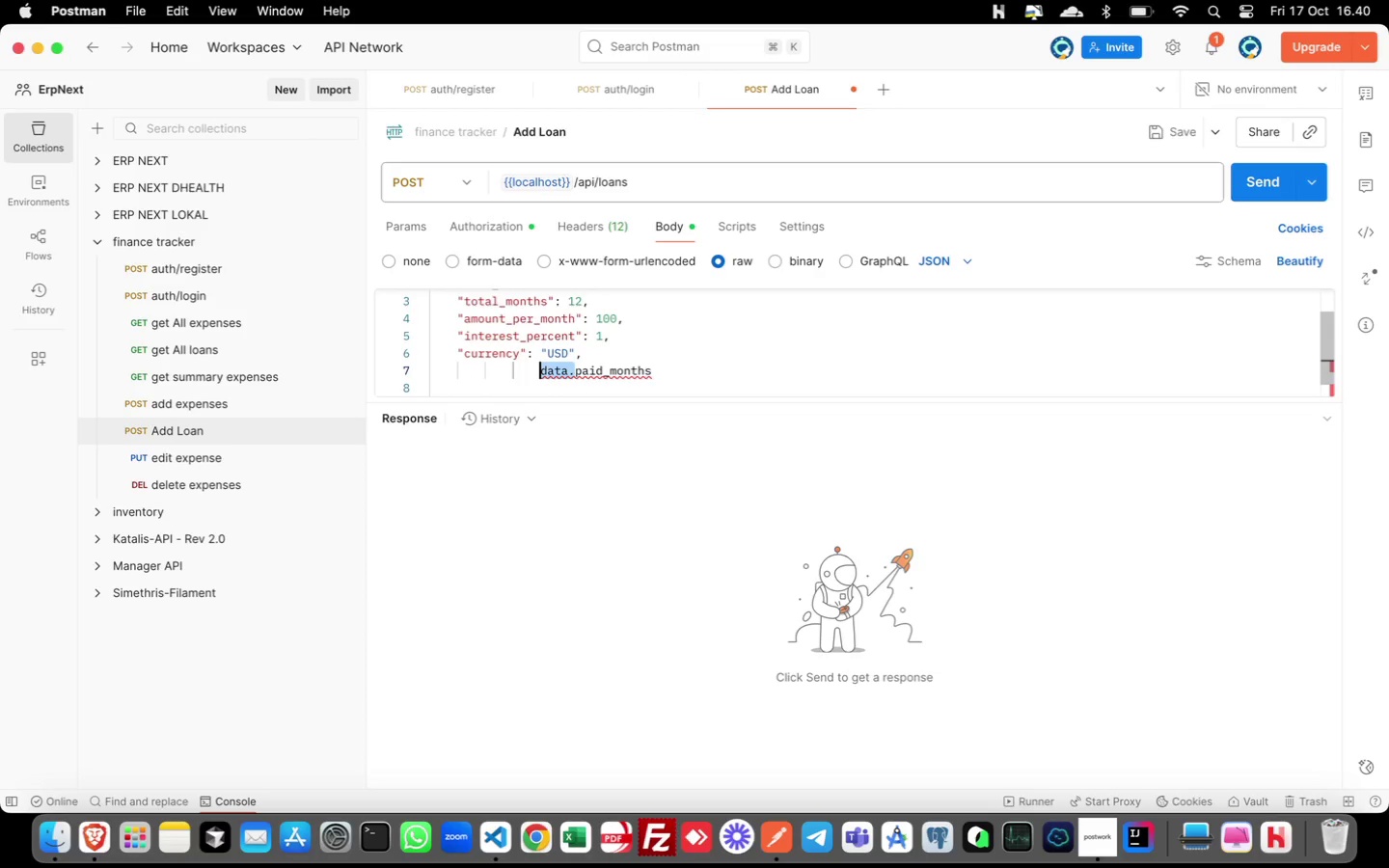 
key(Shift+ArrowLeft)
 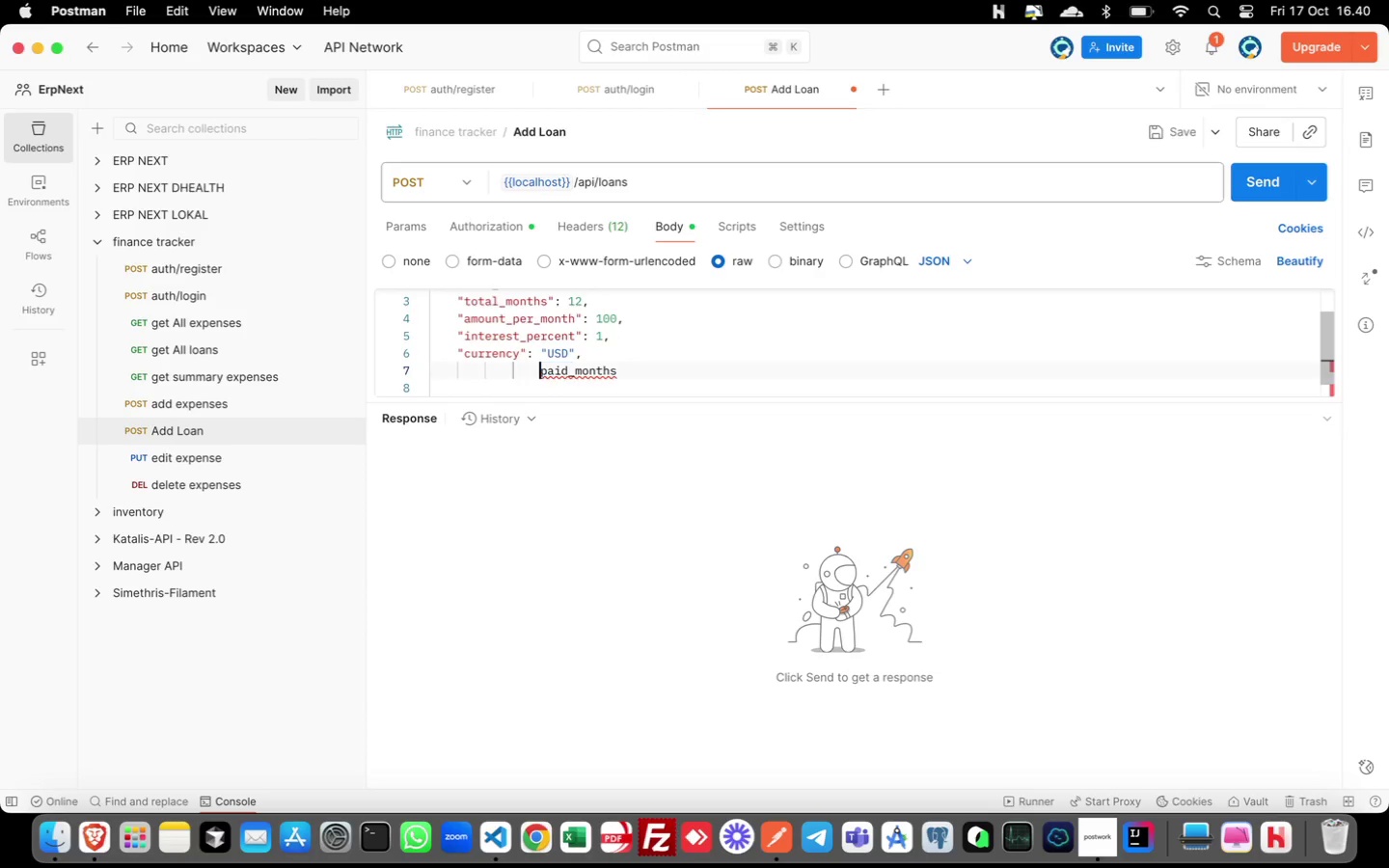 
key(Shift+ArrowLeft)
 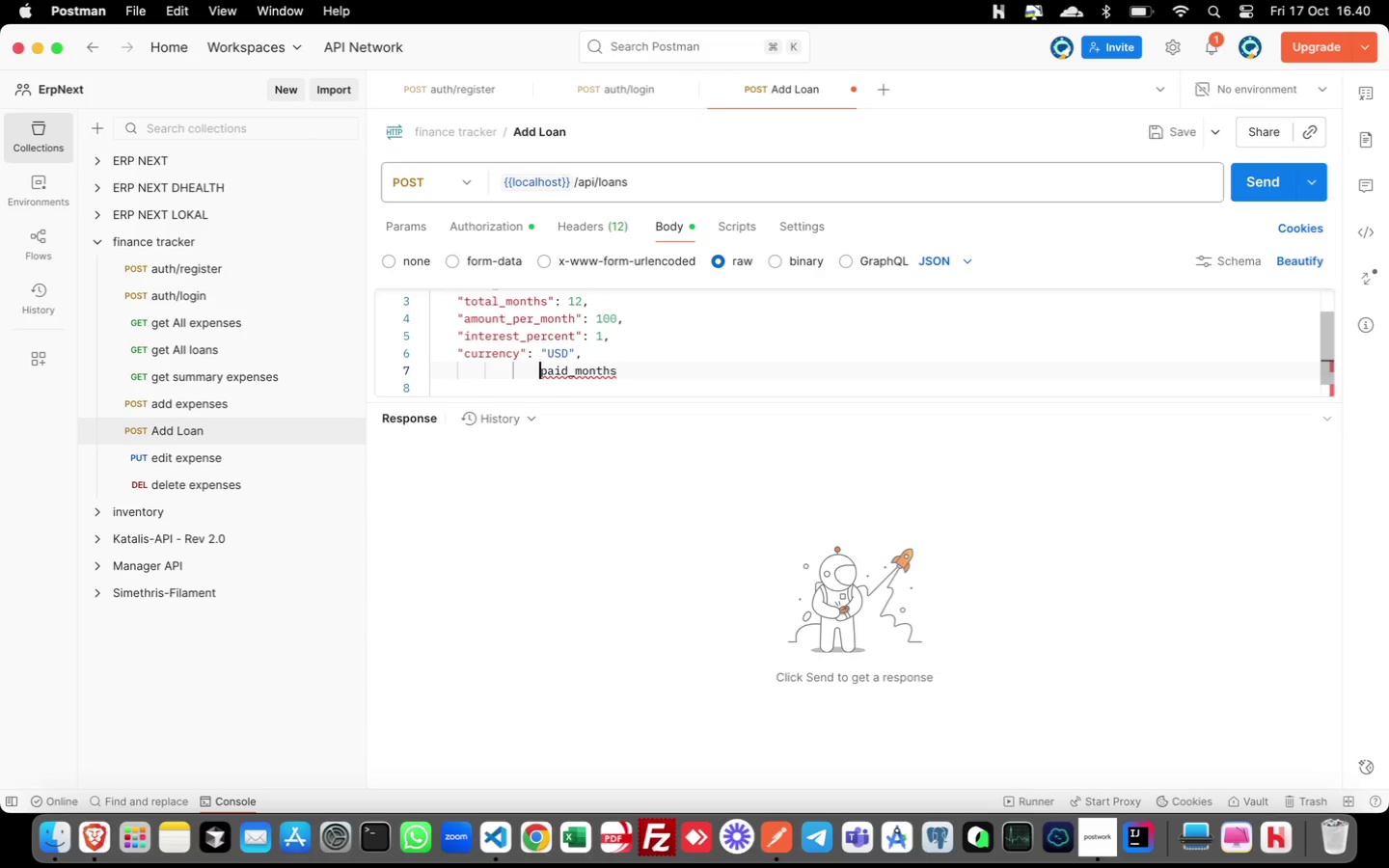 
key(Backspace)
 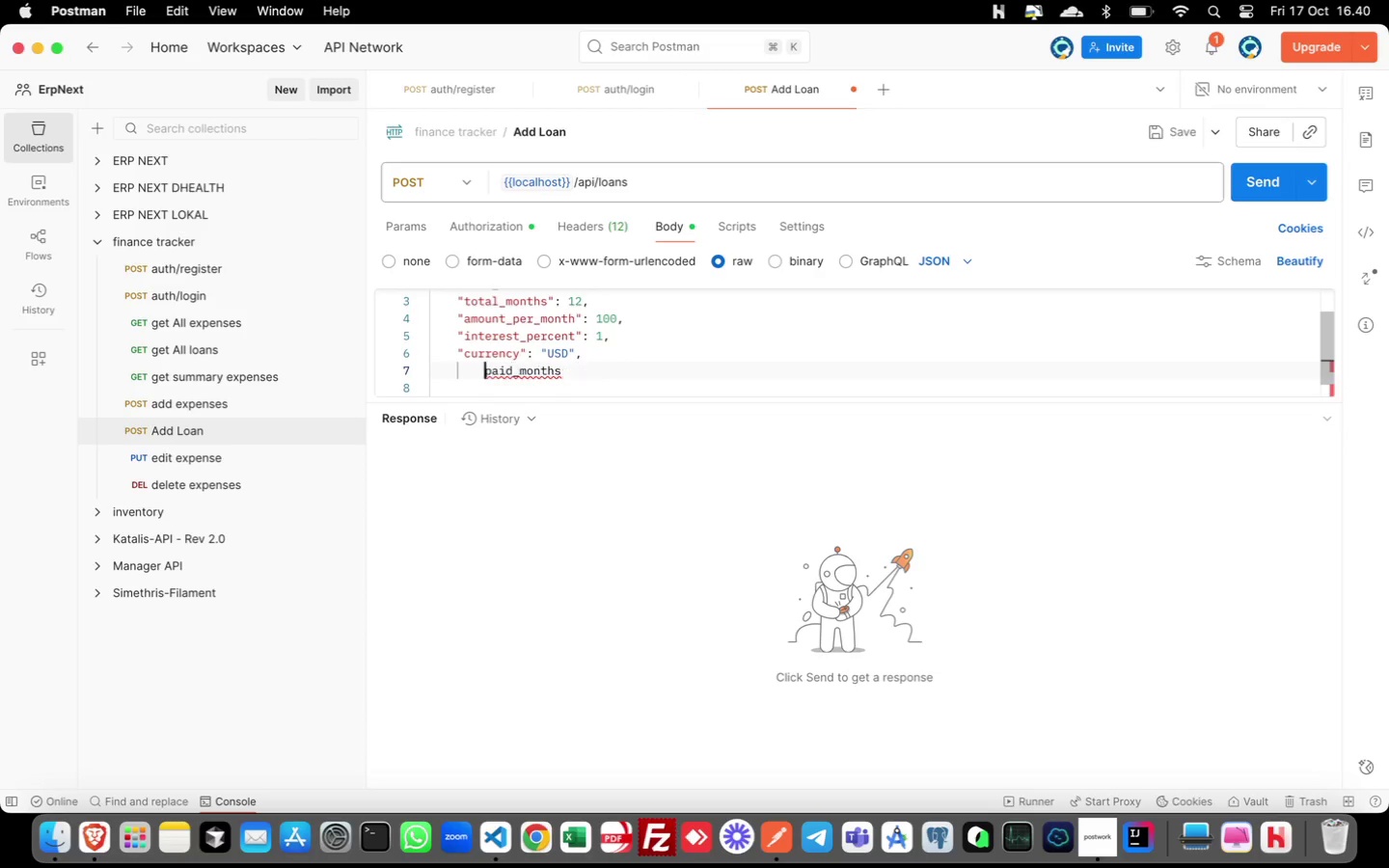 
key(Backspace)
 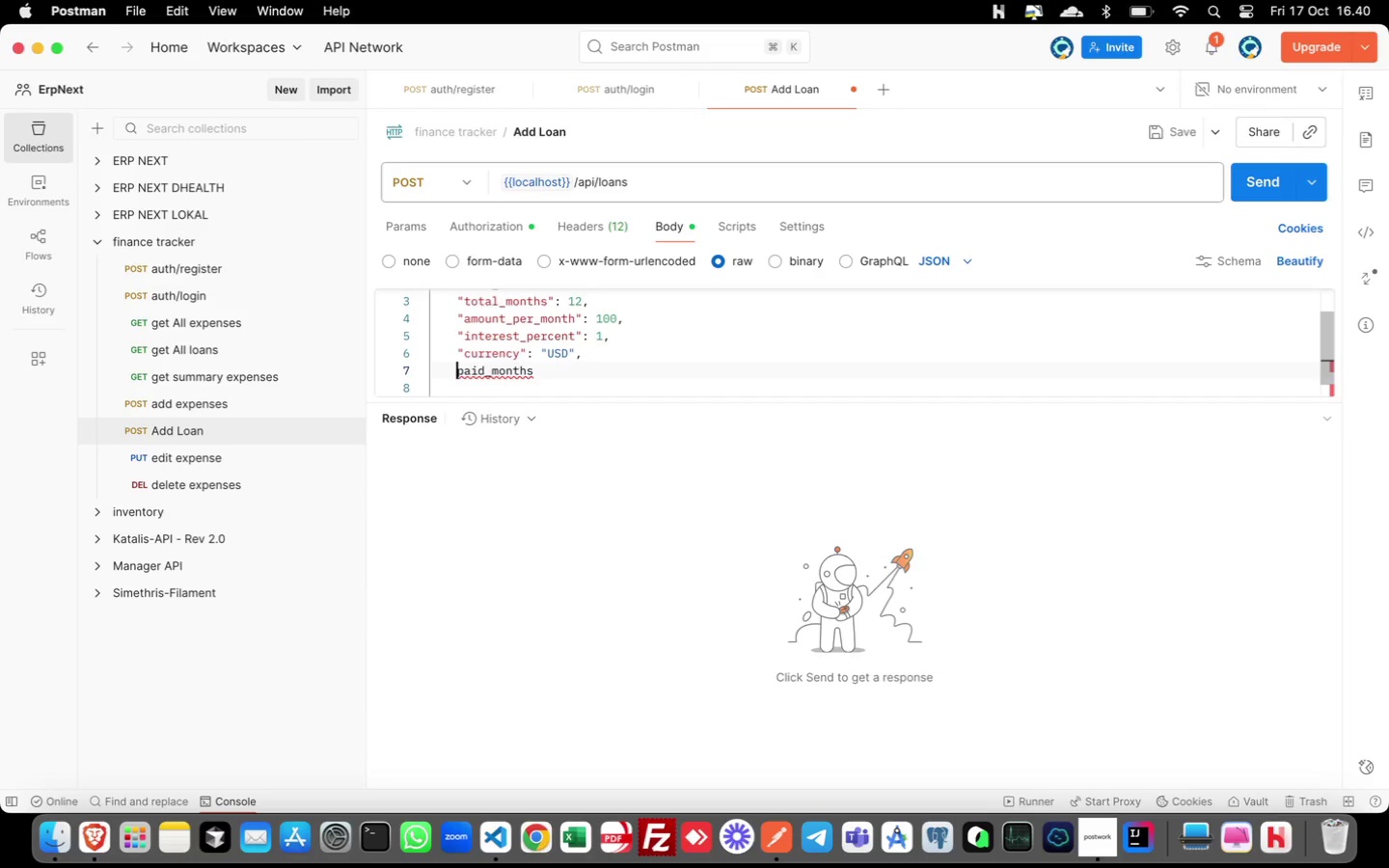 
key(Backspace)
 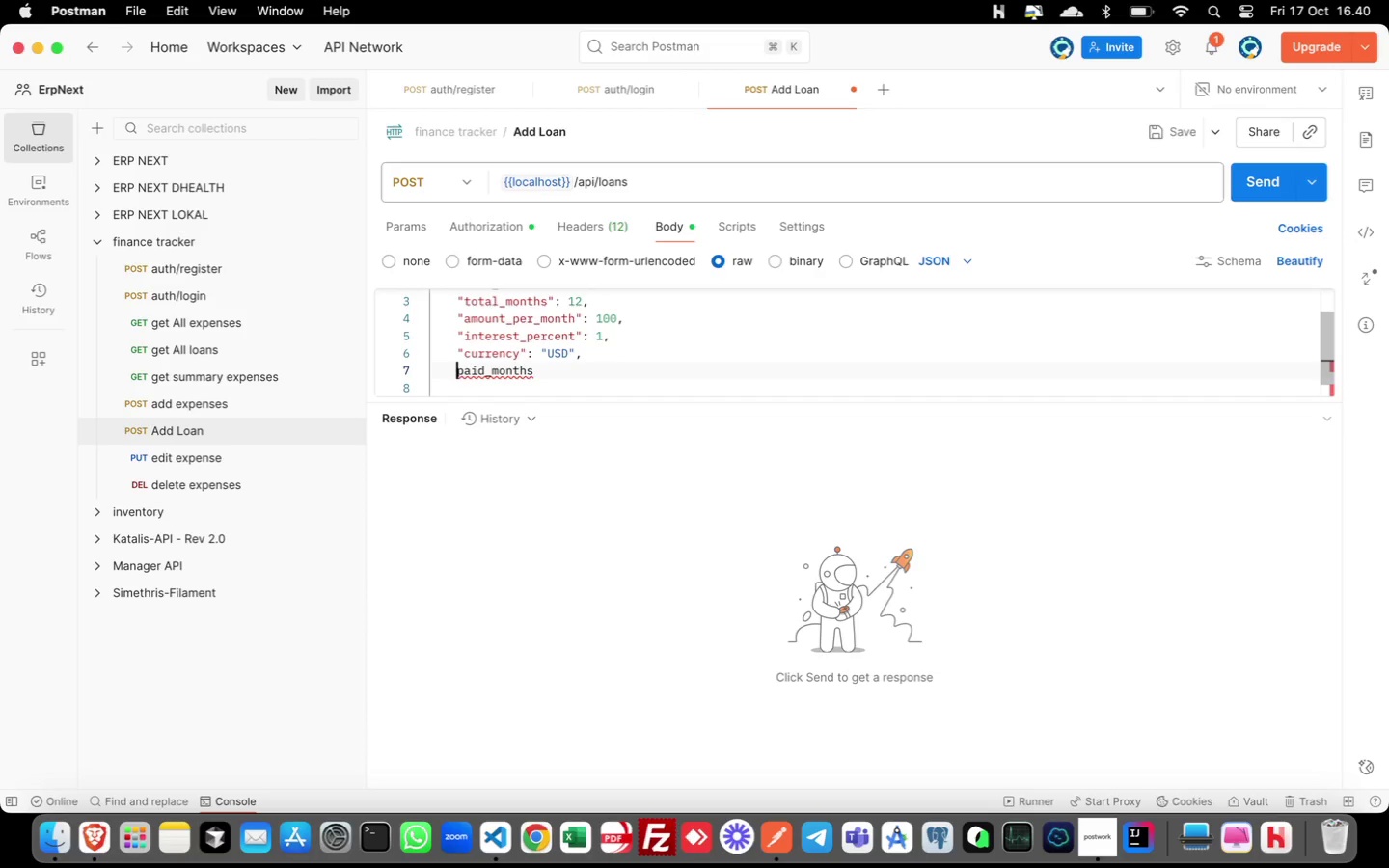 
key(Backspace)
 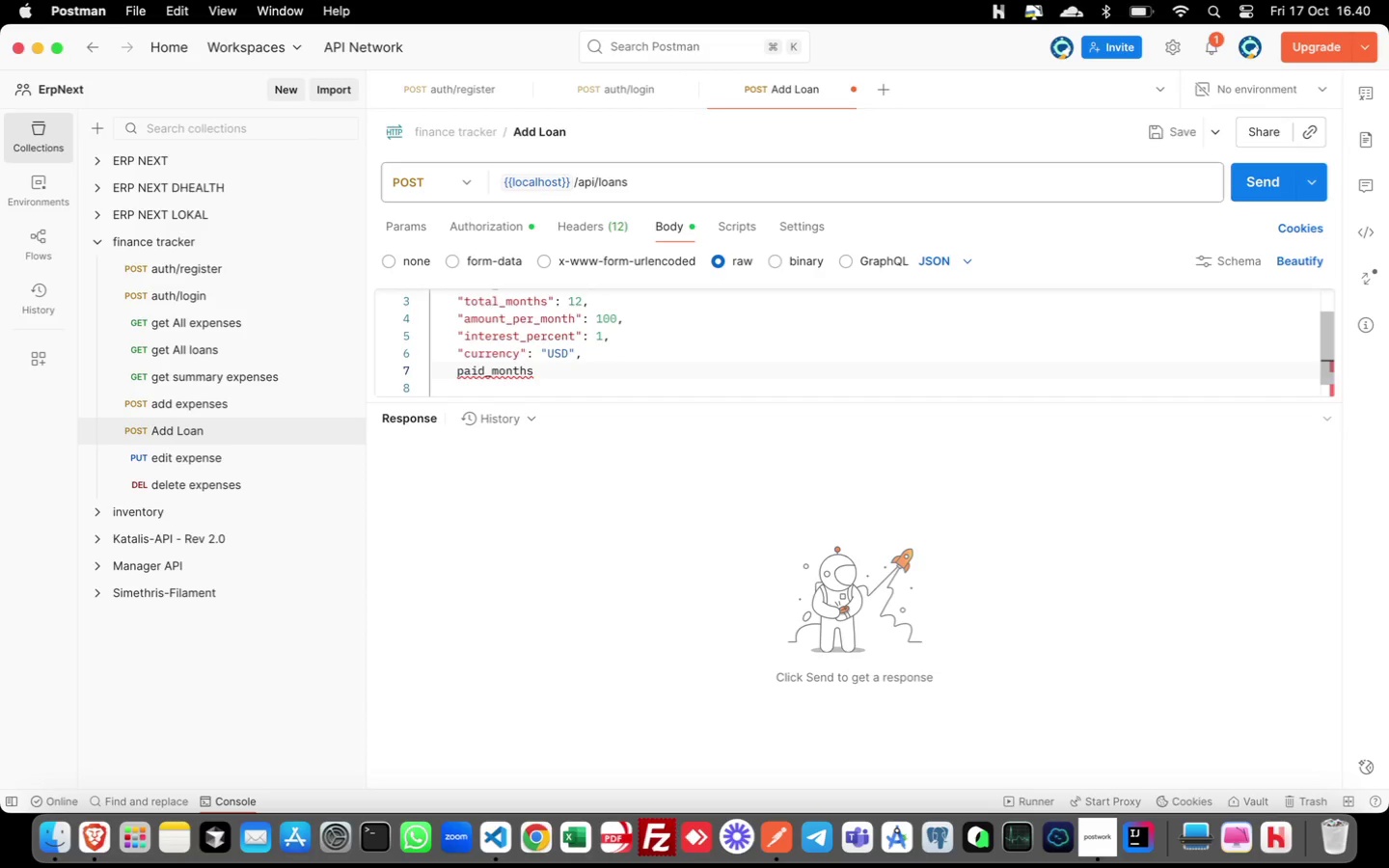 
key(Shift+Quote)
 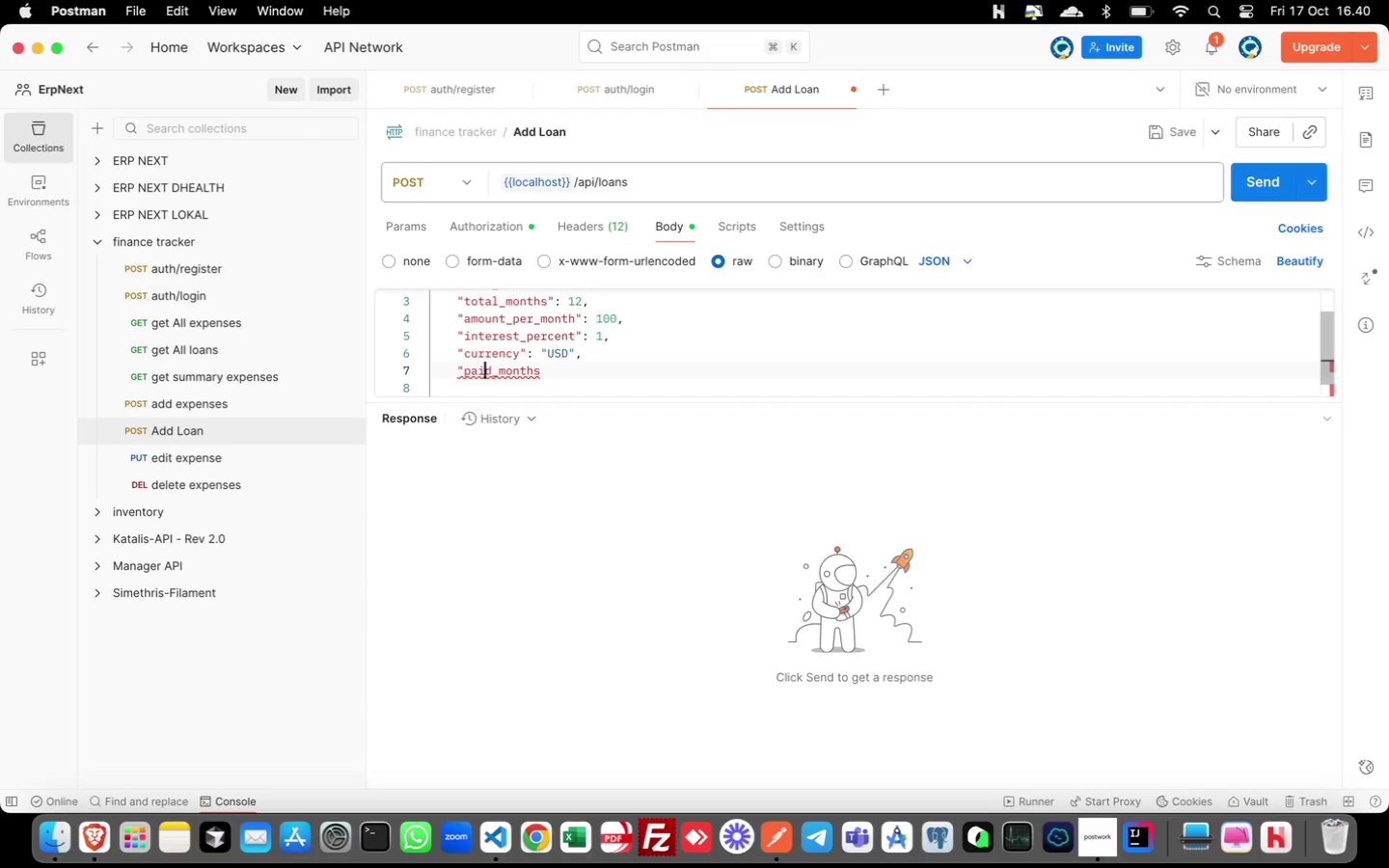 
key(ArrowRight)
 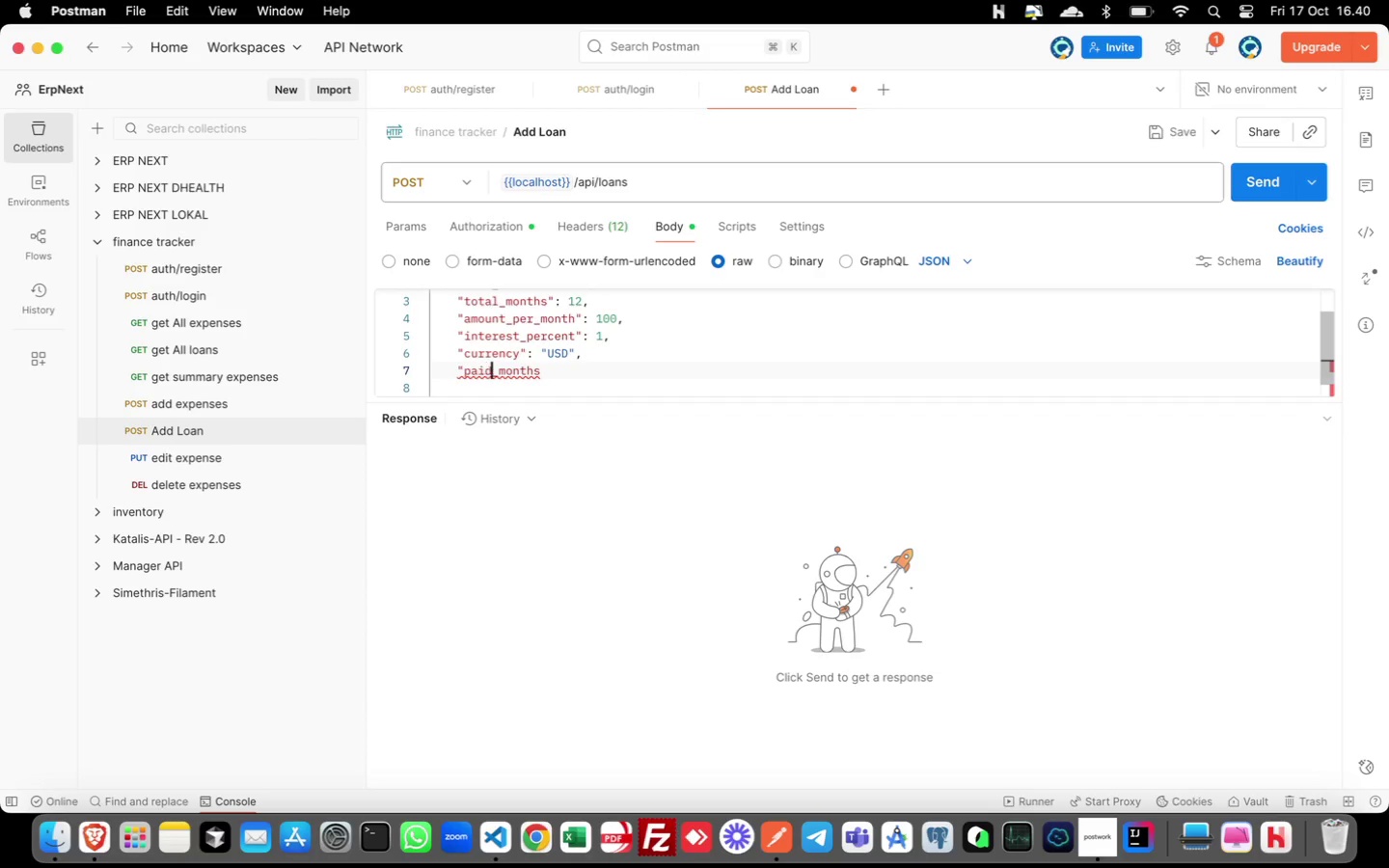 
key(ArrowRight)
 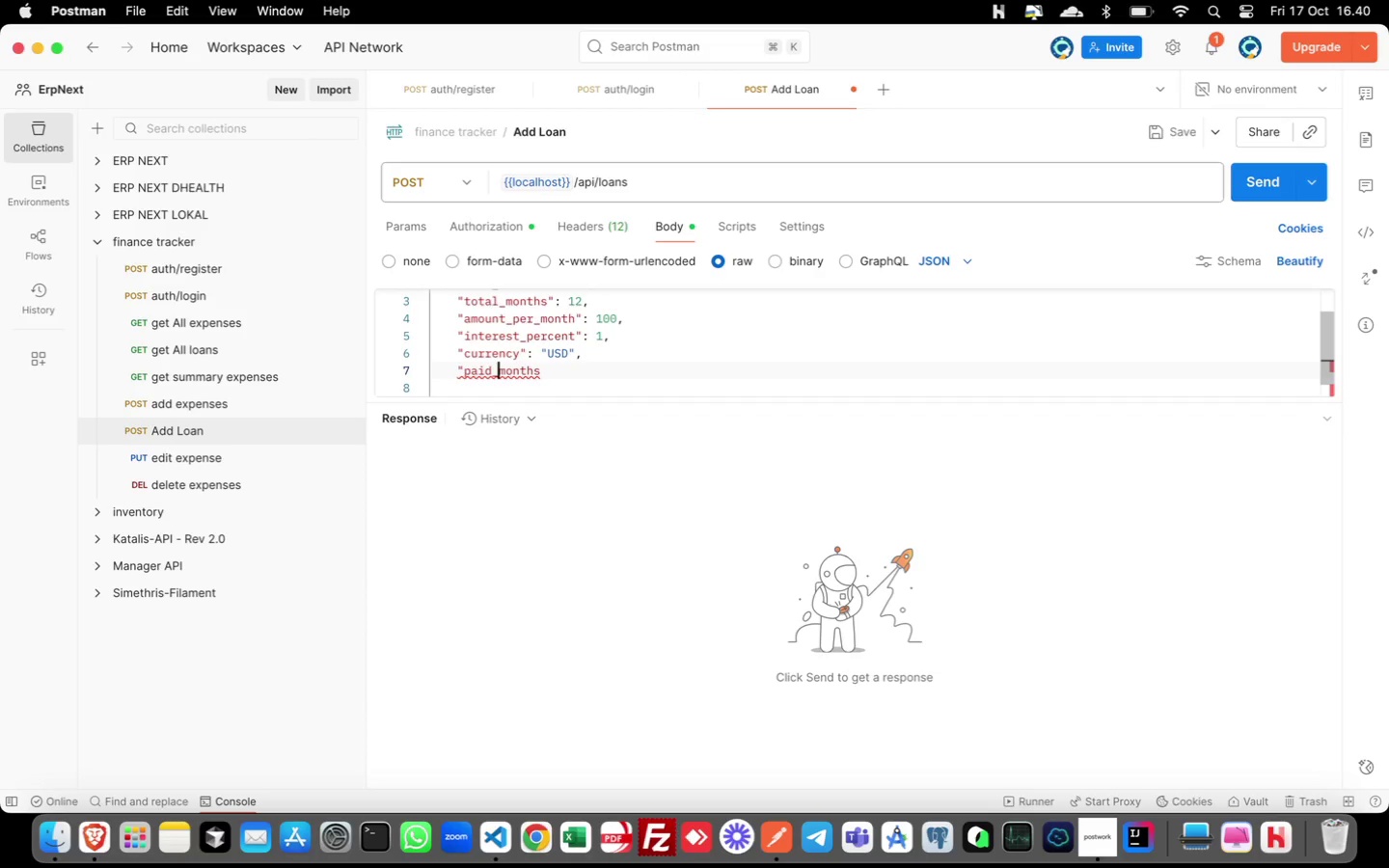 
key(ArrowRight)
 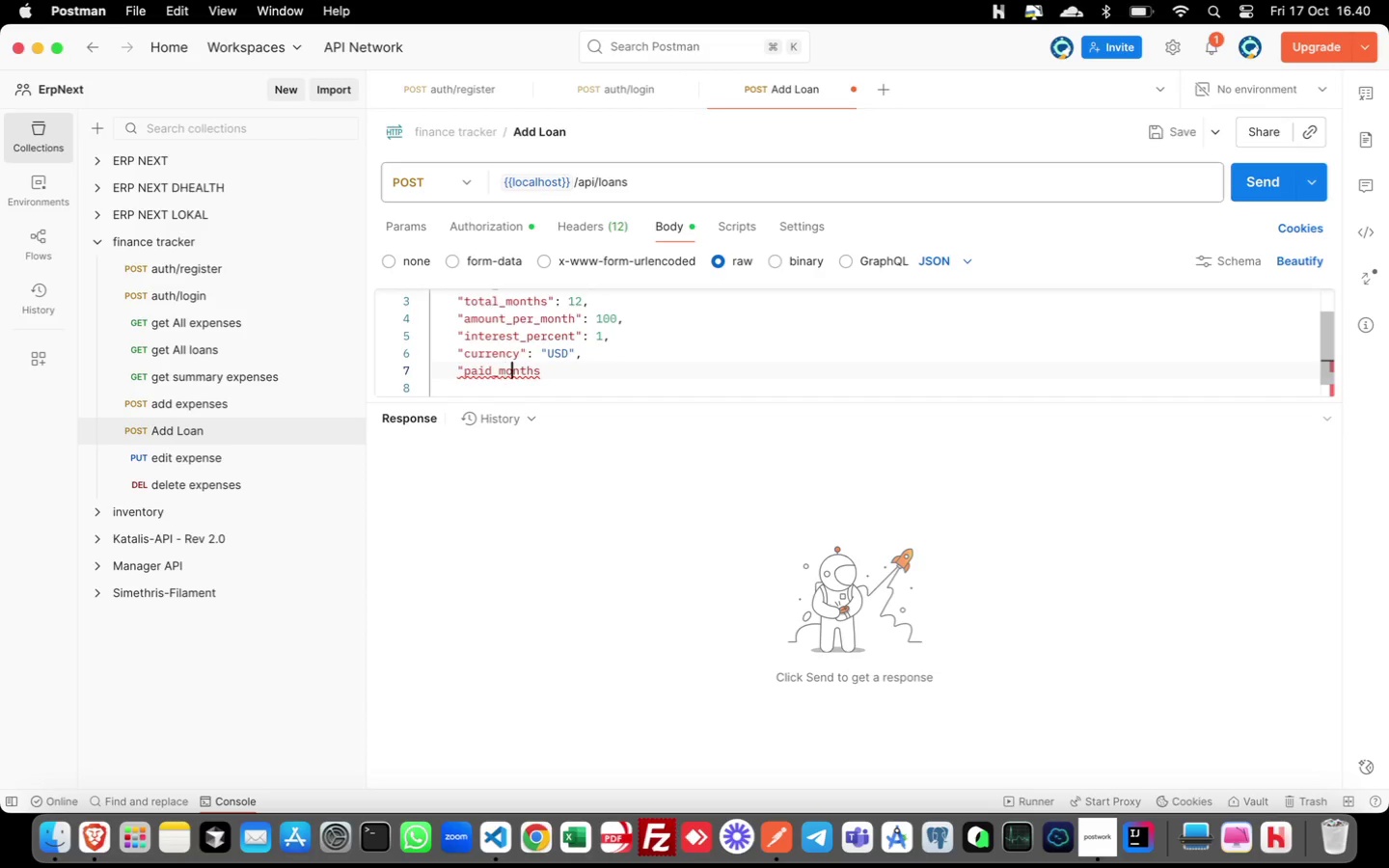 
key(ArrowRight)
 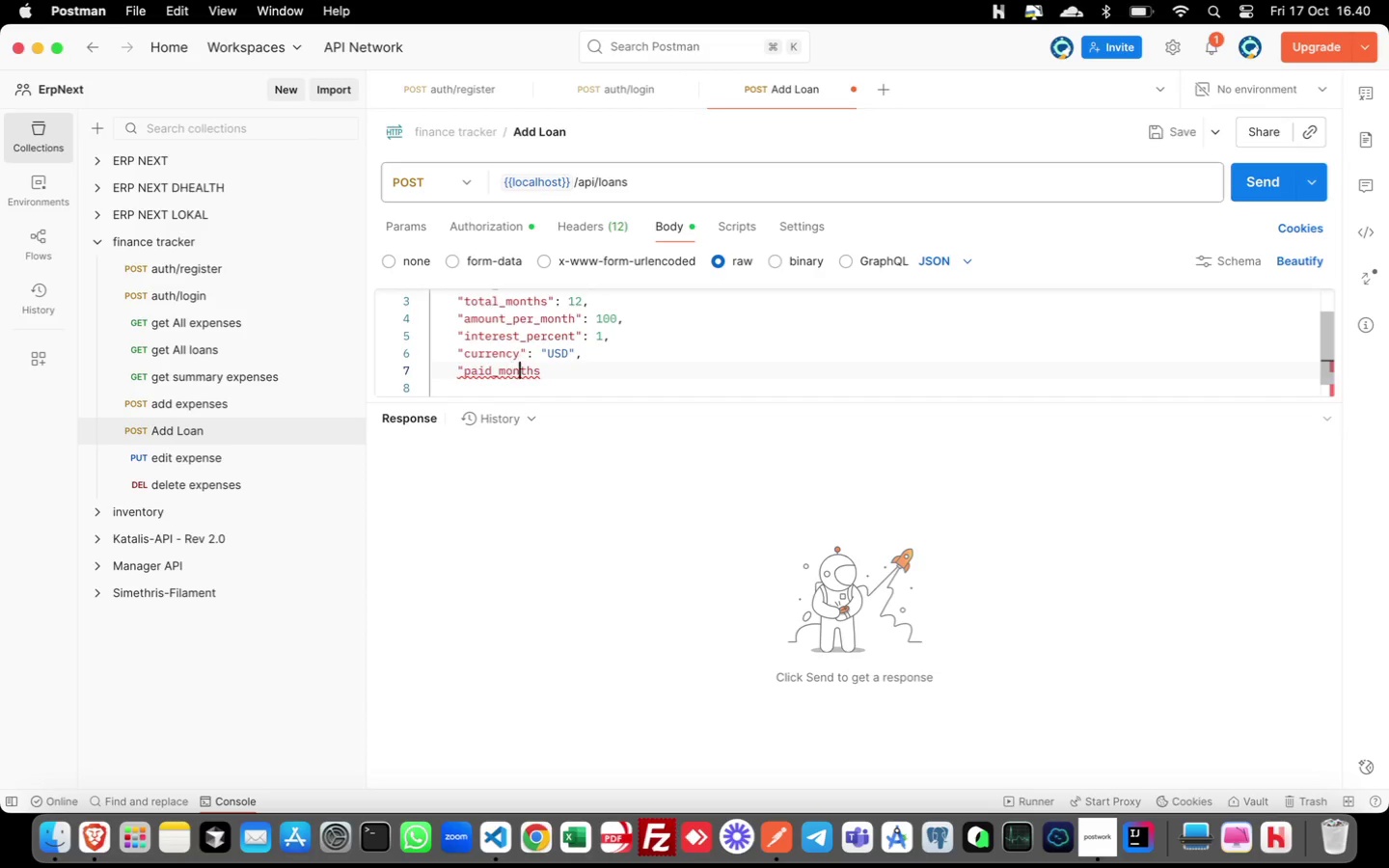 
key(ArrowRight)
 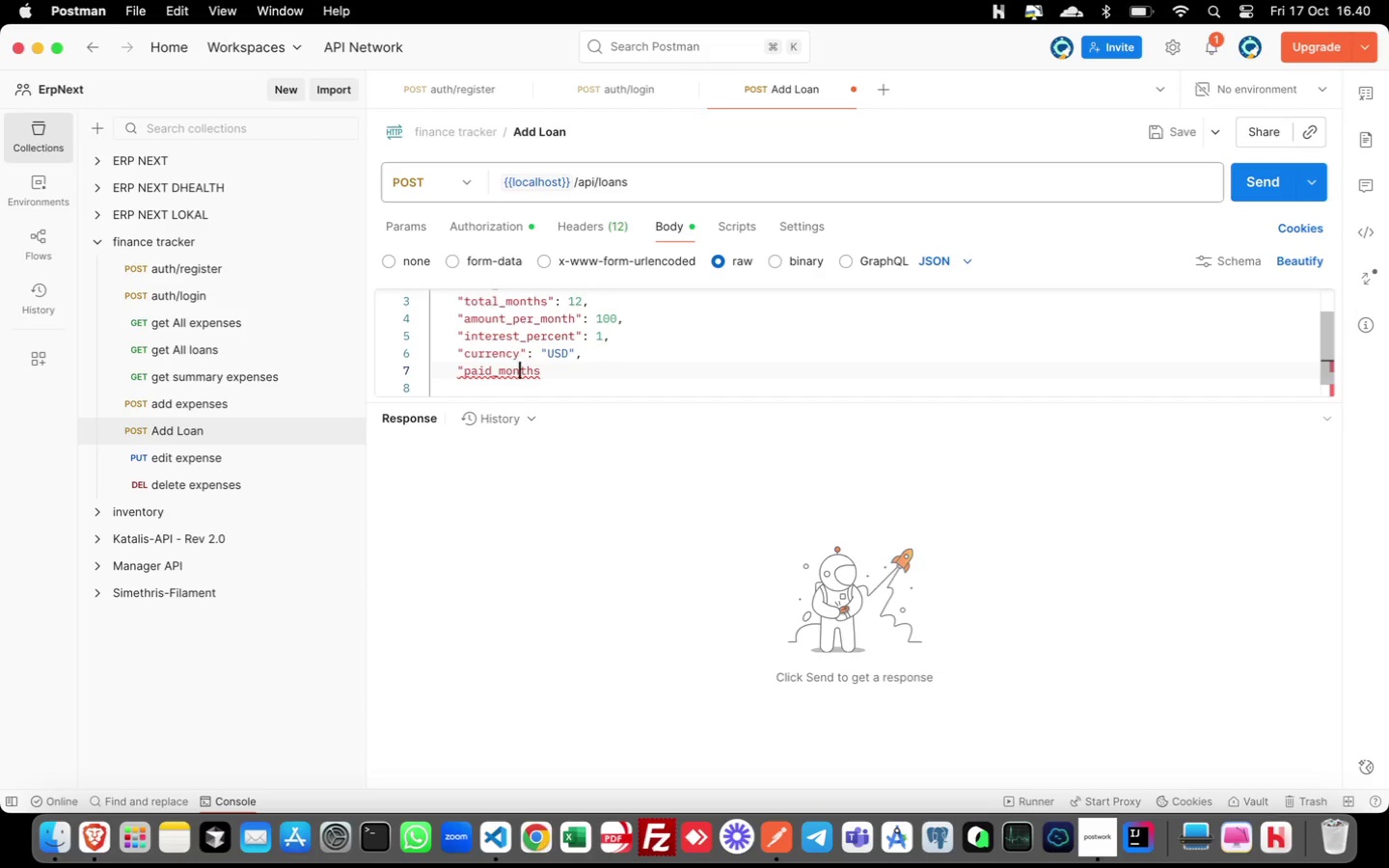 
key(ArrowRight)
 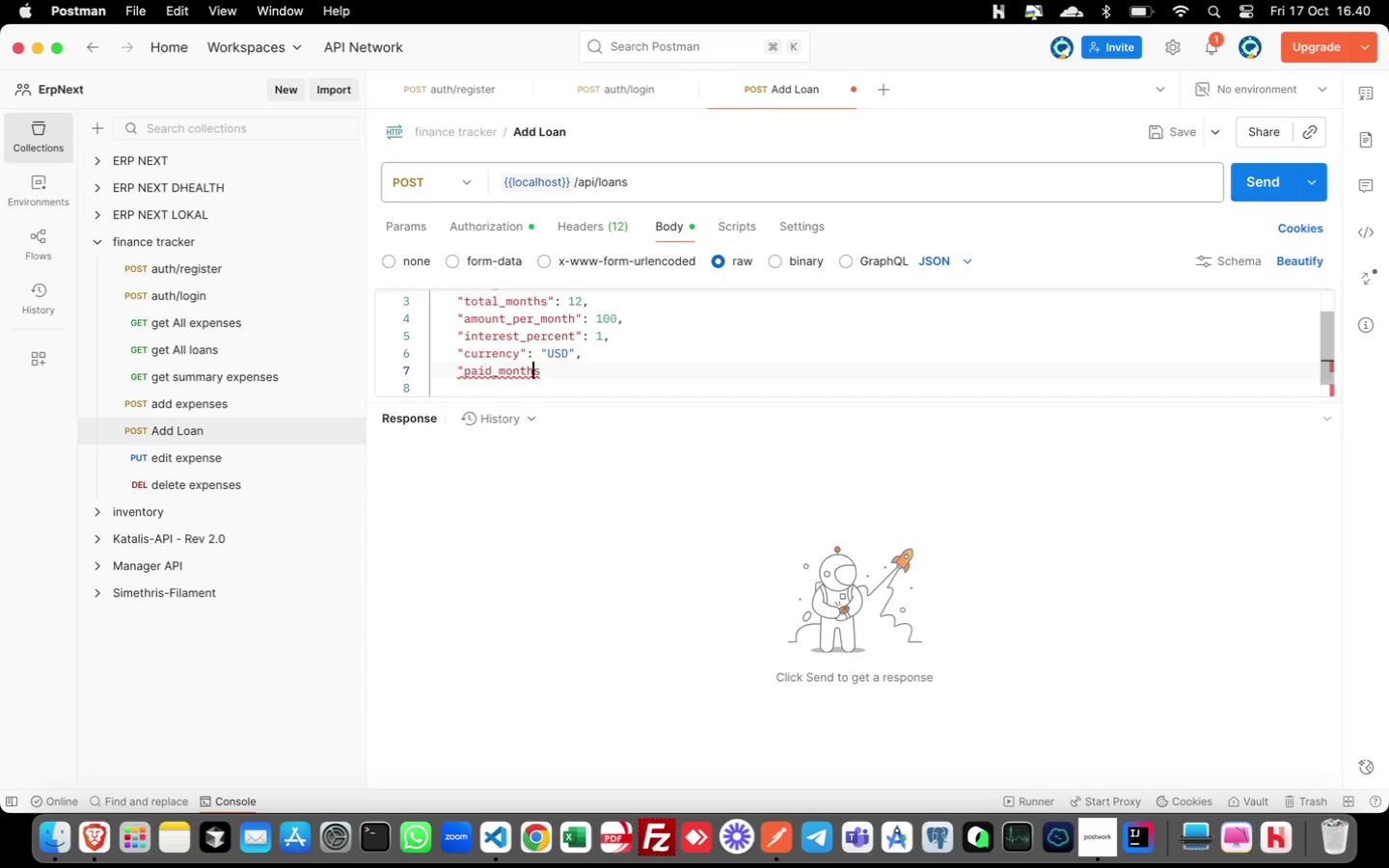 
key(ArrowRight)
 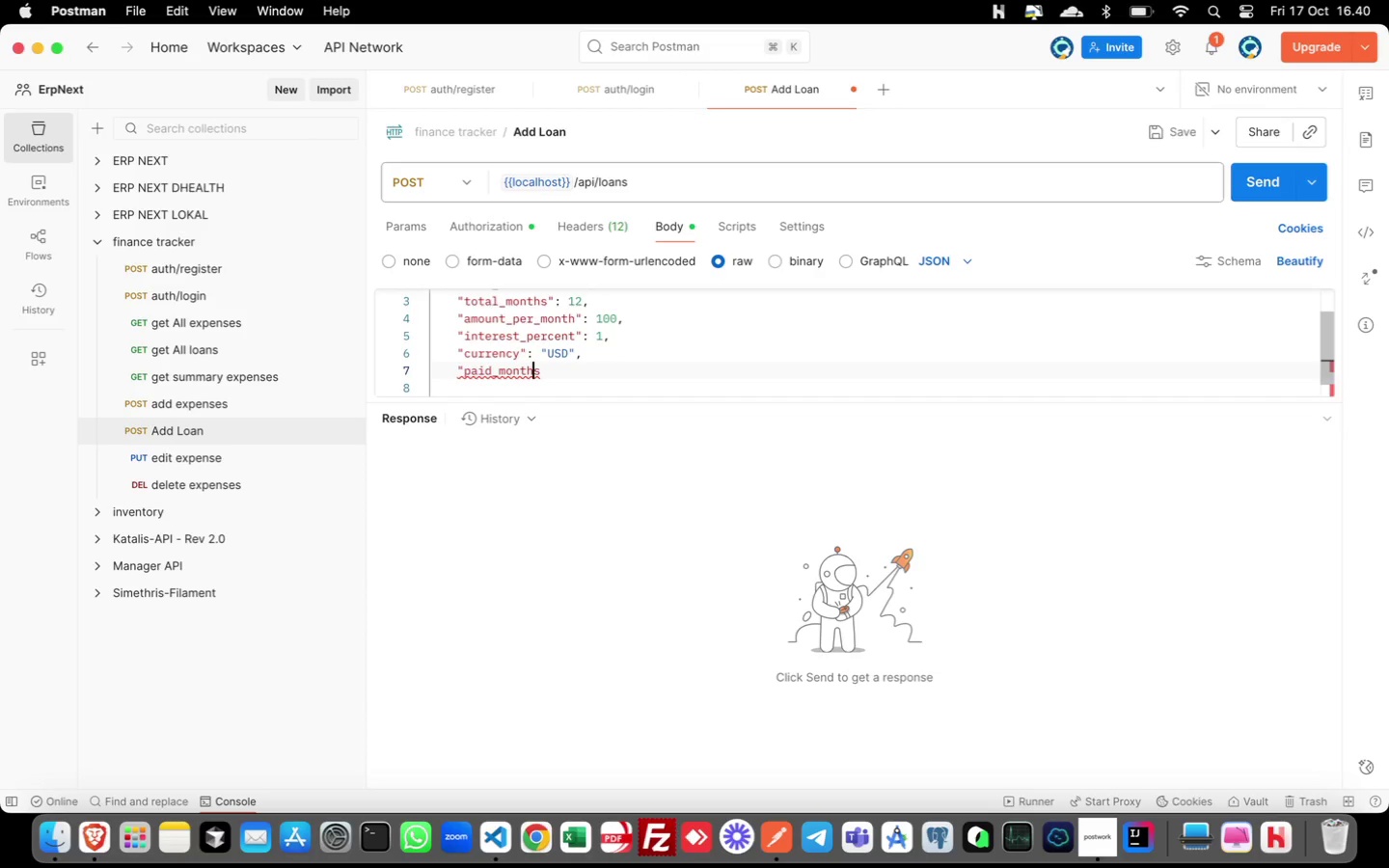 
key(ArrowRight)
 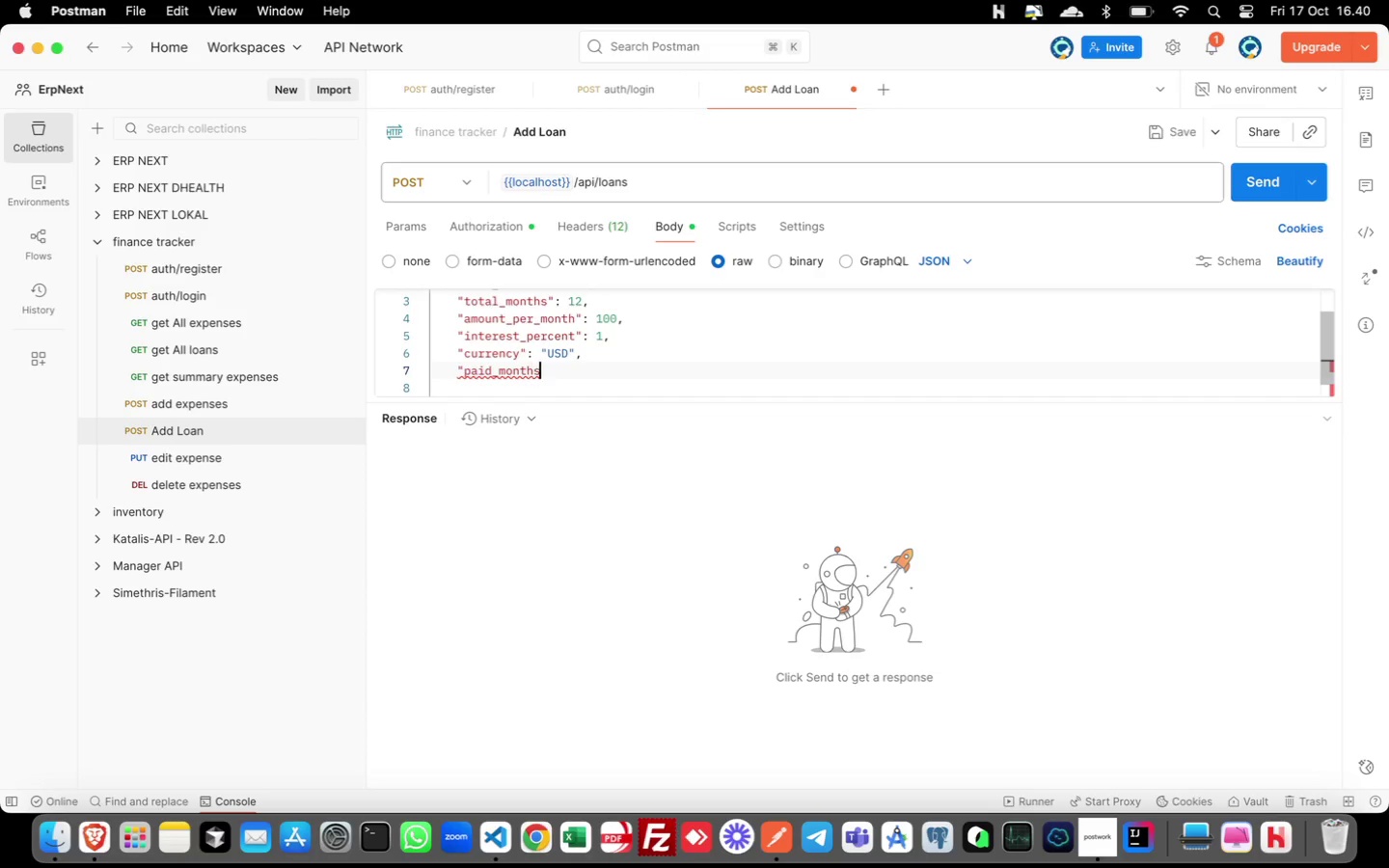 
key(ArrowRight)
 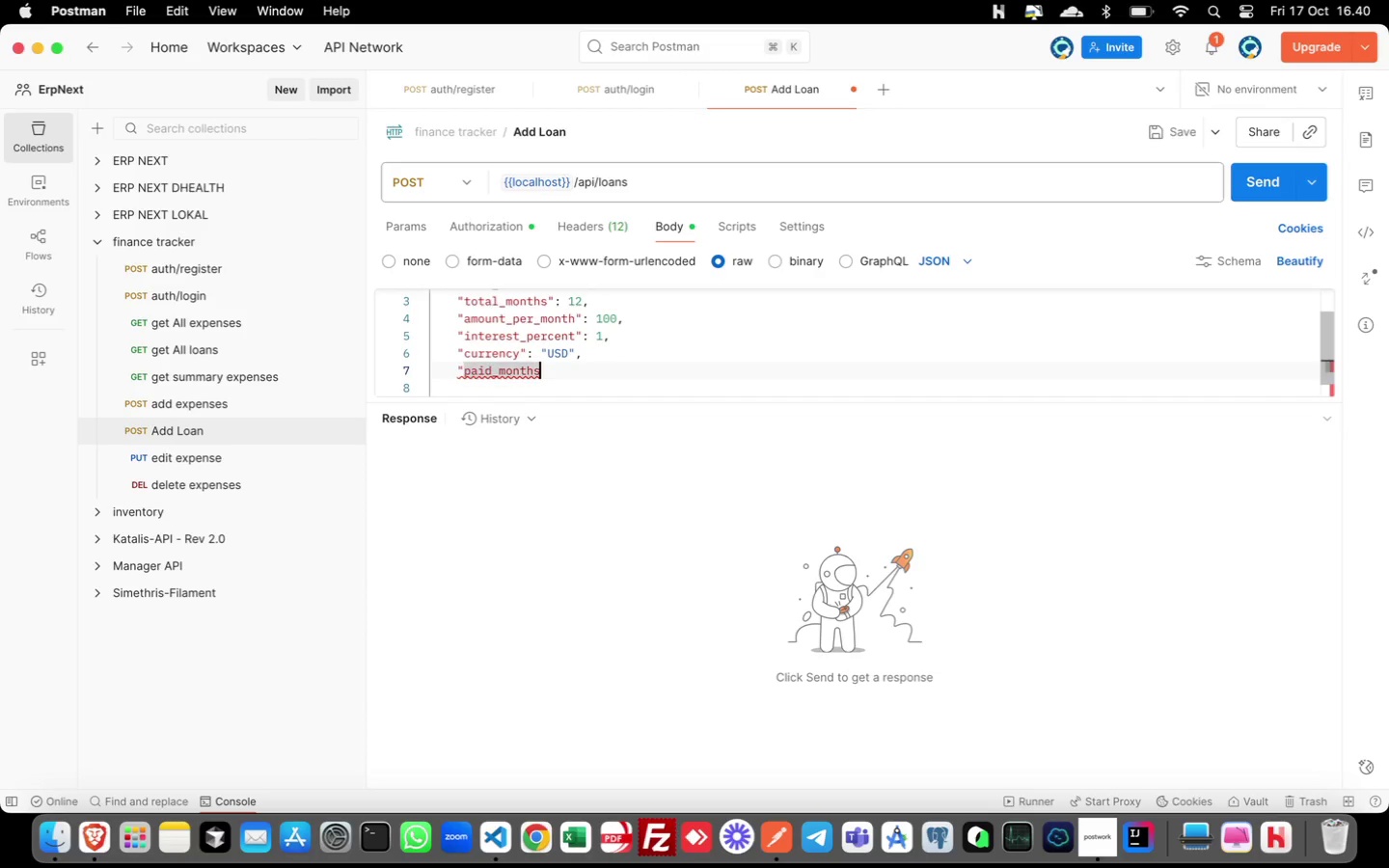 
key(ArrowRight)
 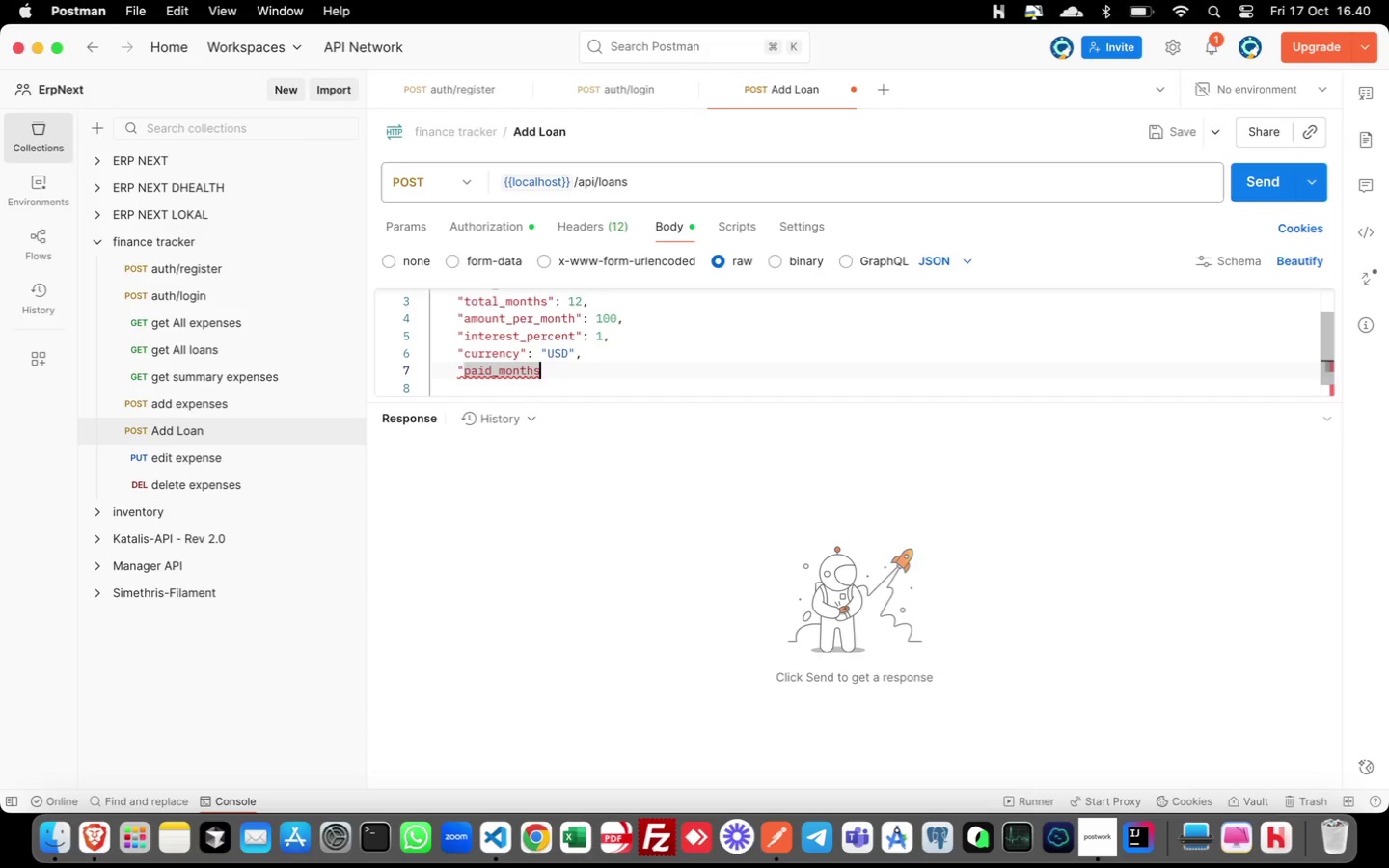 
key(ArrowRight)
 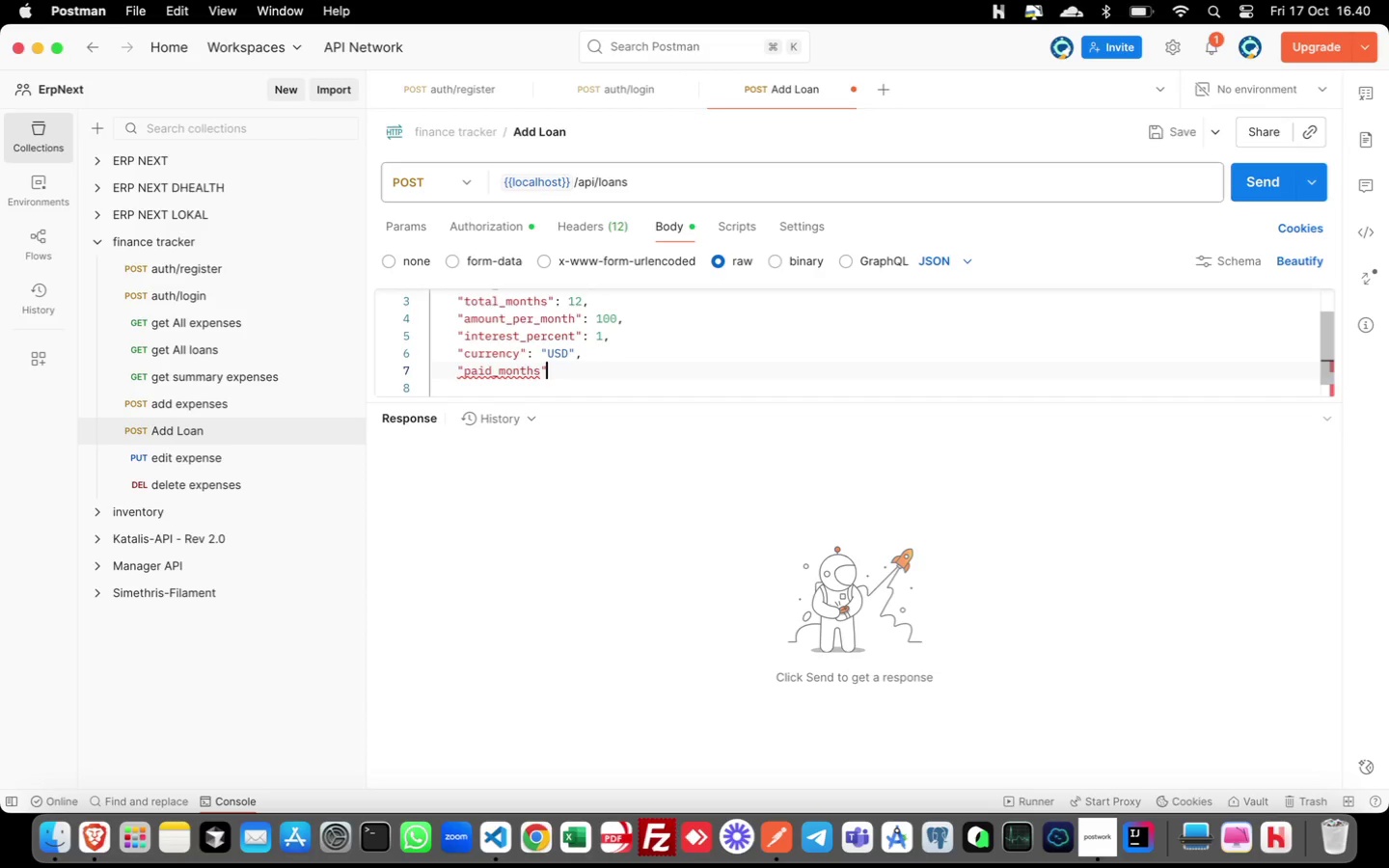 
key(Shift+Quote)
 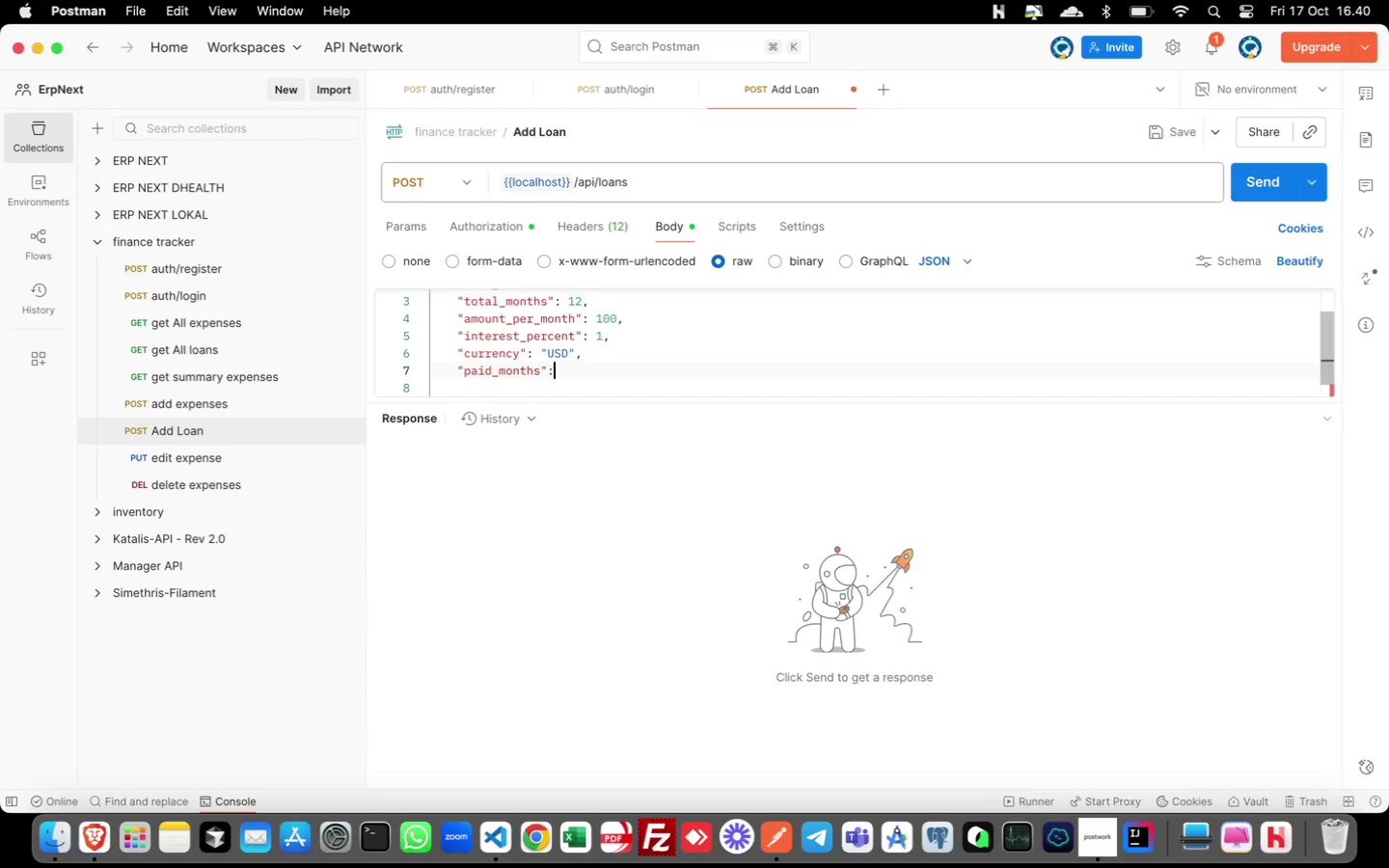 
key(Shift+ShiftLeft)
 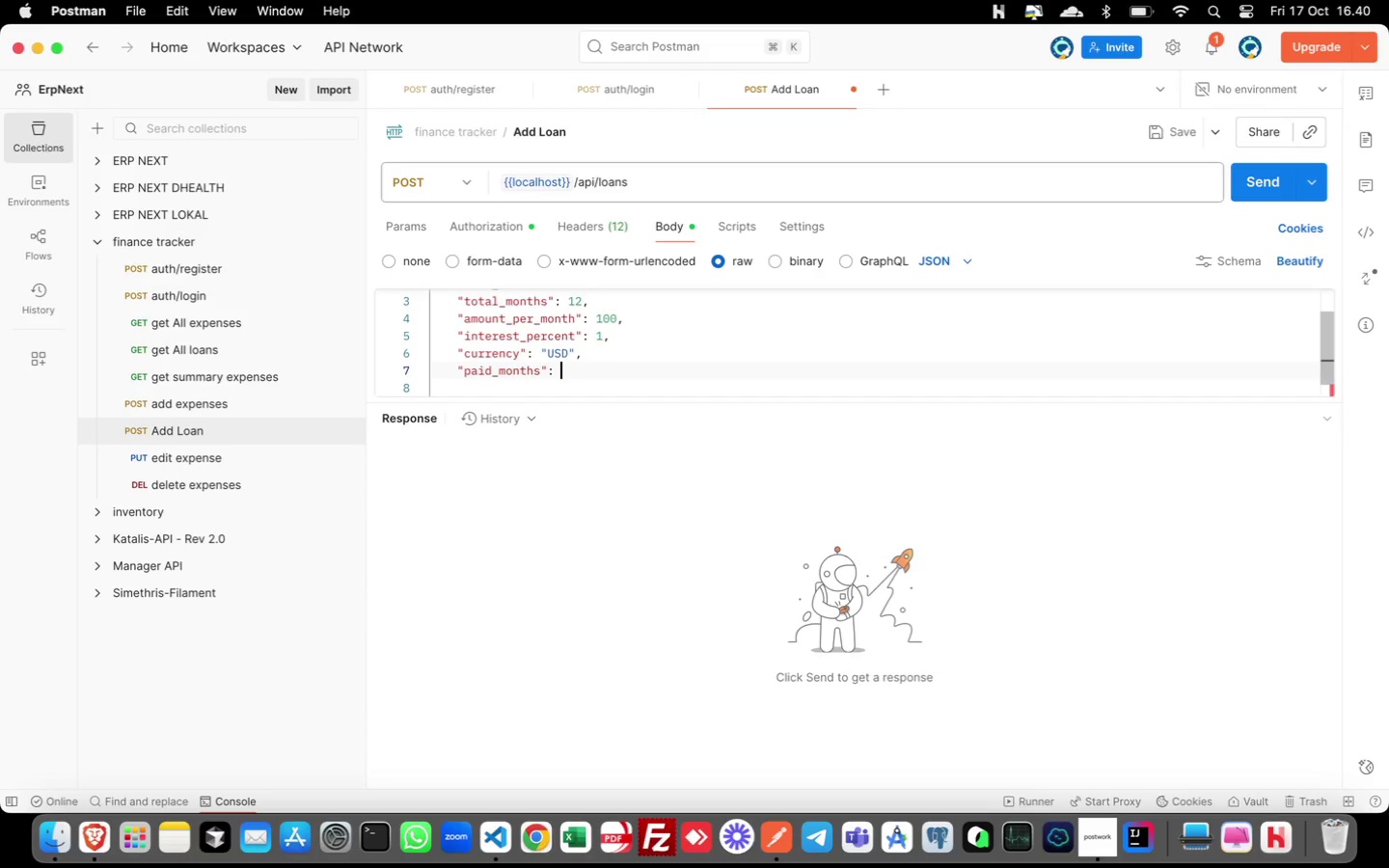 
key(Shift+Semicolon)
 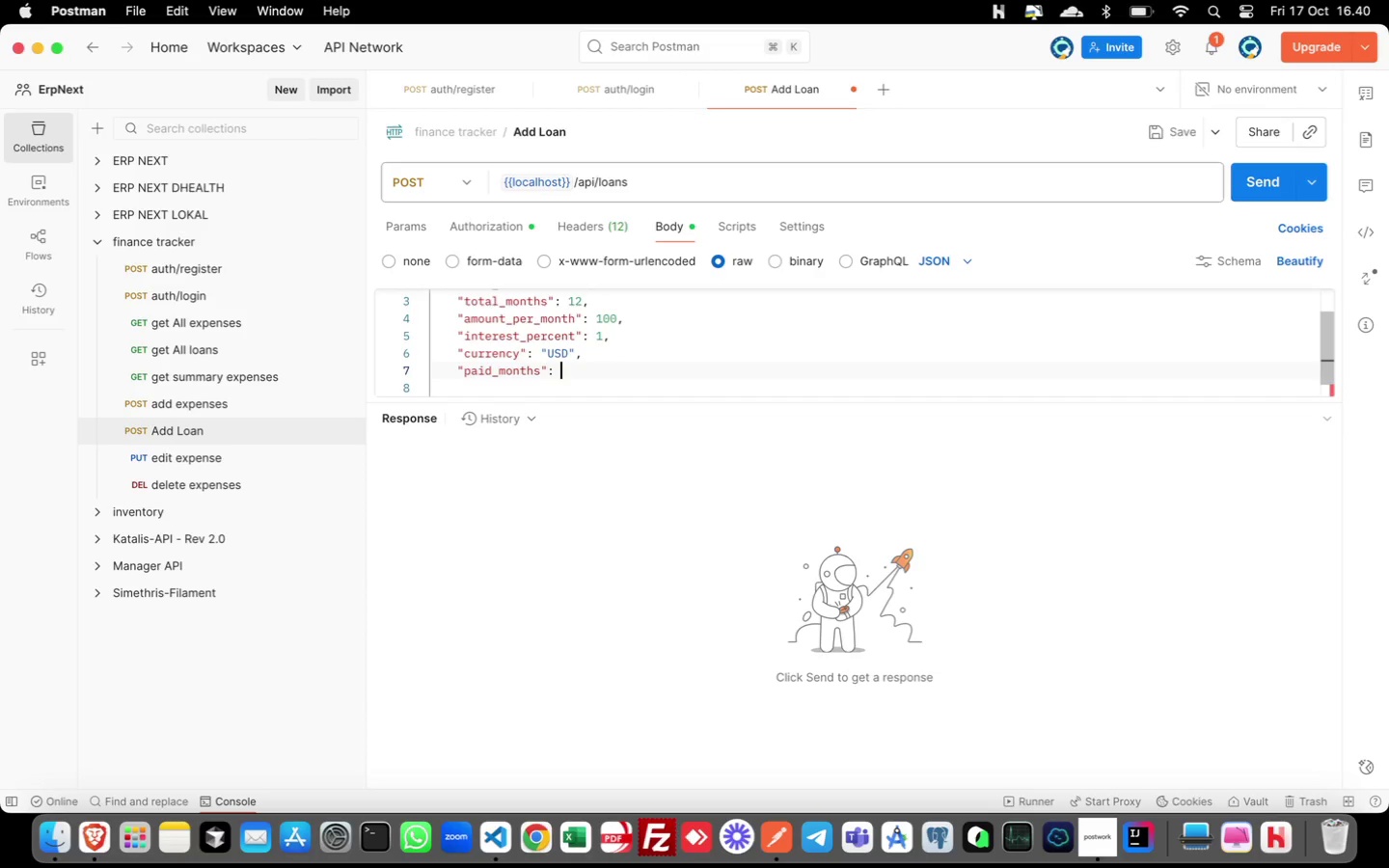 
key(Space)
 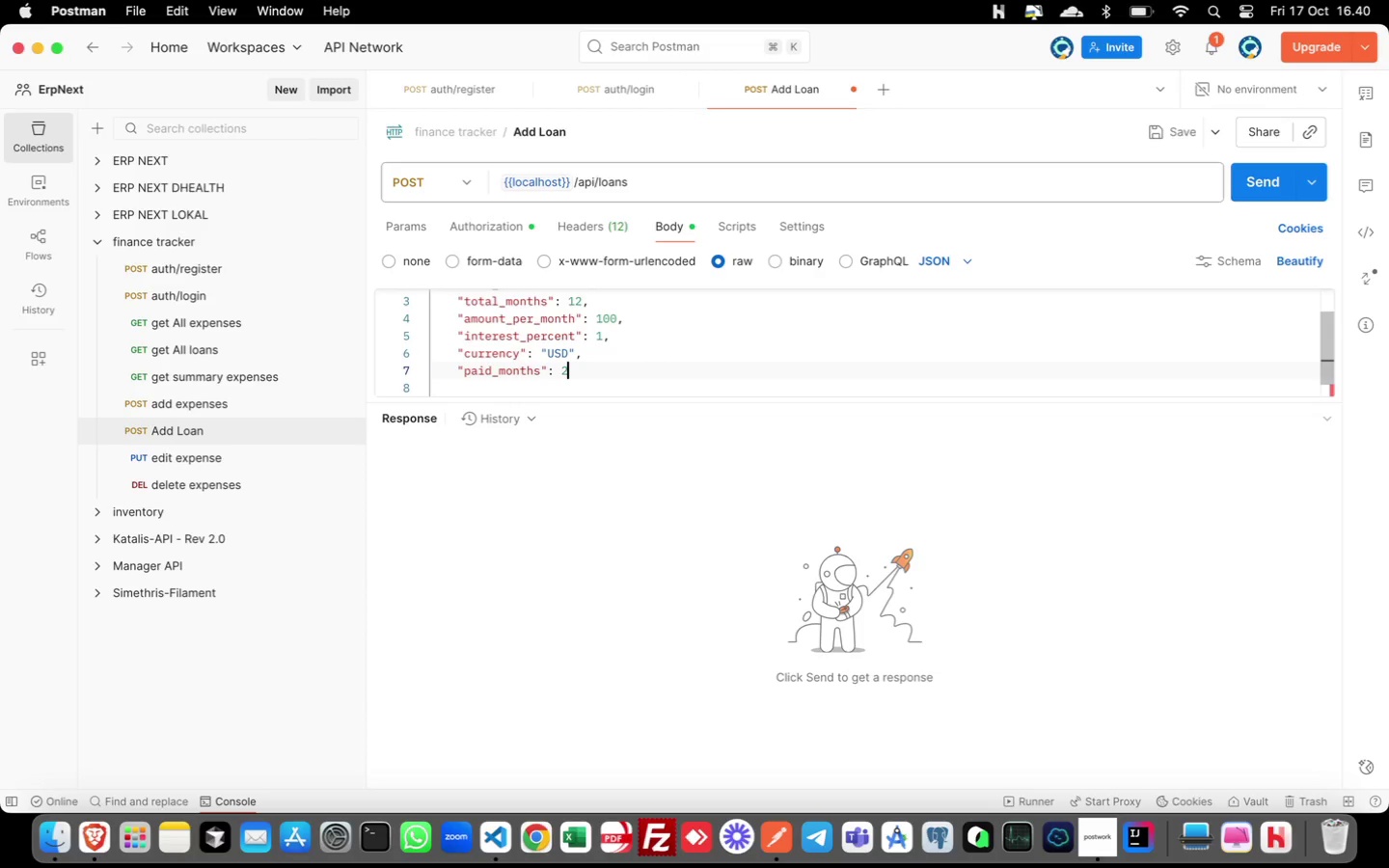 
key(2)
 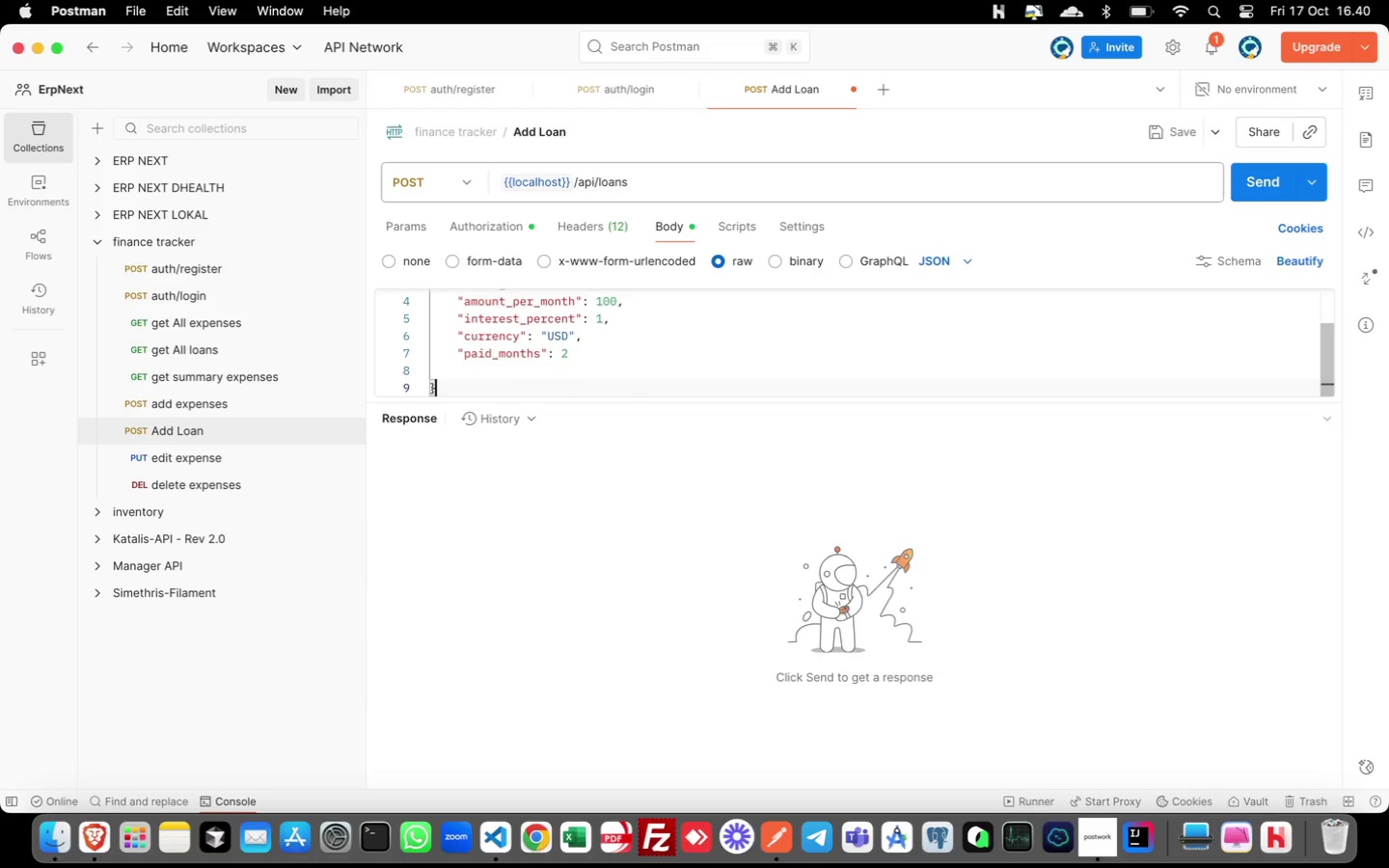 
key(ArrowDown)
 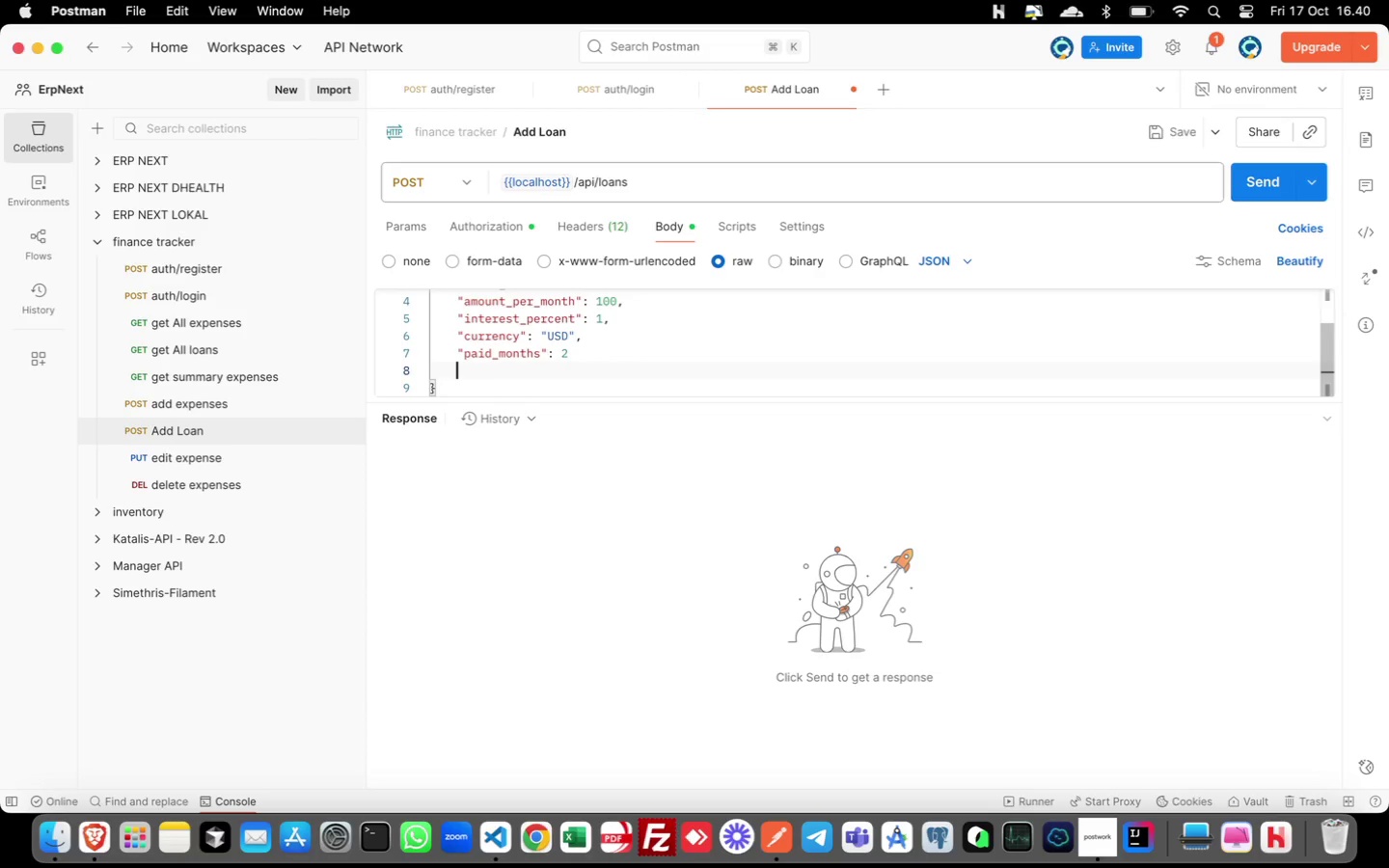 
key(ArrowDown)
 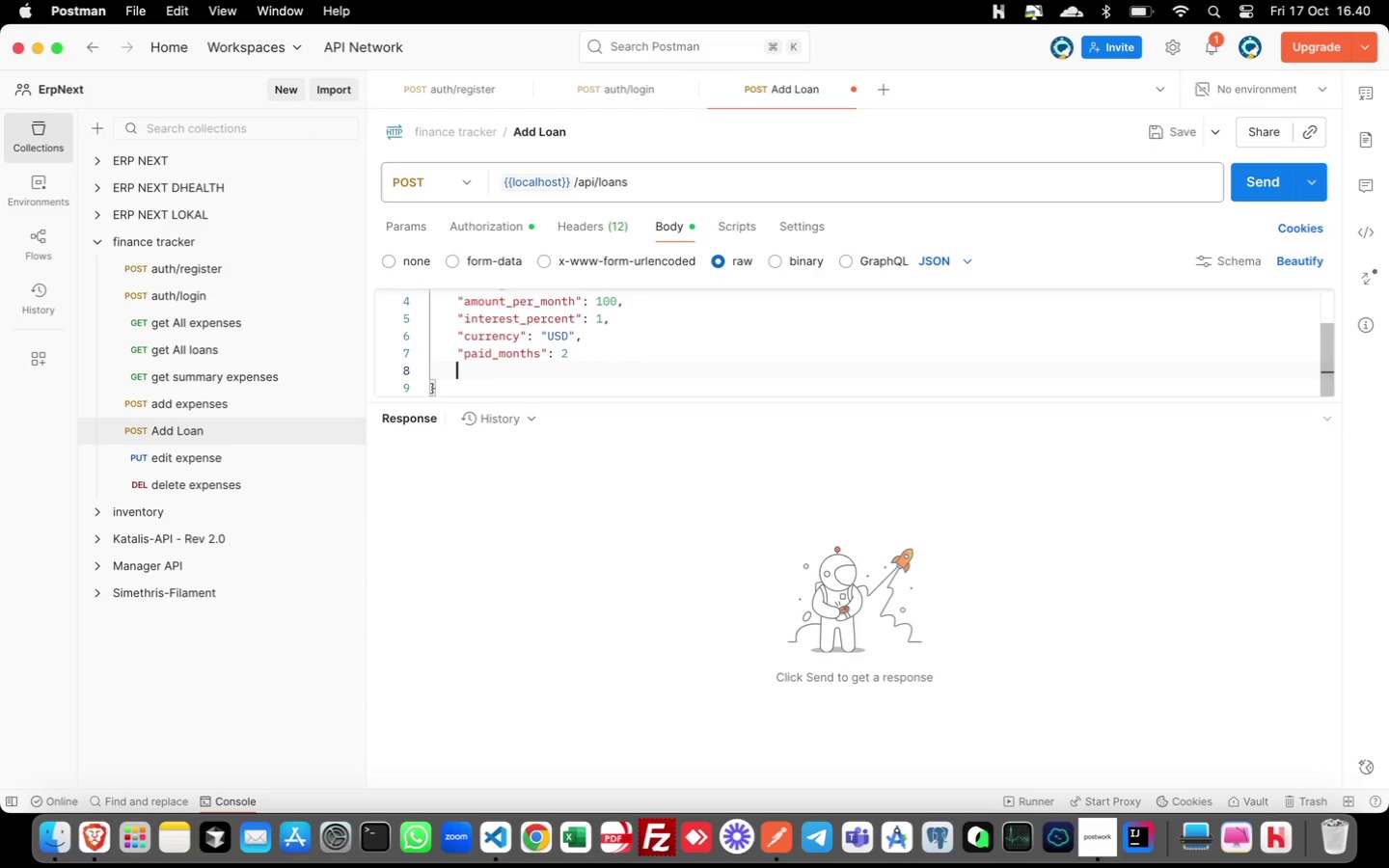 
key(ArrowUp)
 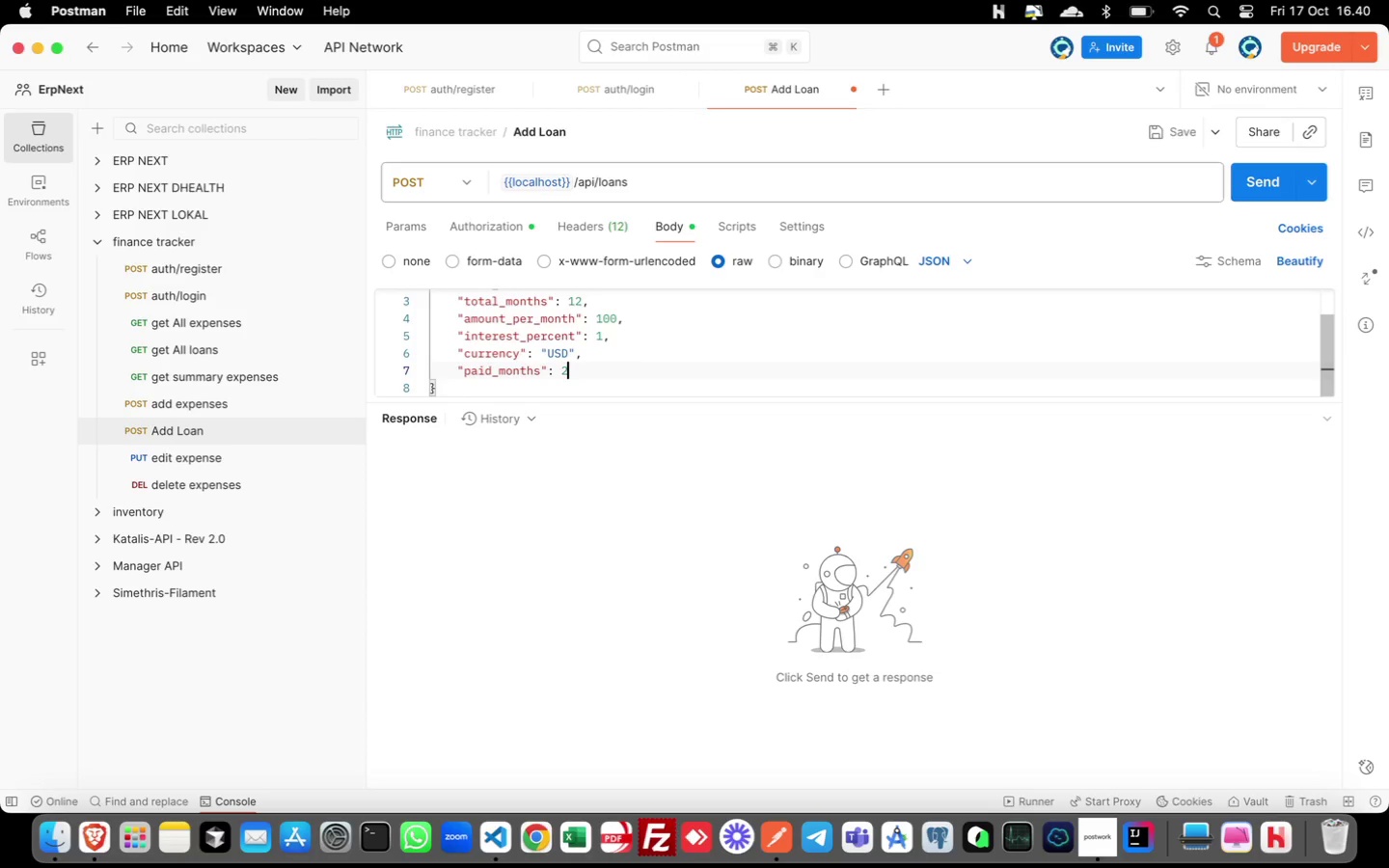 
key(Backspace)
 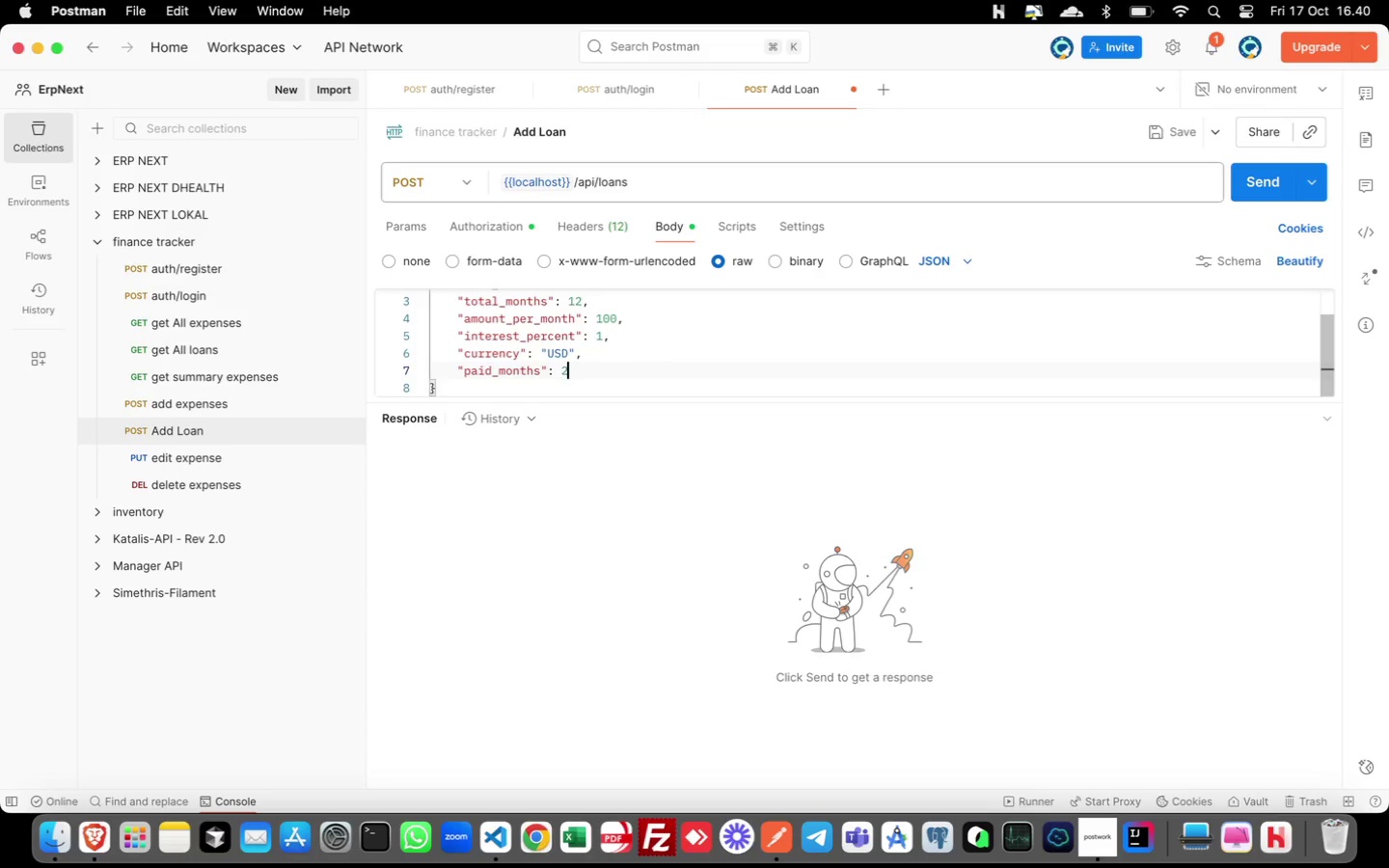 
key(Backspace)
 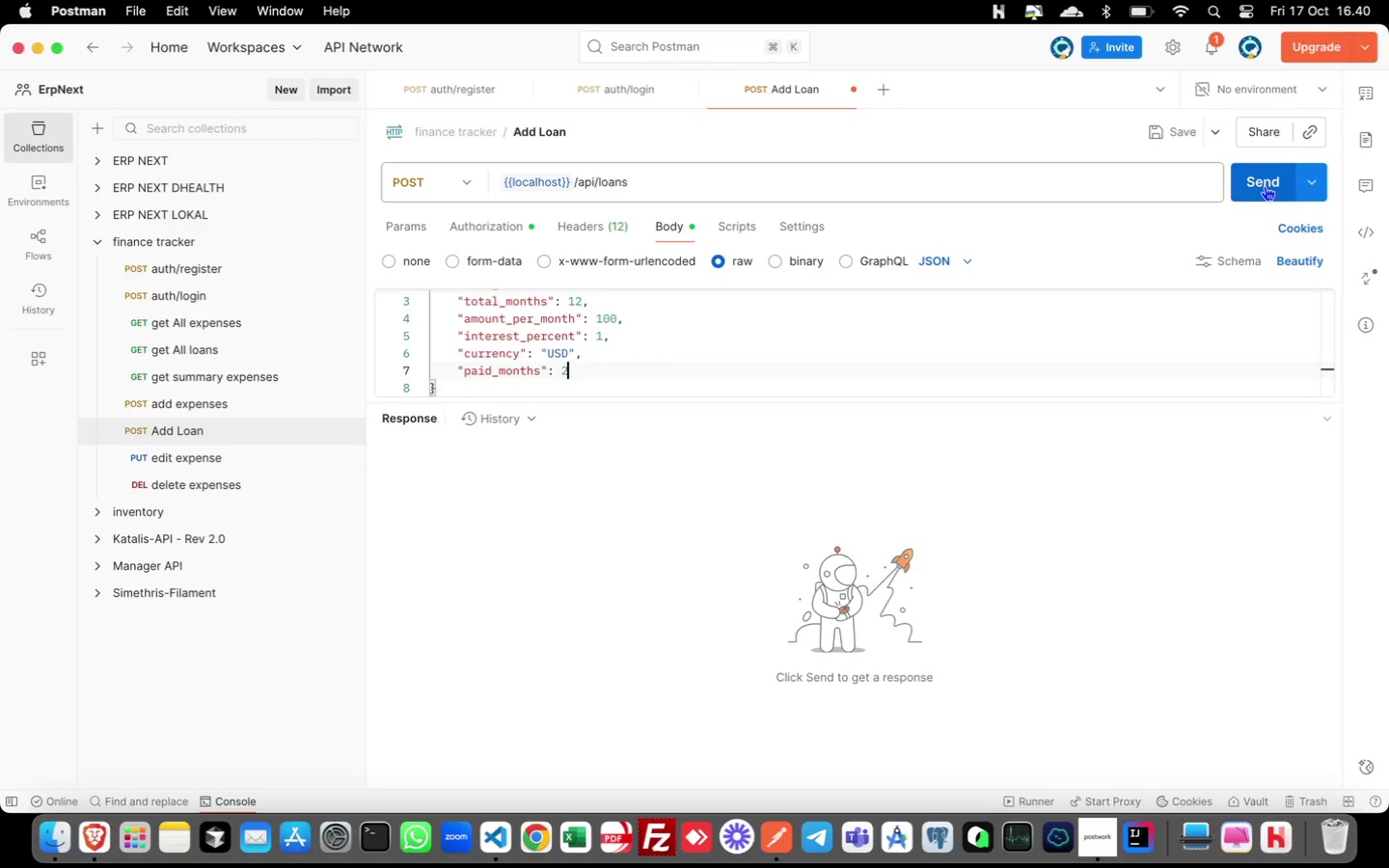 
wait(6.32)
 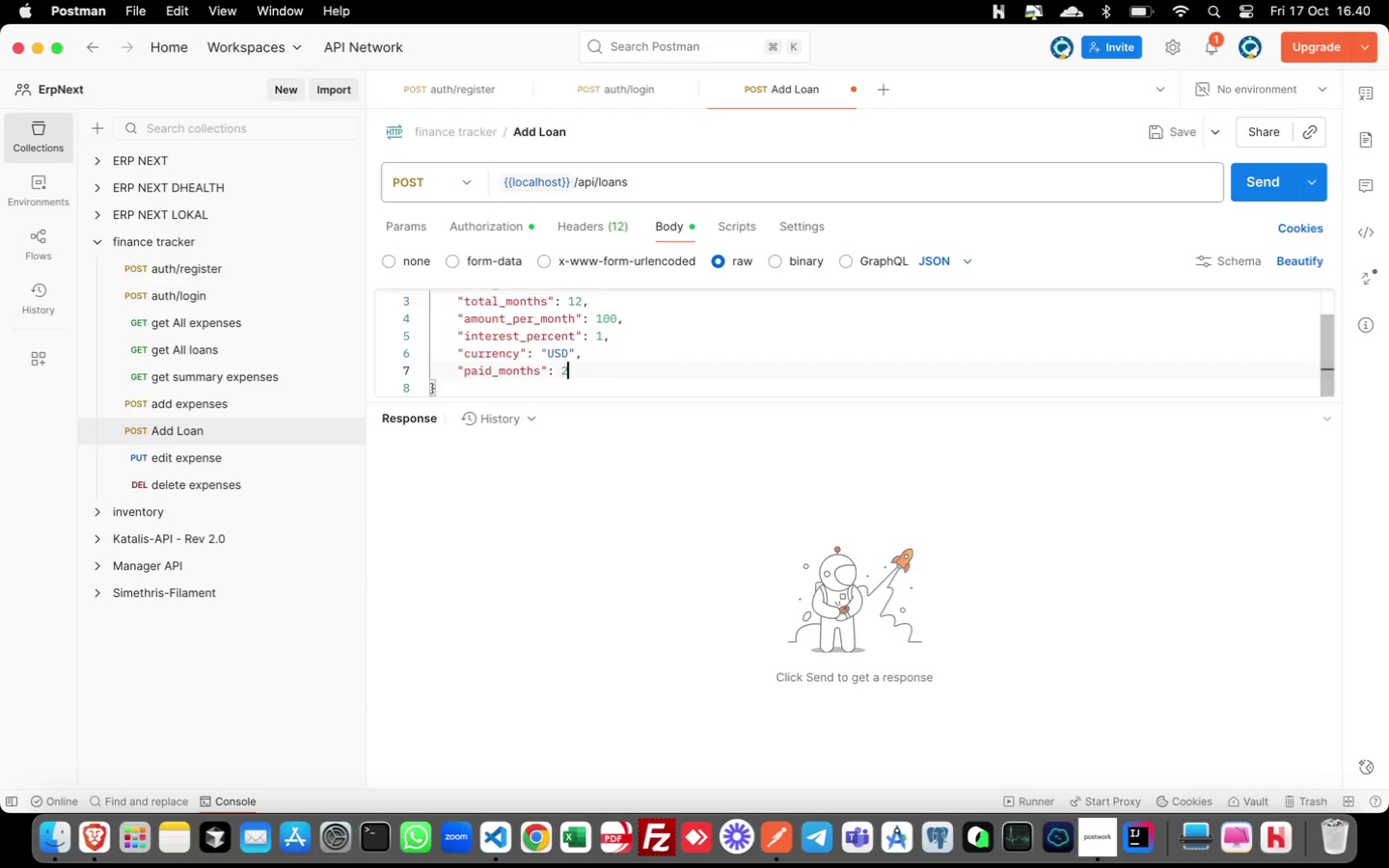 
left_click([1171, 127])
 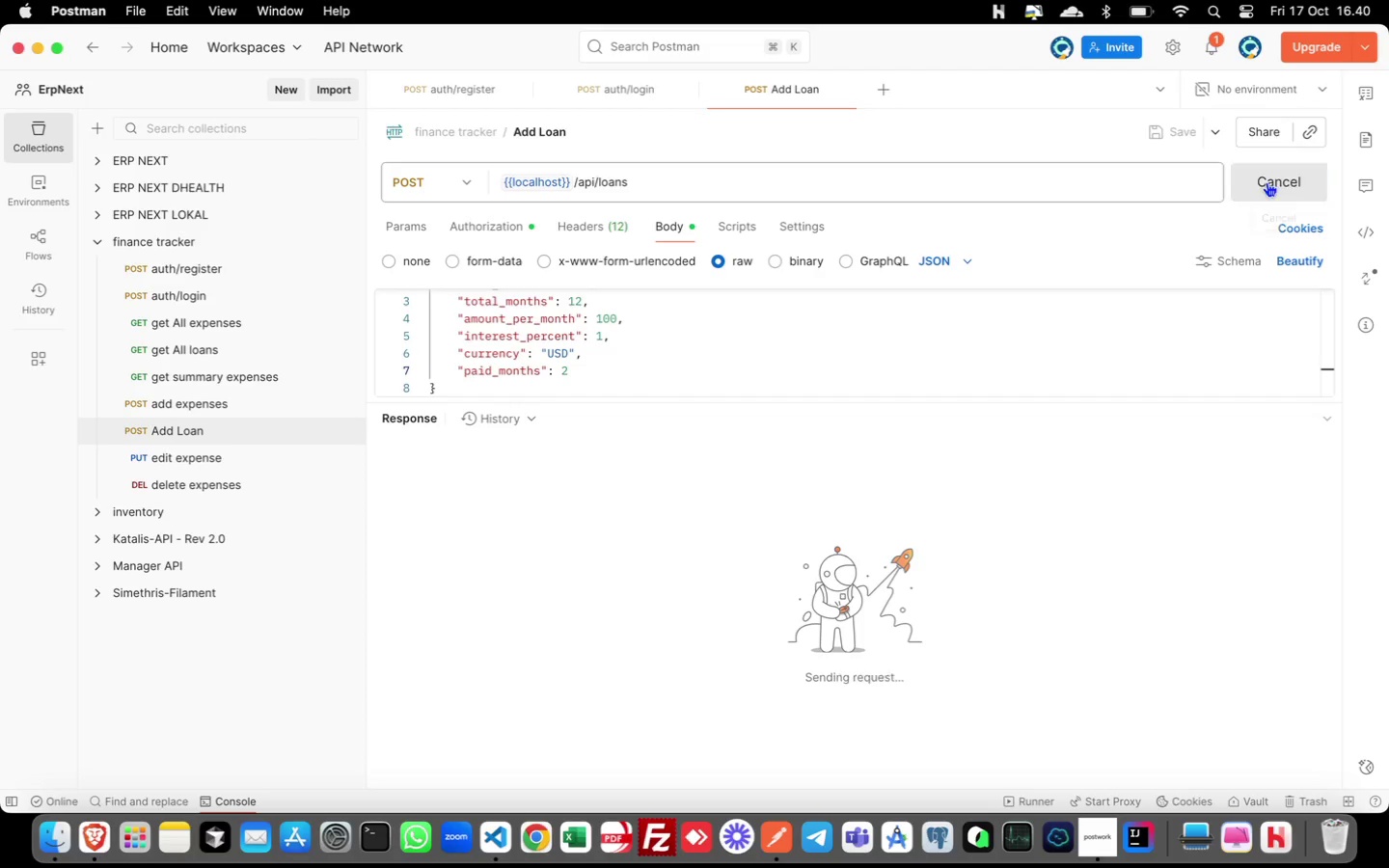 
left_click([1266, 182])
 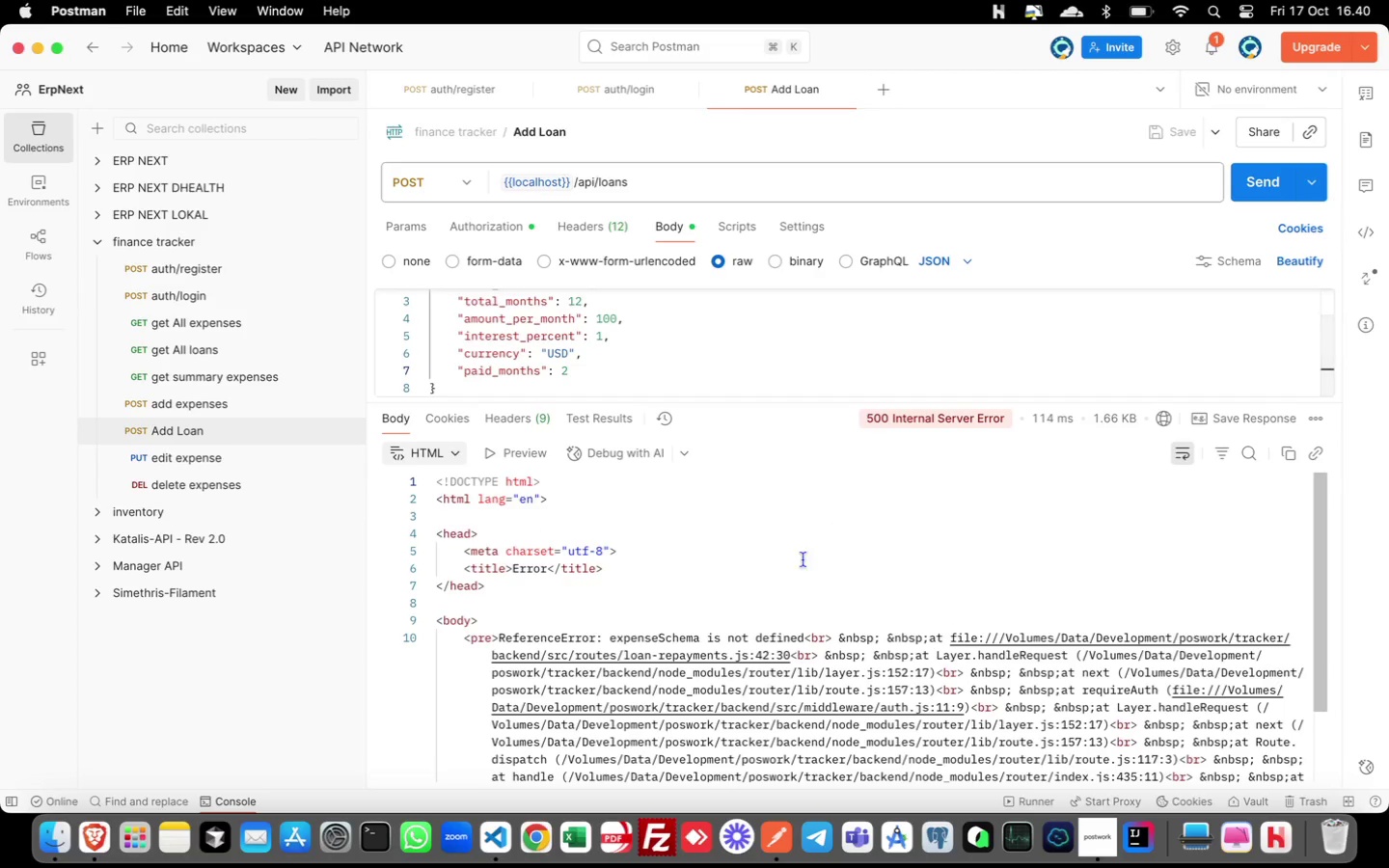 
wait(7.01)
 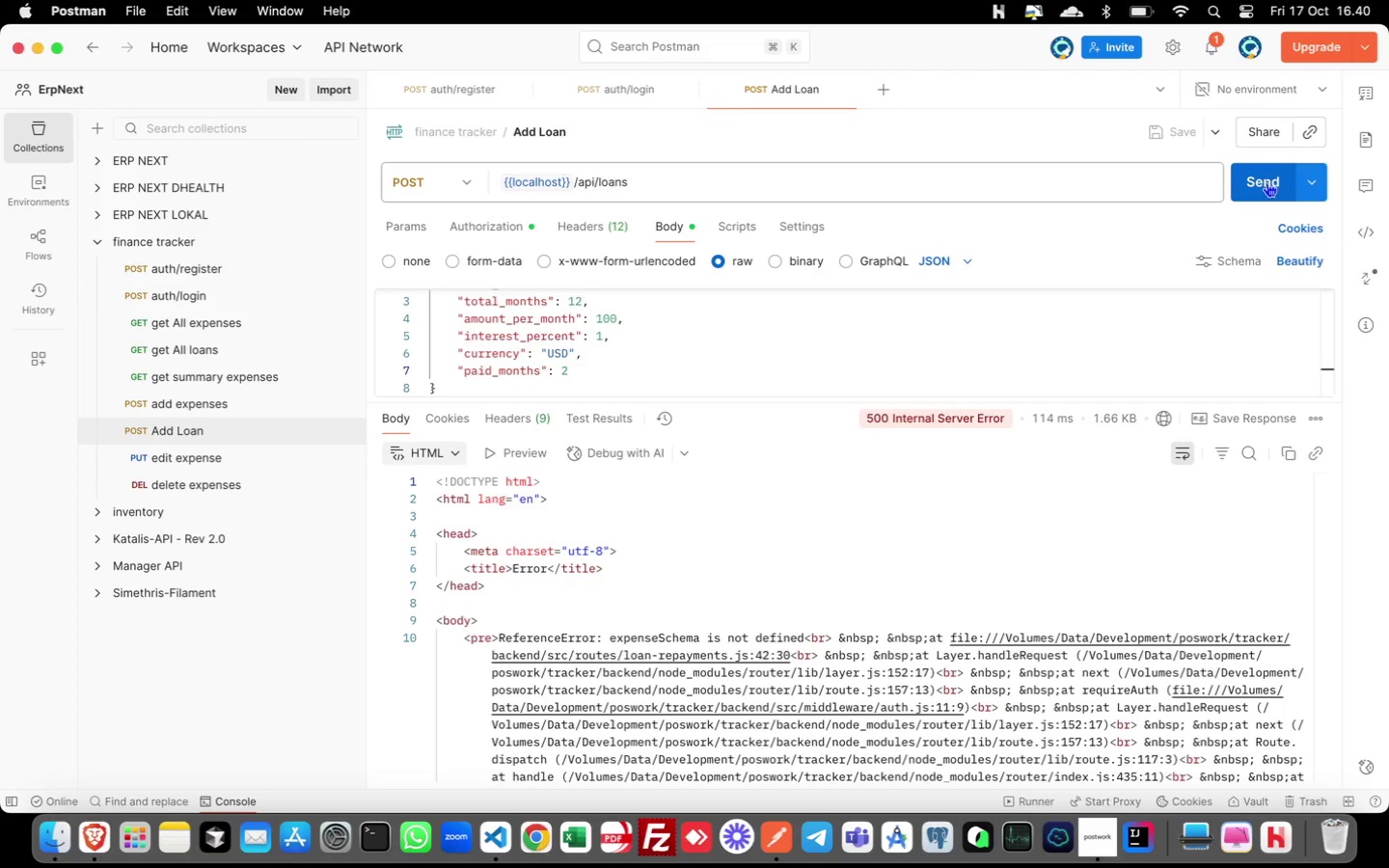 
key(Meta+CommandLeft)
 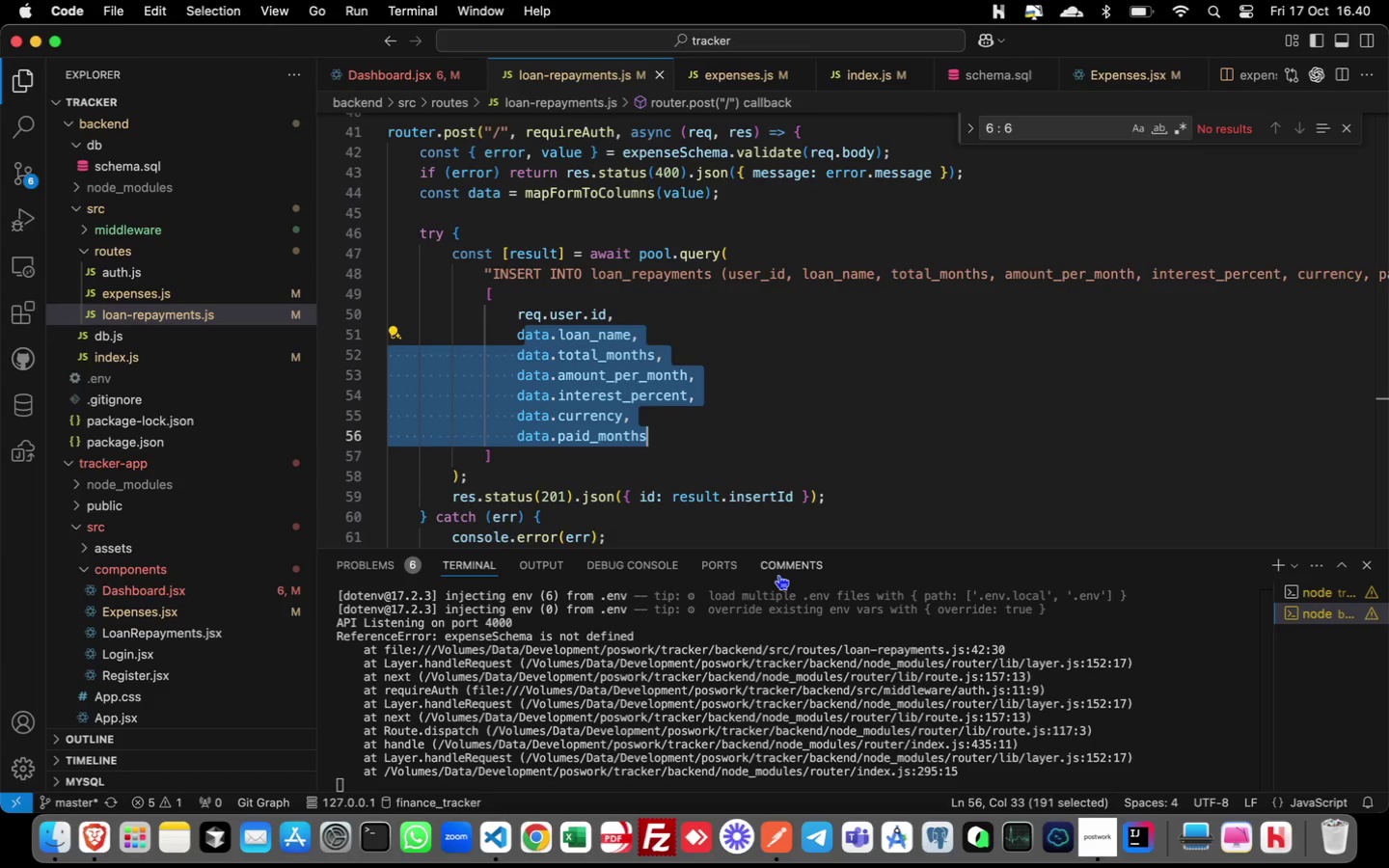 
hold_key(key=Tab, duration=0.41)
 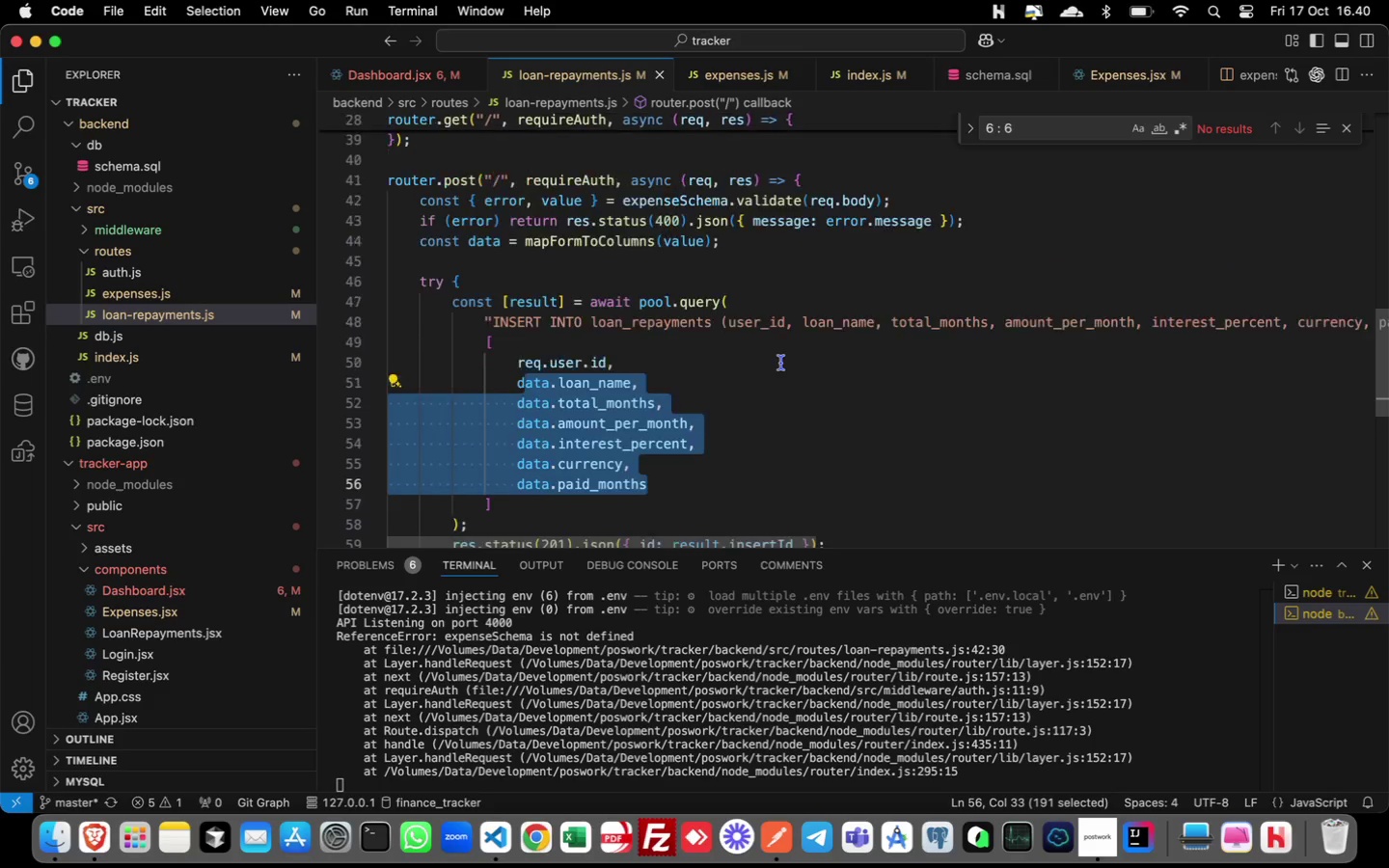 
scroll: coordinate [781, 363], scroll_direction: up, amount: 2.0
 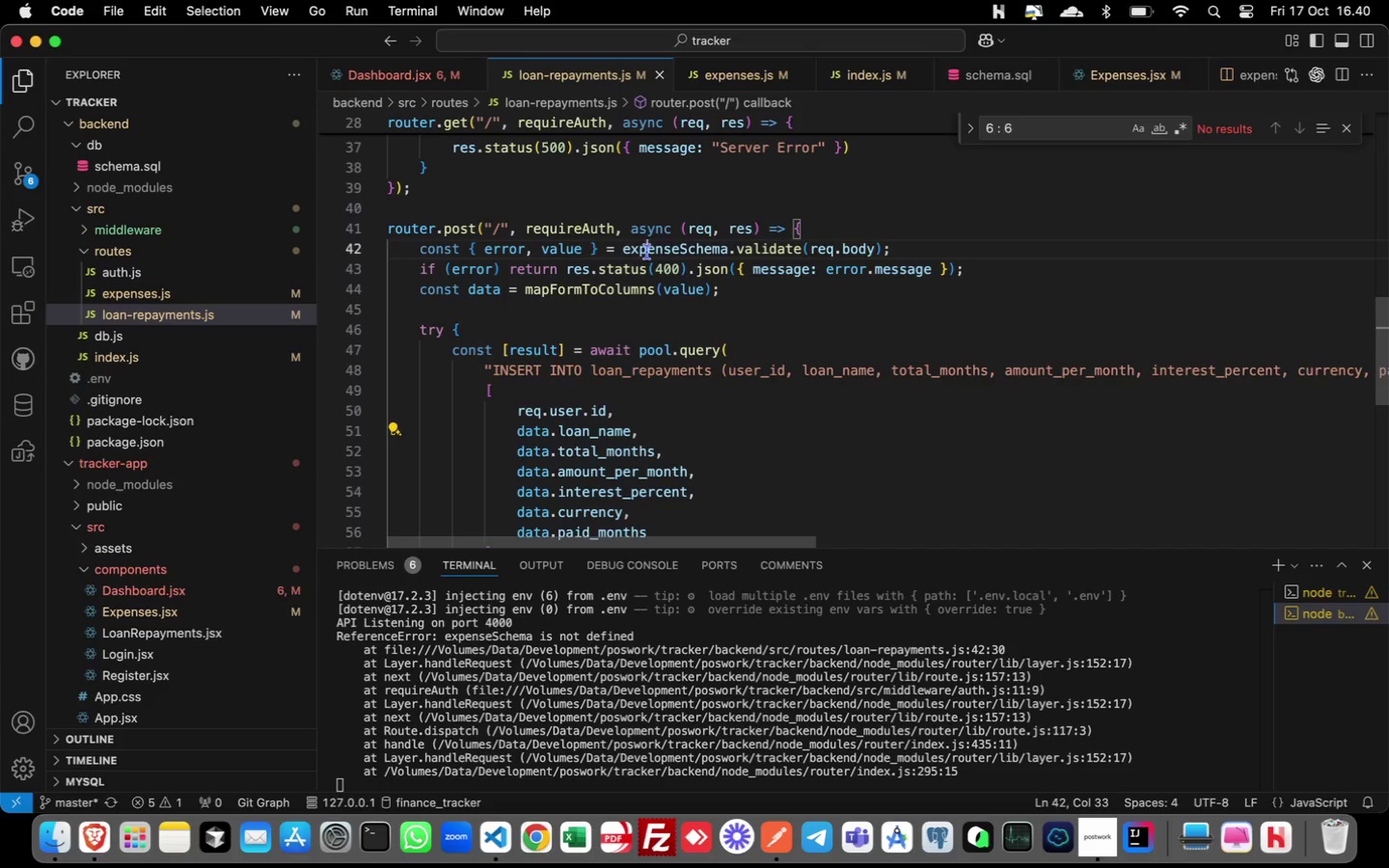 
double_click([647, 252])
 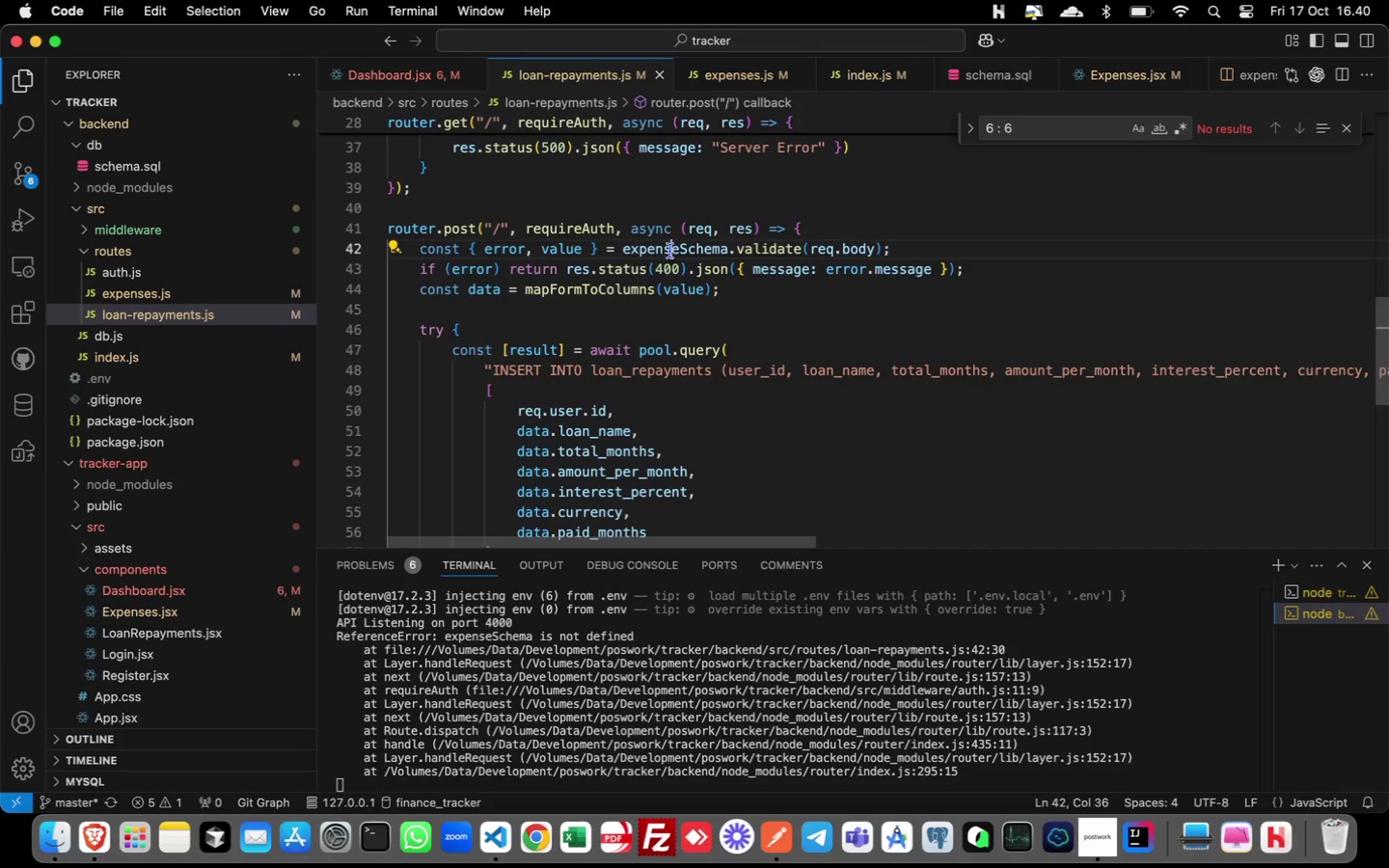 
left_click([670, 250])
 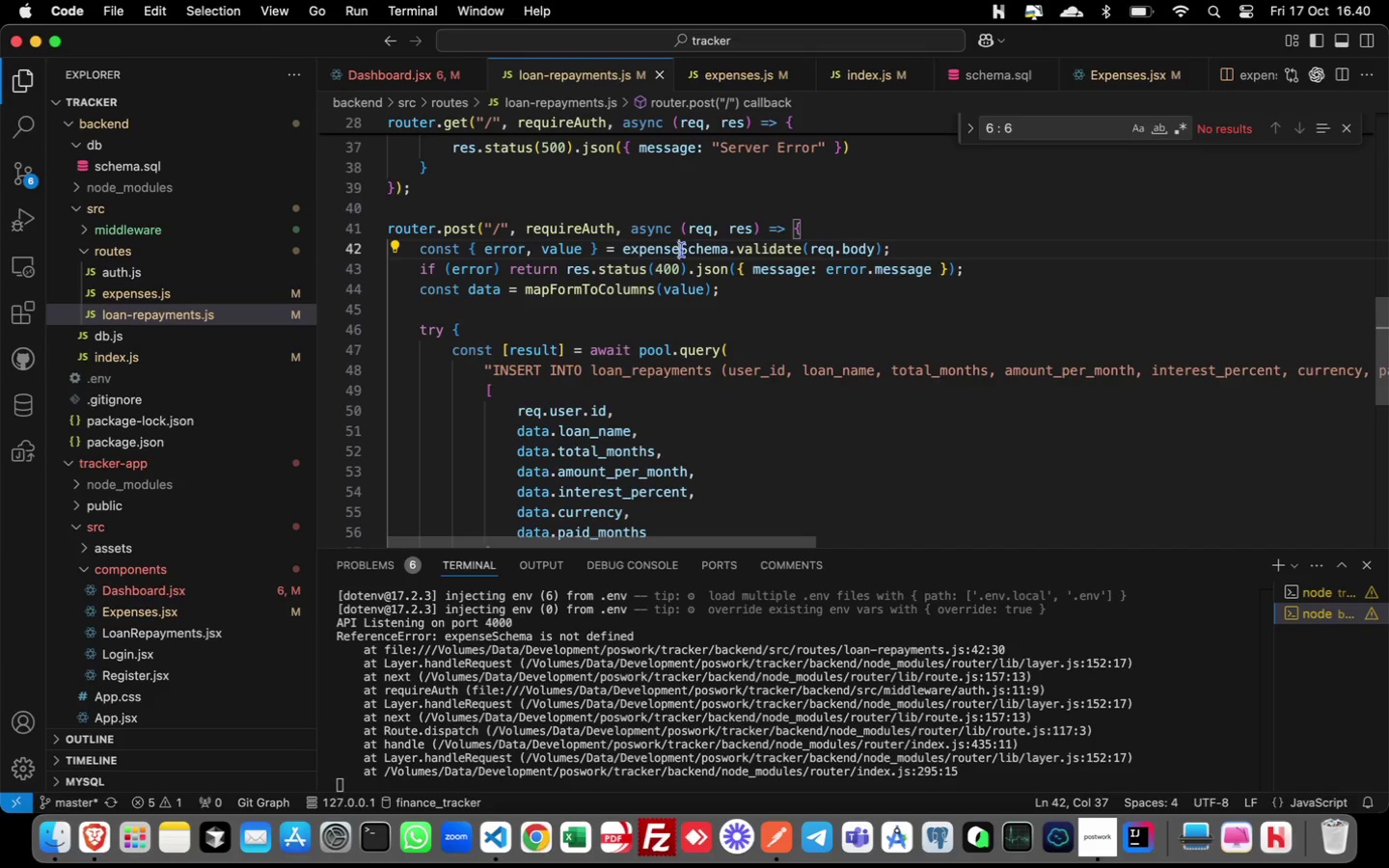 
left_click([681, 249])
 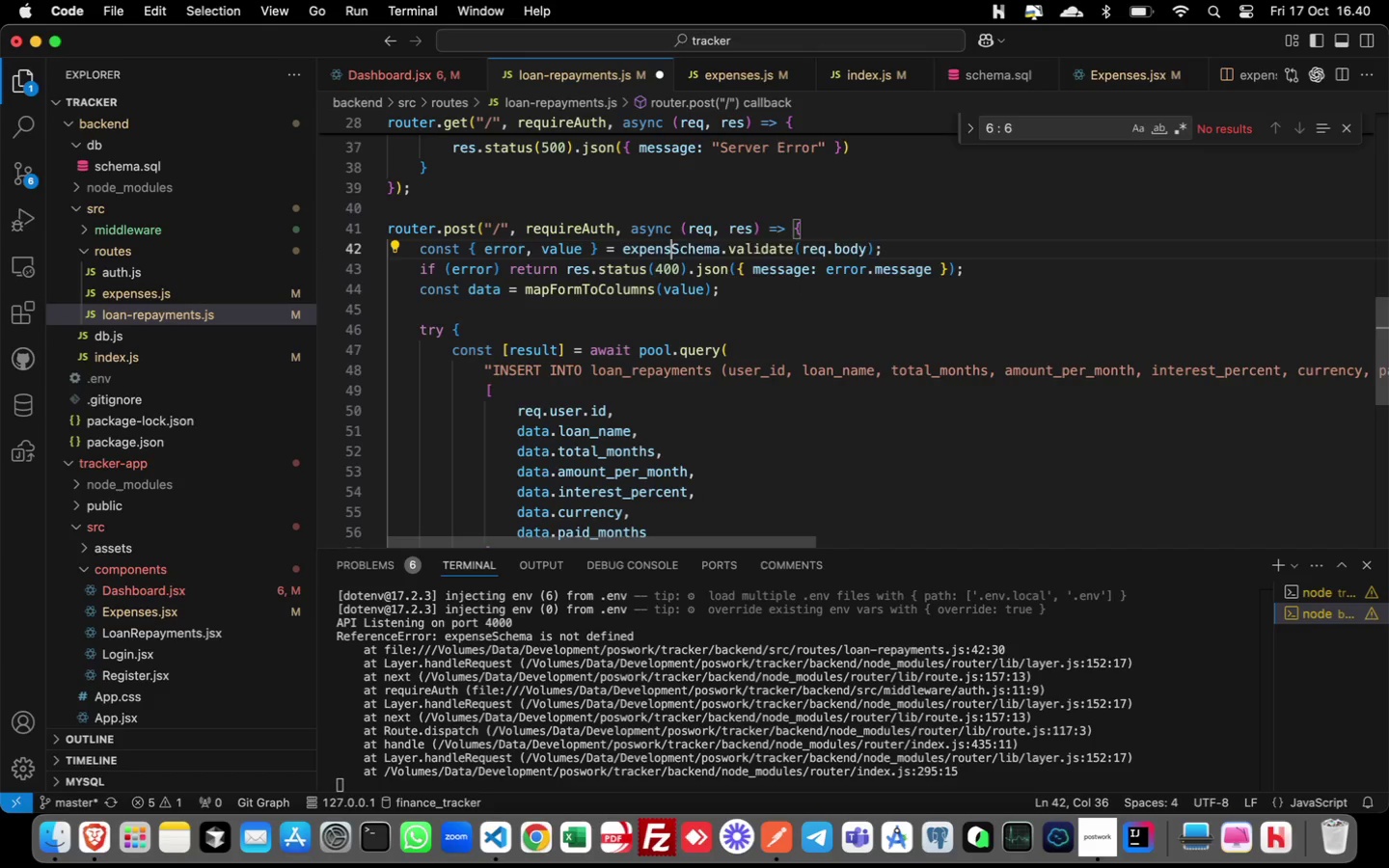 
key(Backspace)
key(Backspace)
key(Backspace)
key(Backspace)
key(Backspace)
key(Backspace)
key(Backspace)
type(loan)
 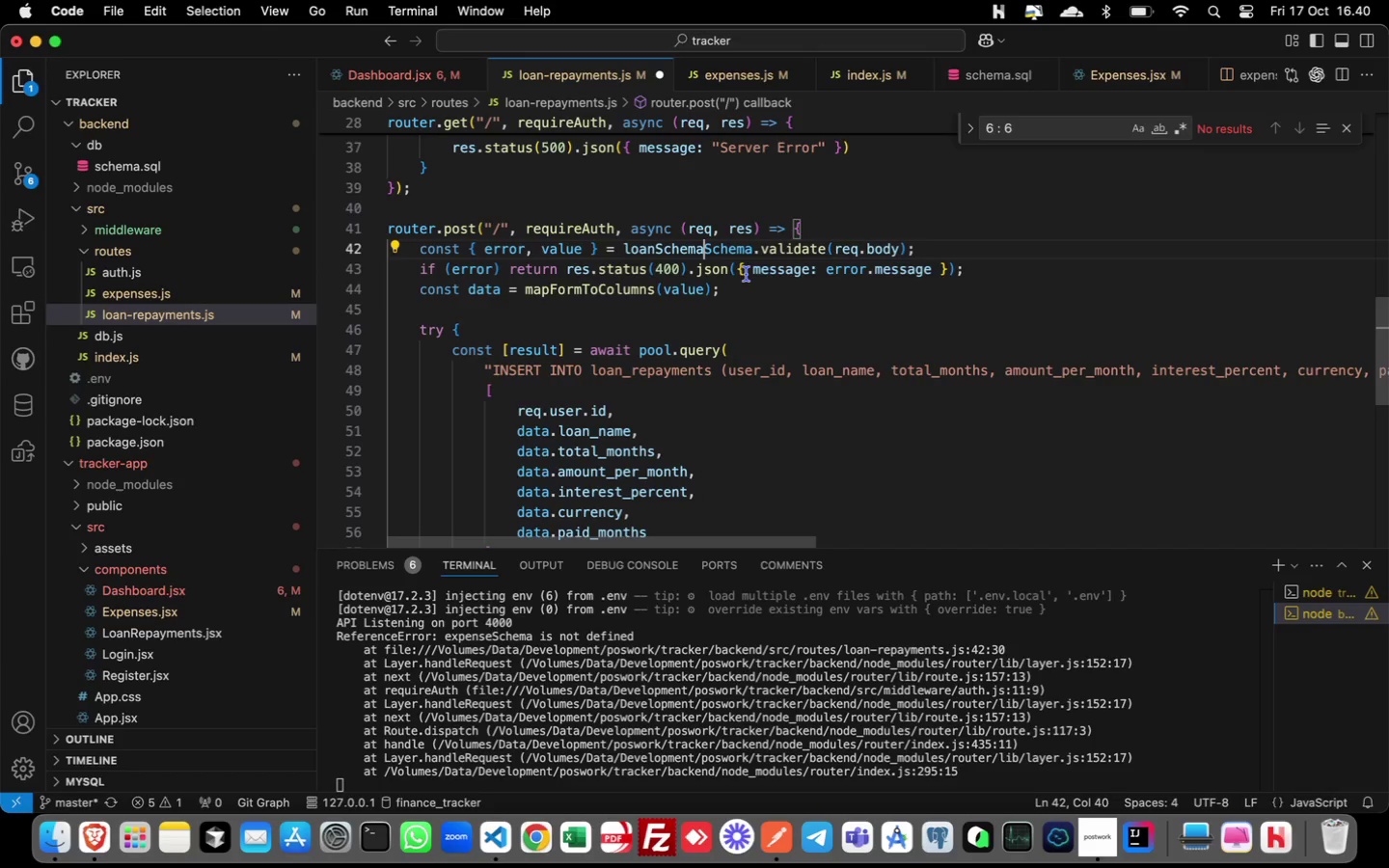 
left_click([747, 274])
 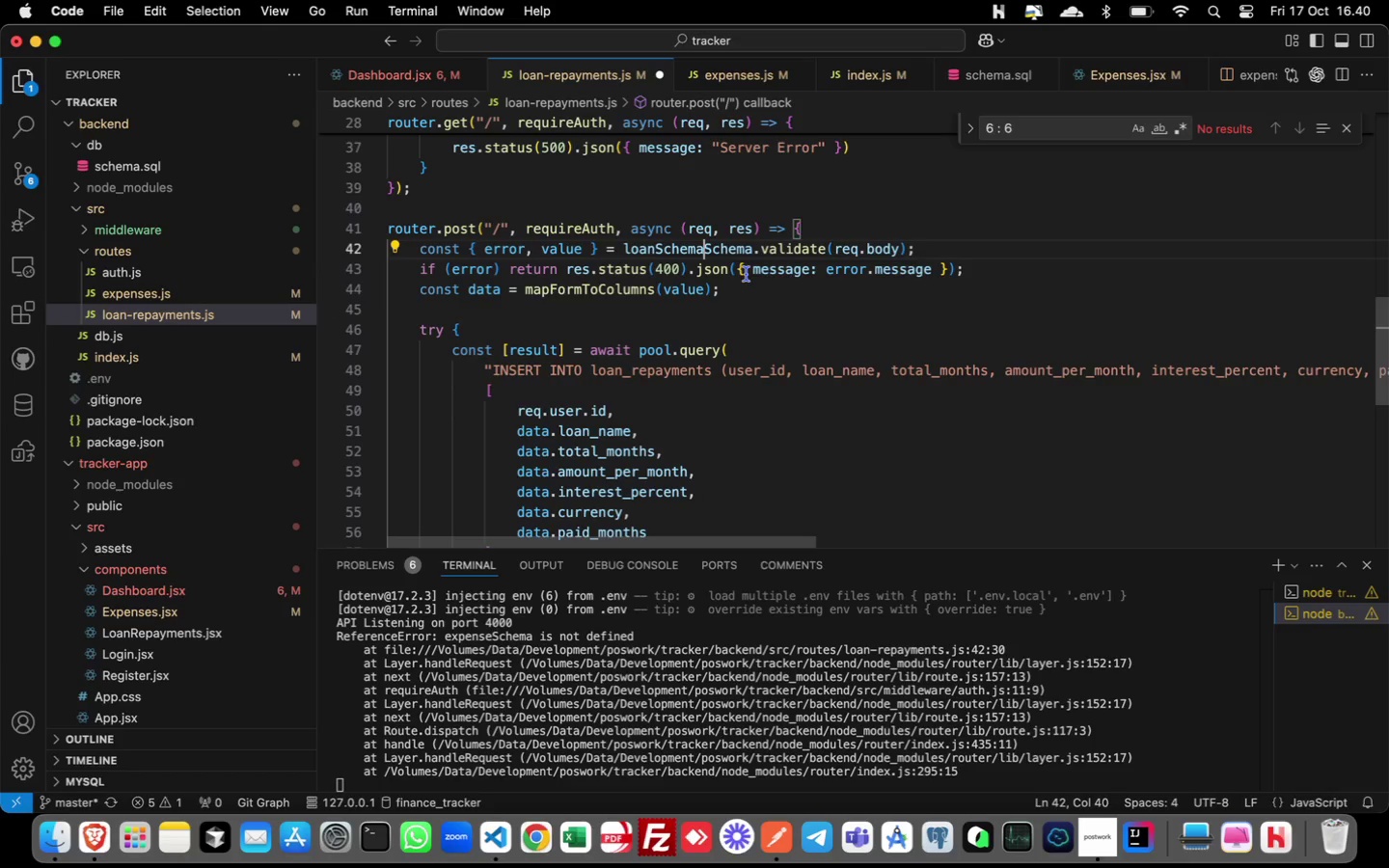 
key(Shift+ArrowRight)
 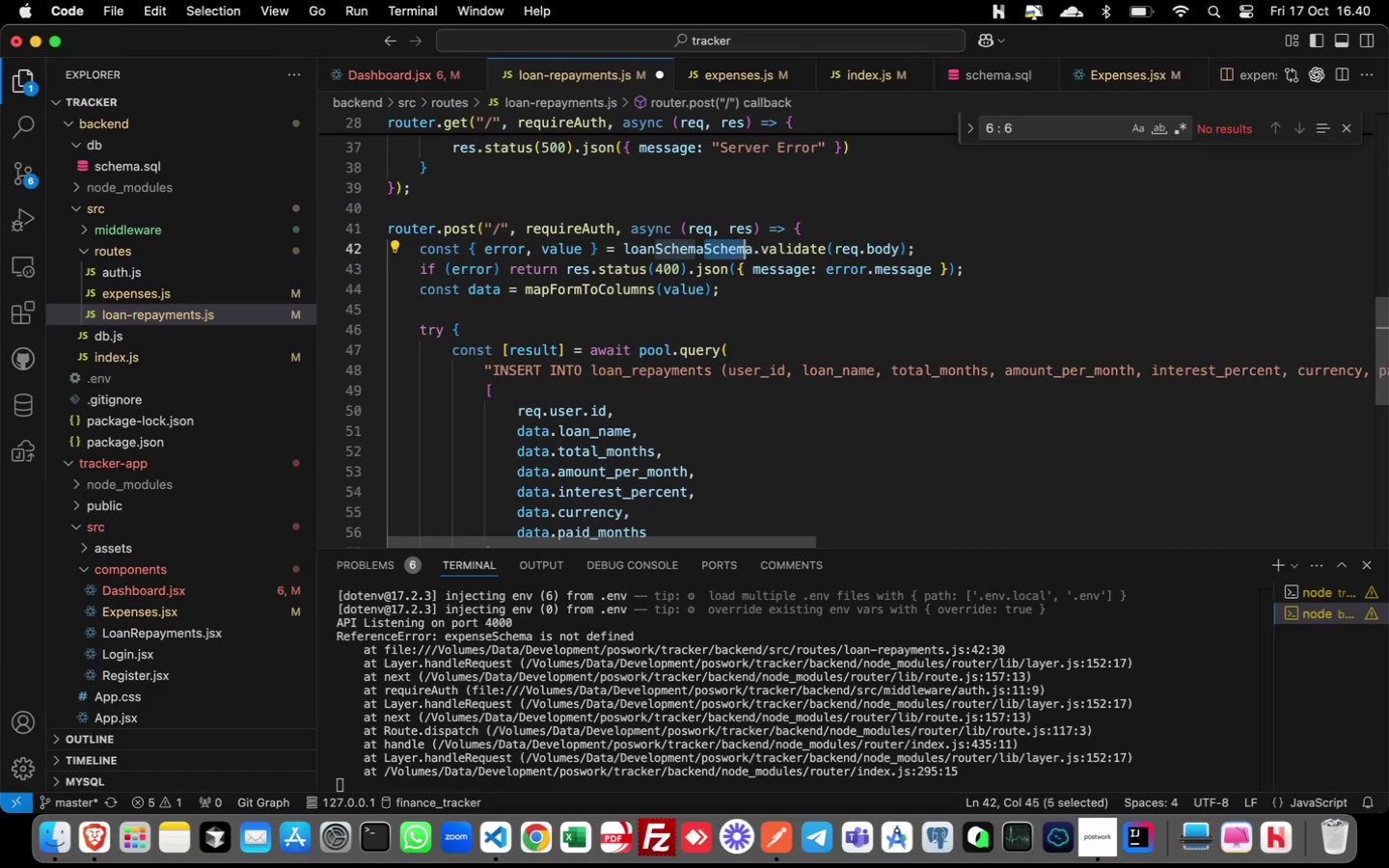 
key(Shift+ArrowRight)
 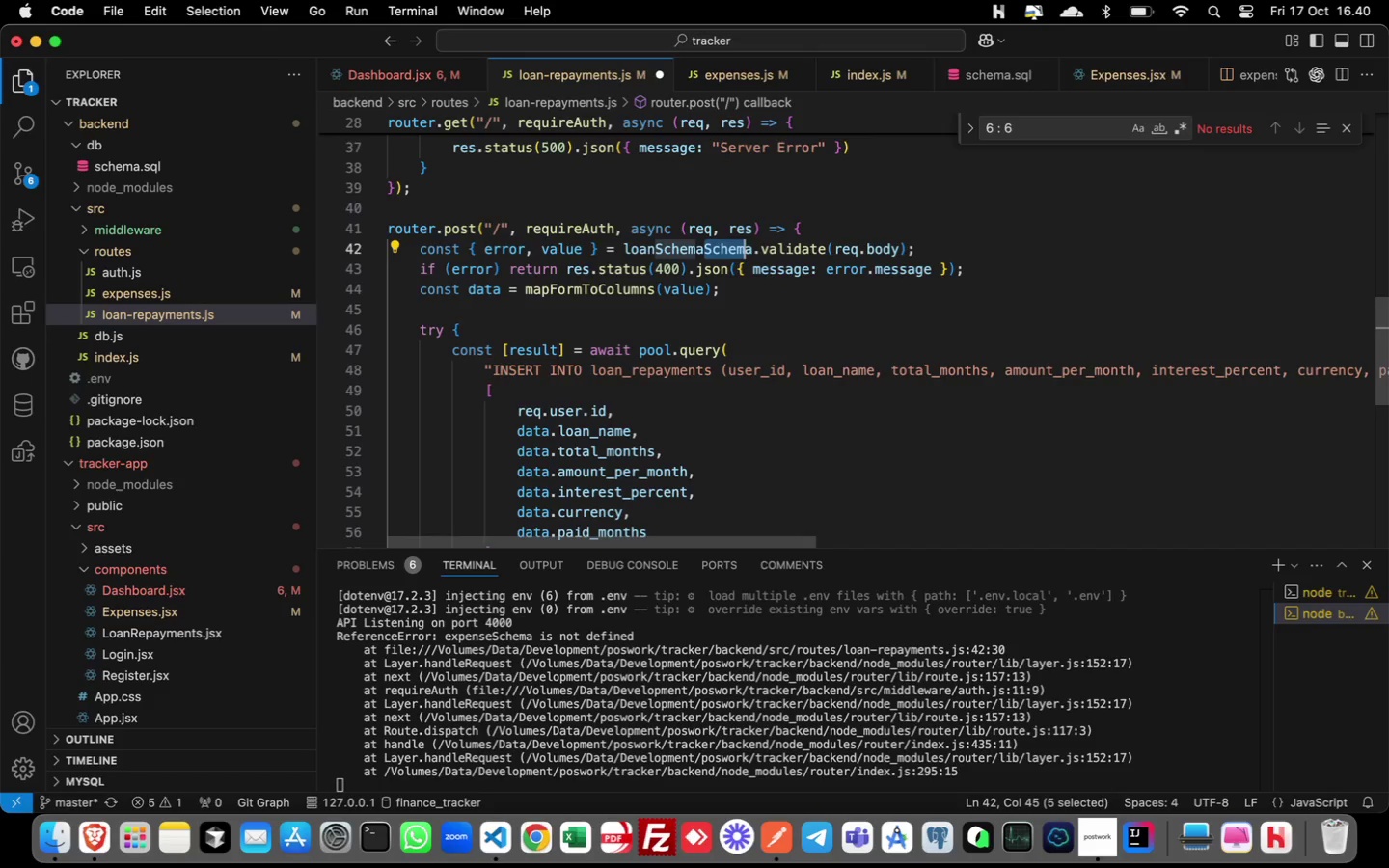 
key(Shift+ArrowRight)
 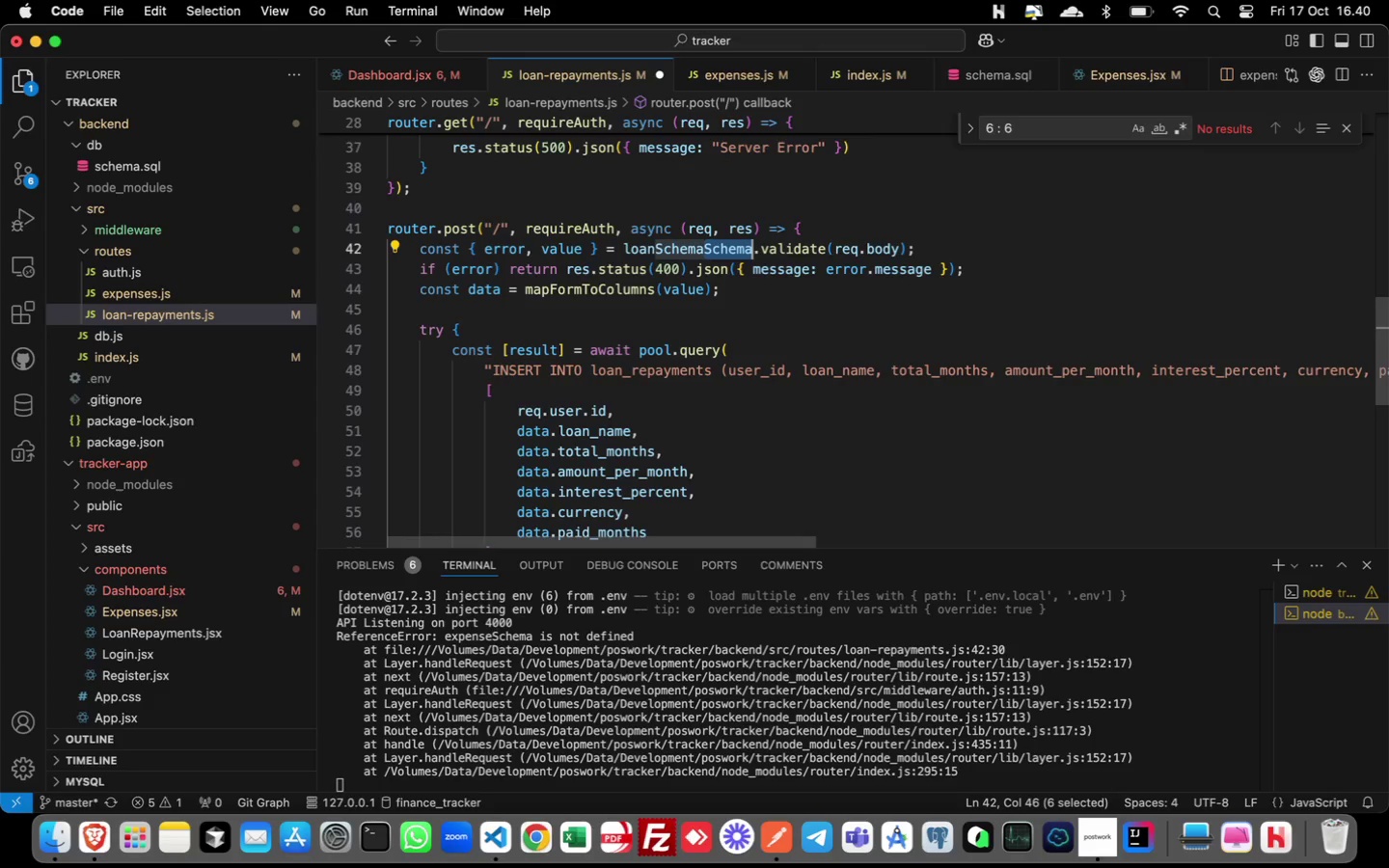 
key(Shift+ArrowRight)
 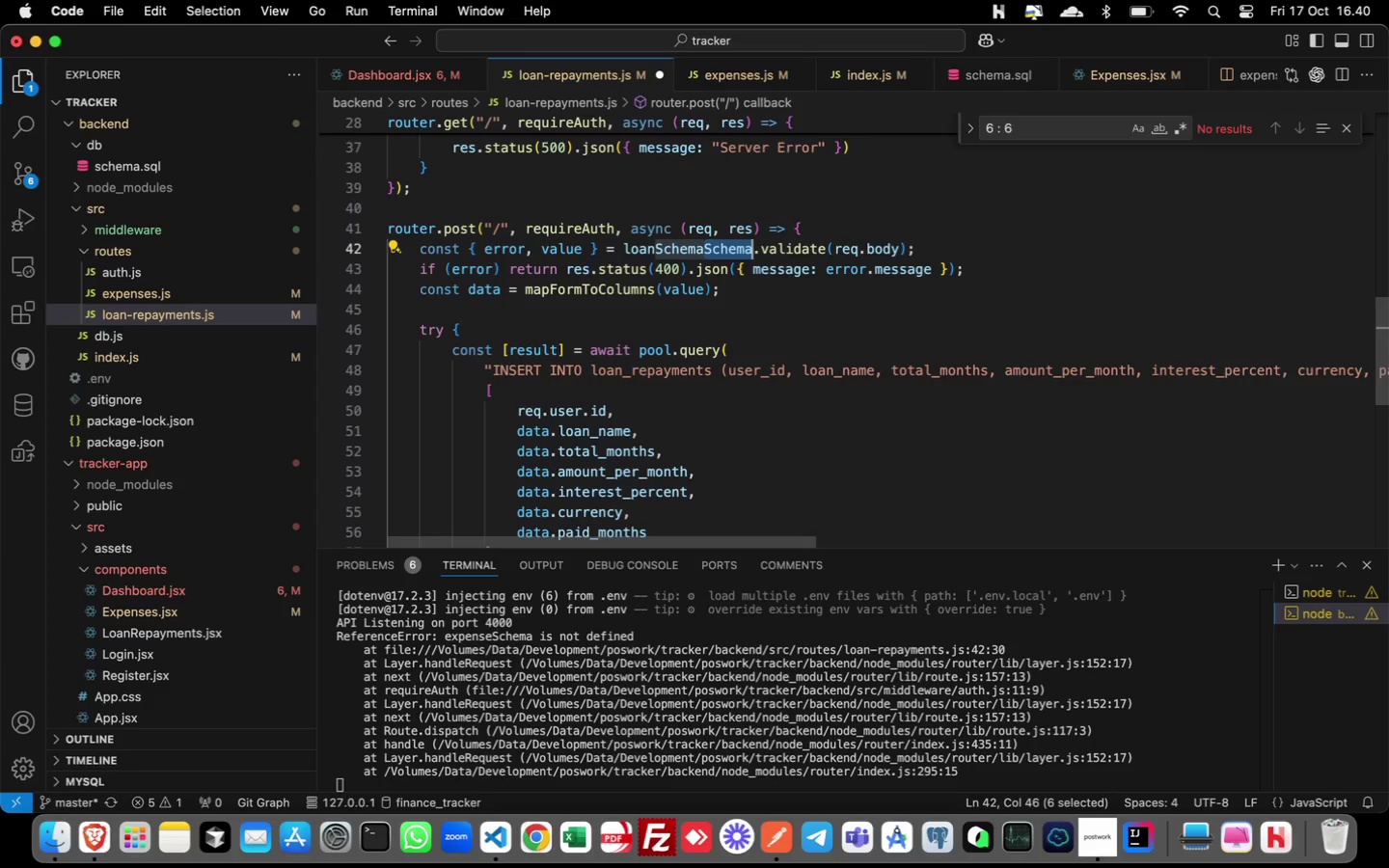 
key(Shift+ArrowRight)
 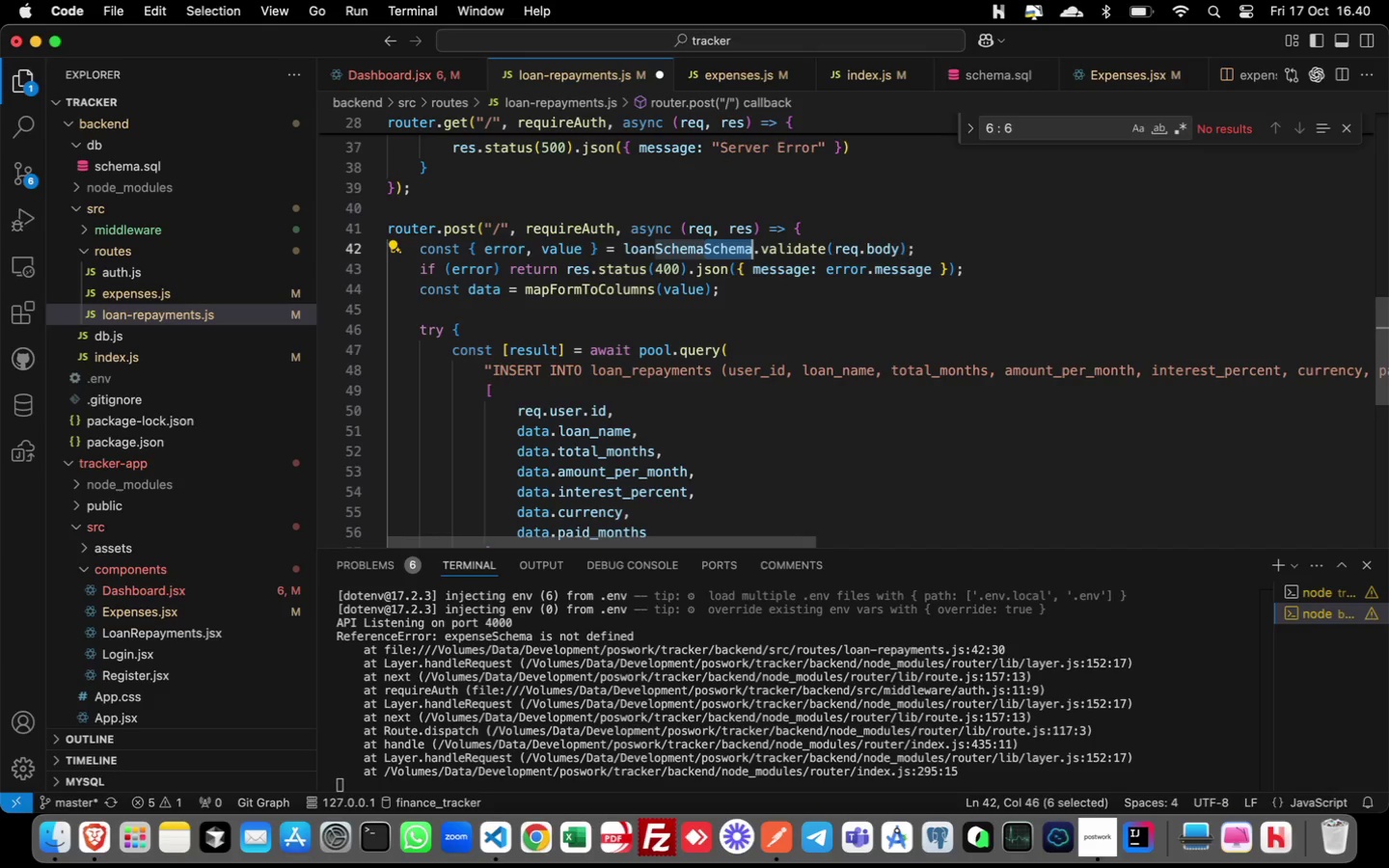 
key(Shift+ArrowRight)
 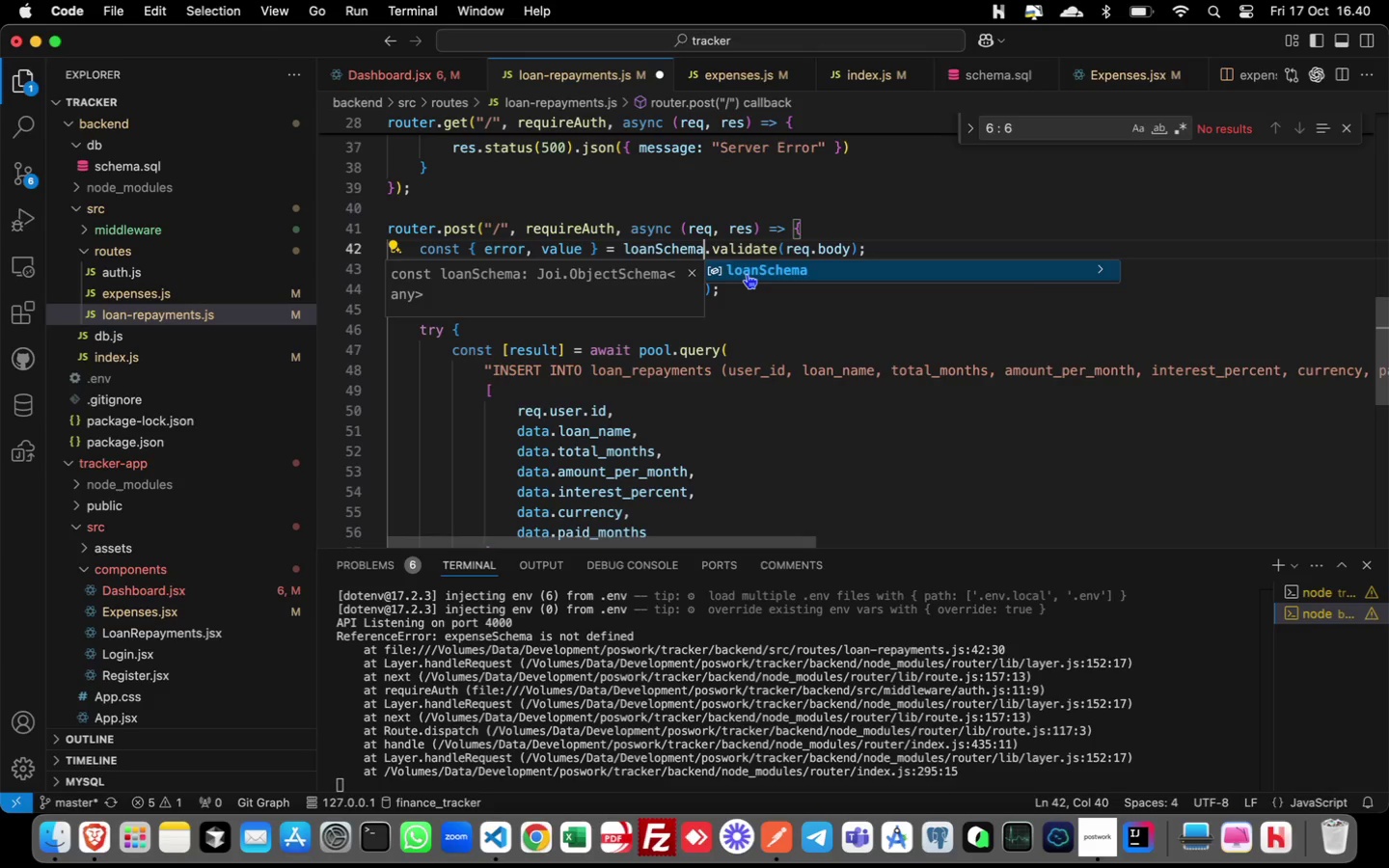 
key(Backspace)
 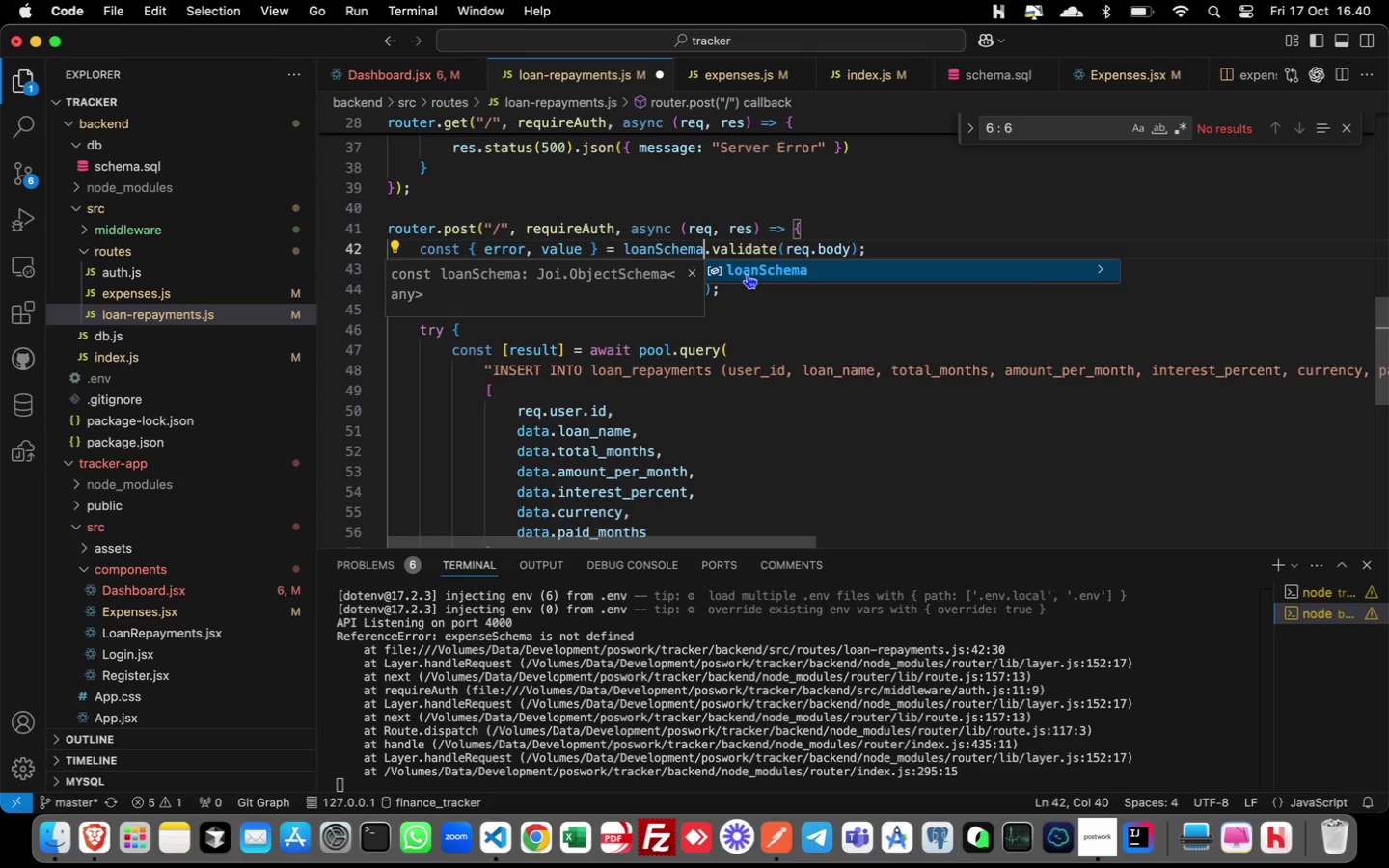 
key(Meta+S)
 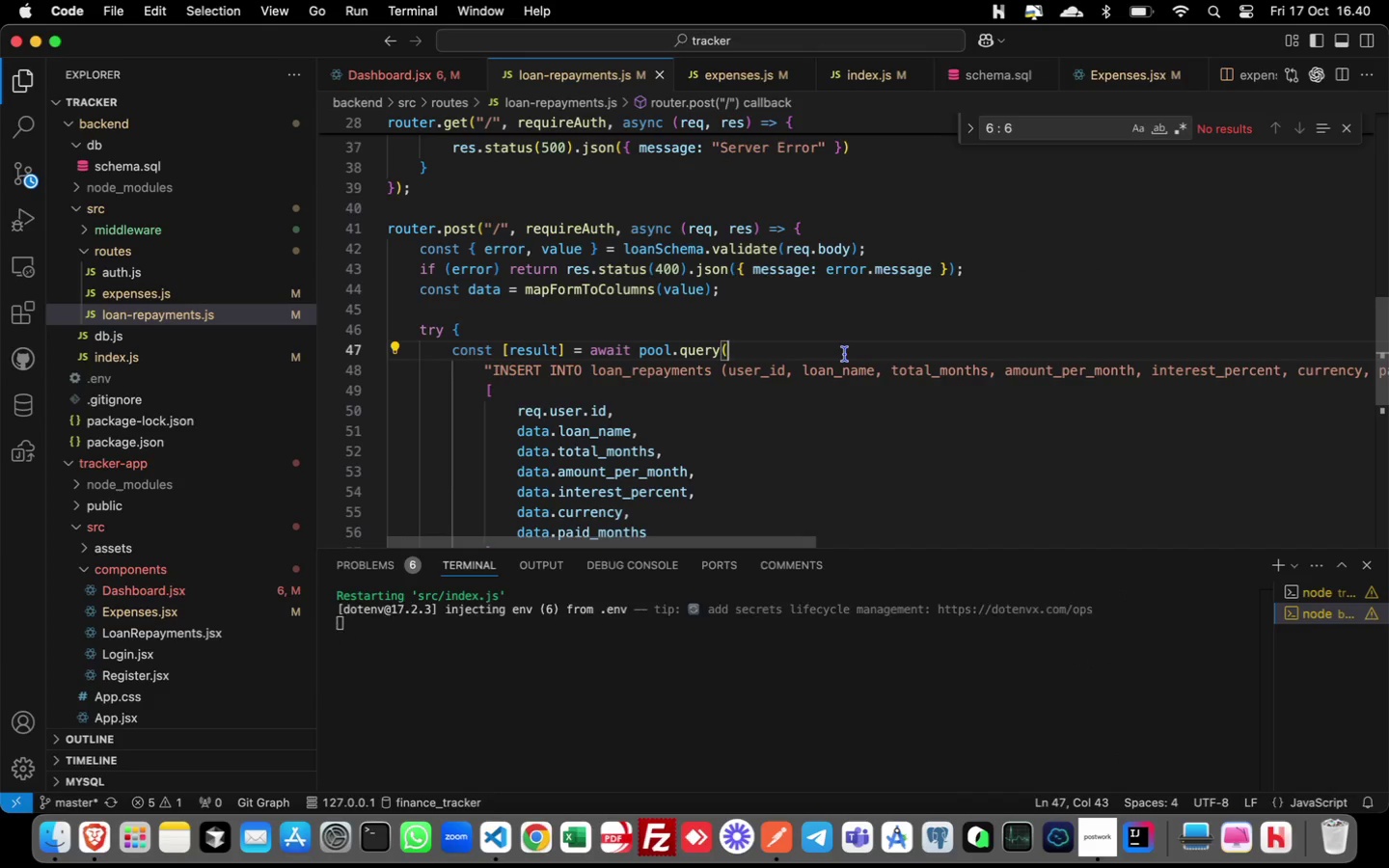 
key(Meta+S)
 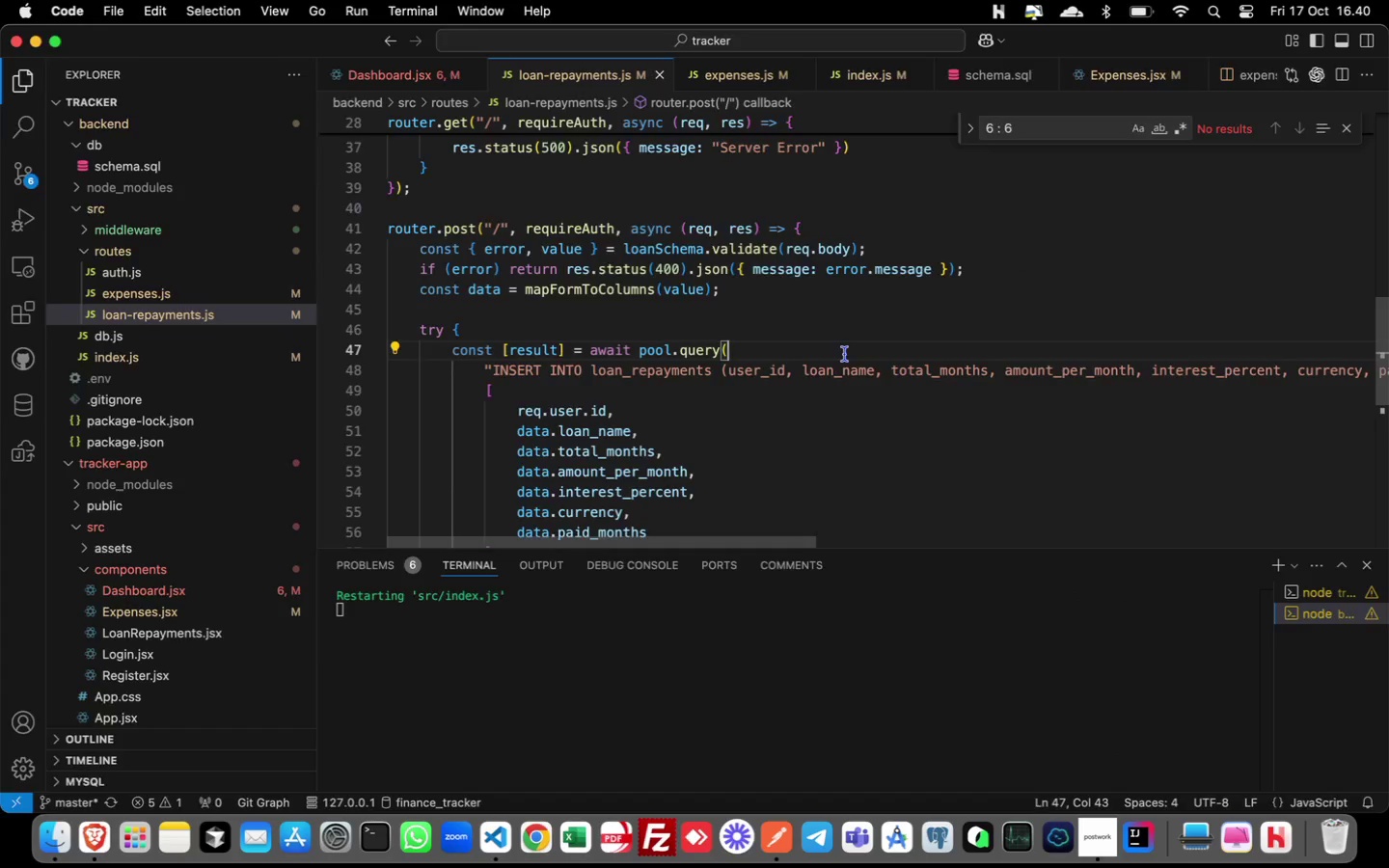 
hold_key(key=CommandLeft, duration=0.36)
 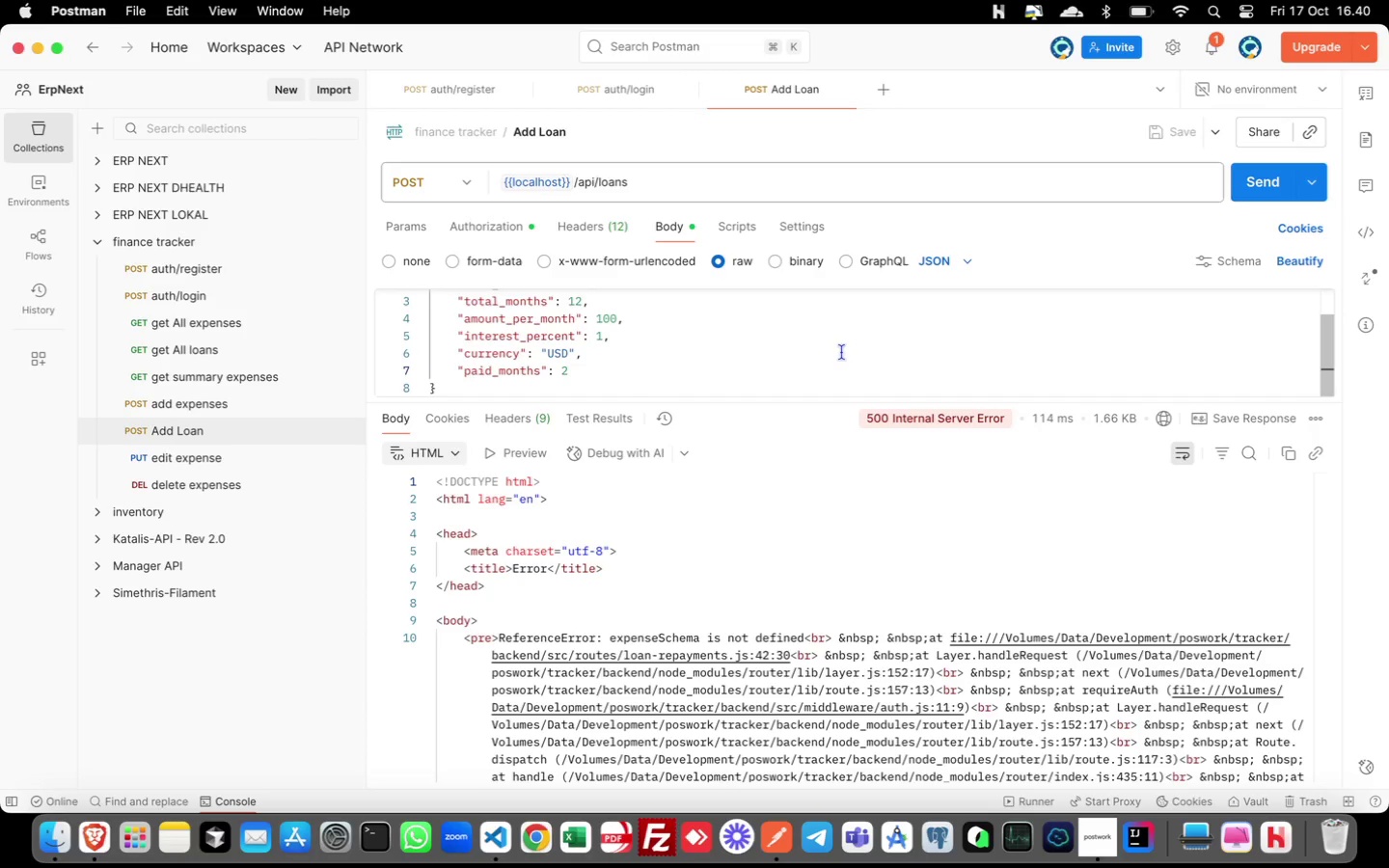 
hold_key(key=Tab, duration=0.32)
 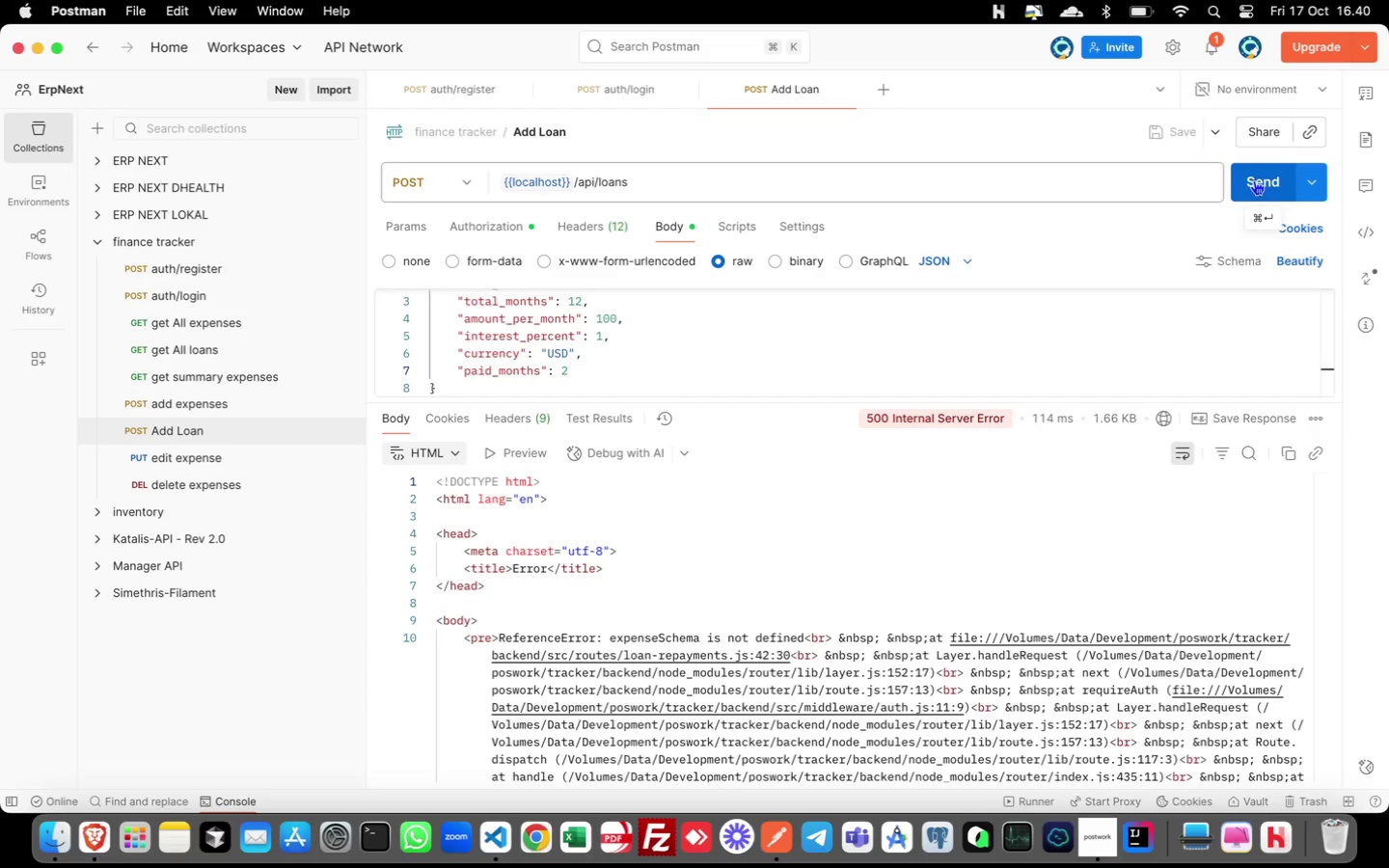 
left_click([1254, 180])
 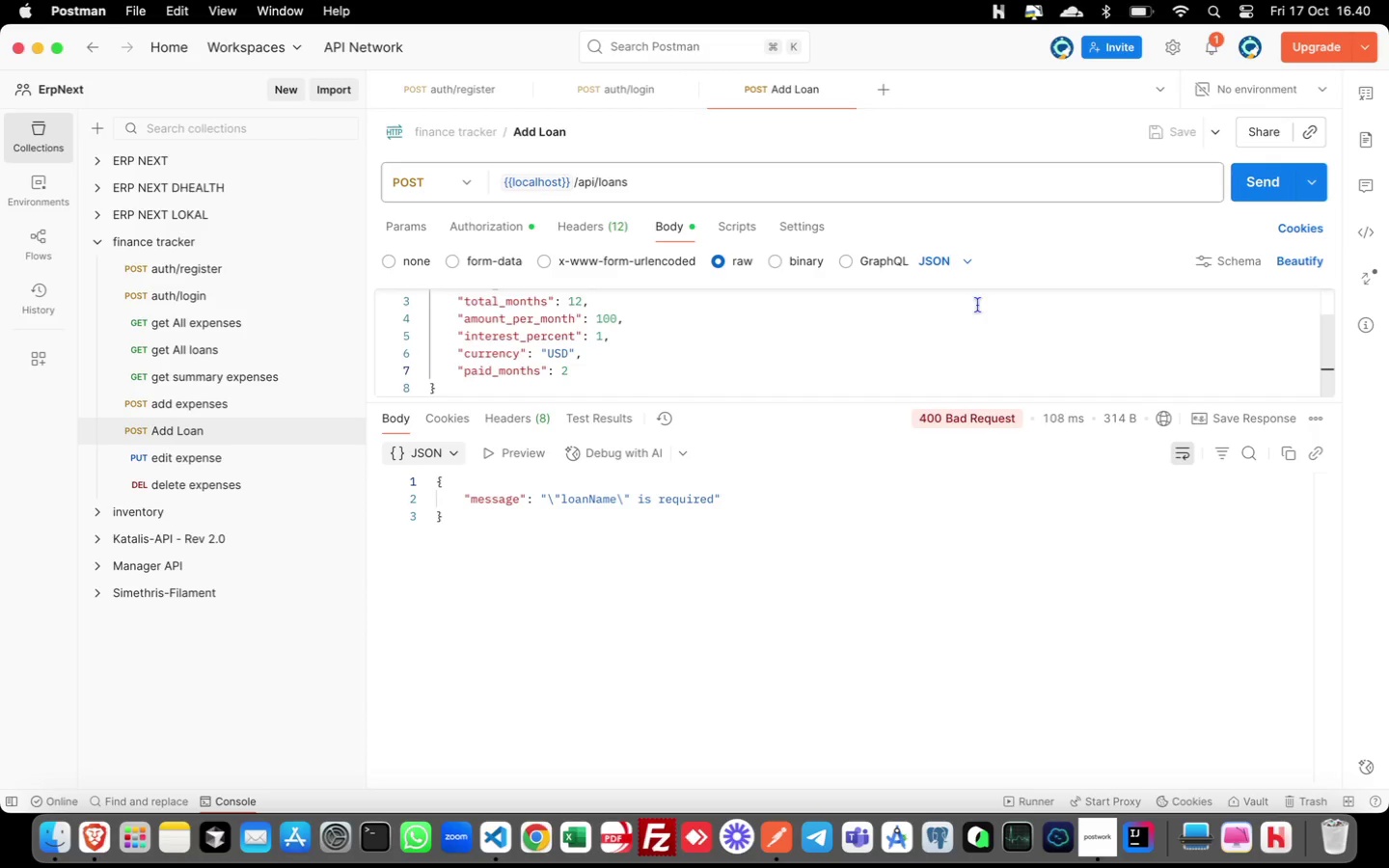 
wait(5.7)
 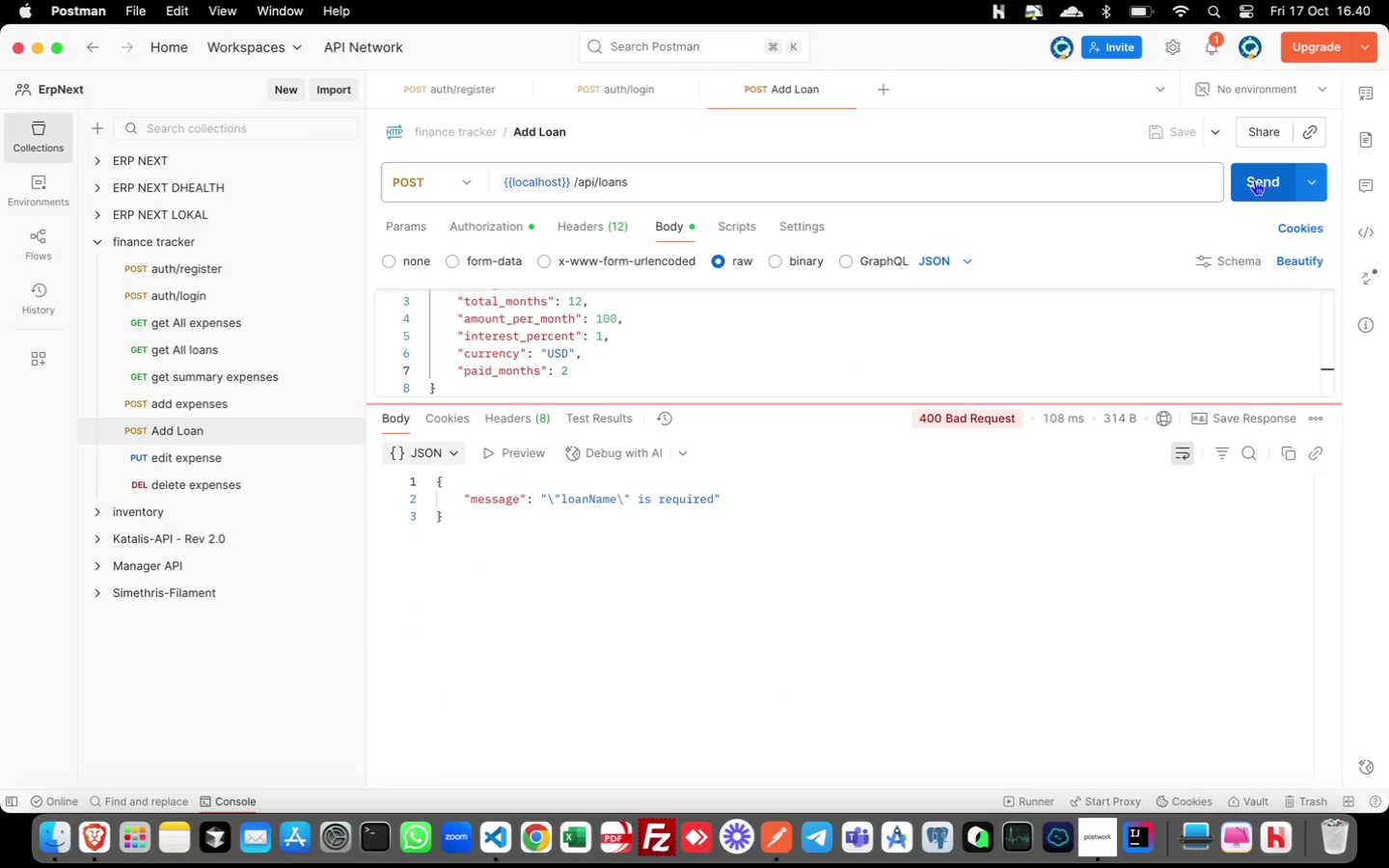 
scroll: coordinate [564, 371], scroll_direction: up, amount: 4.0
 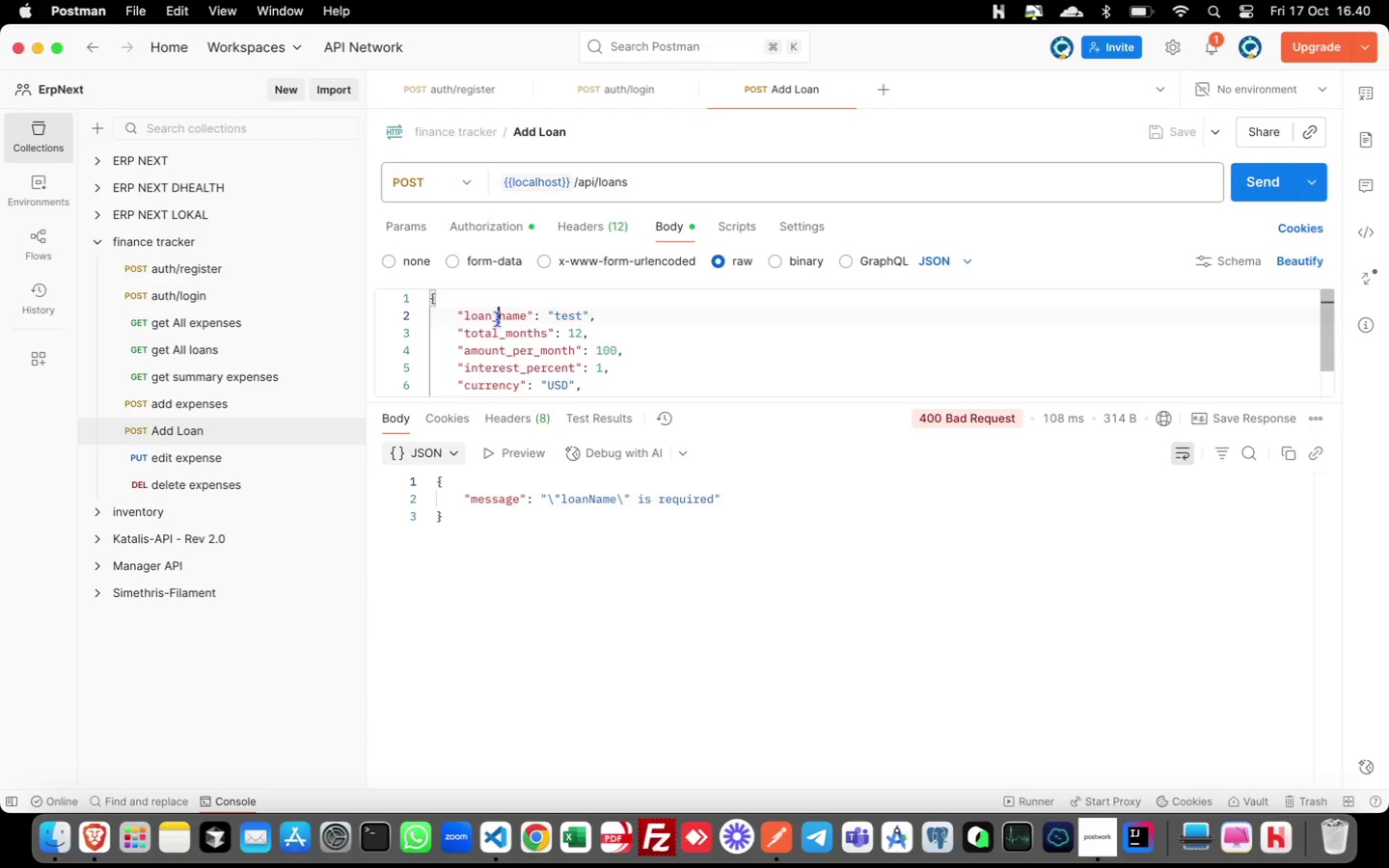 
left_click([498, 319])
 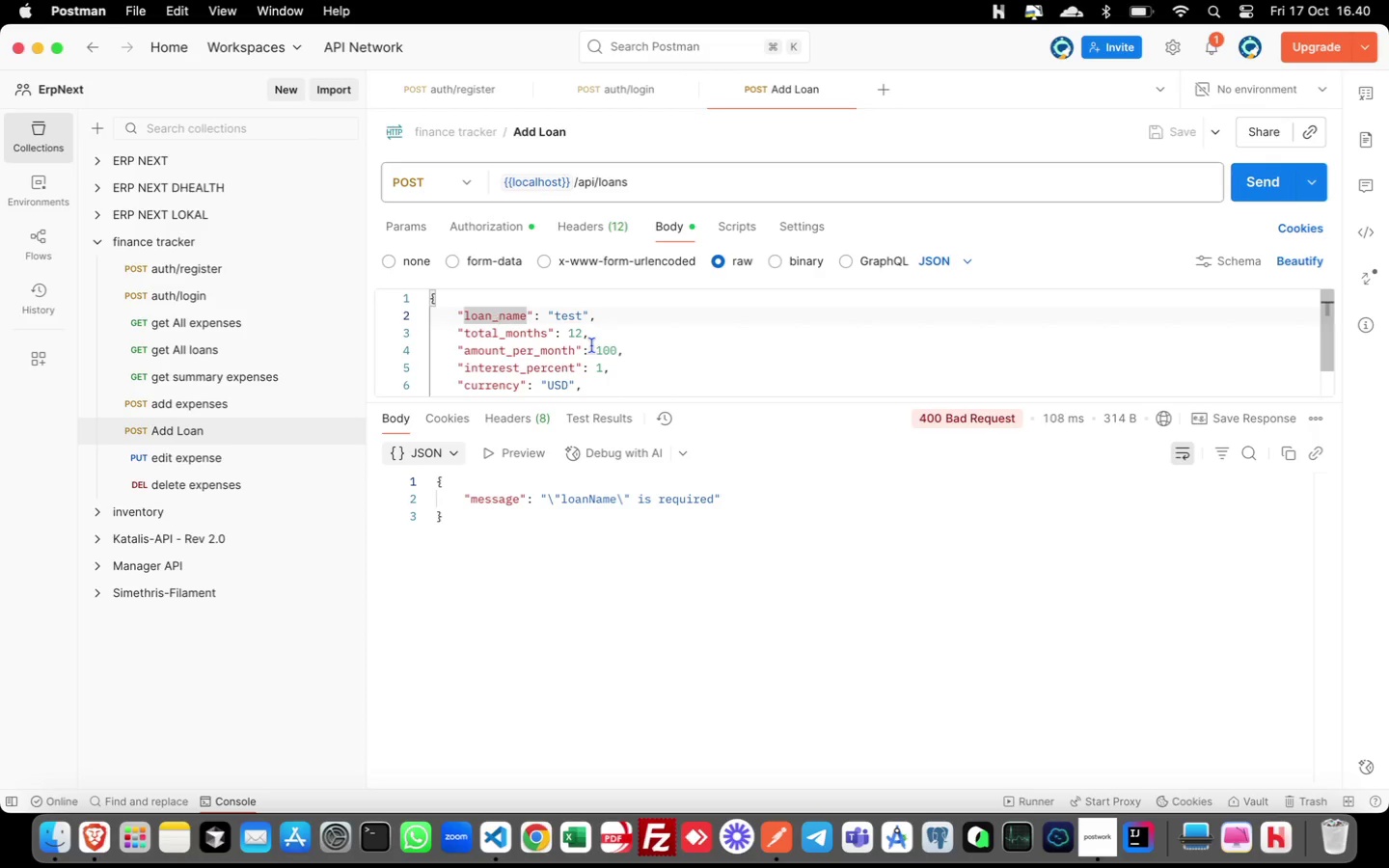 
key(Meta+CommandLeft)
 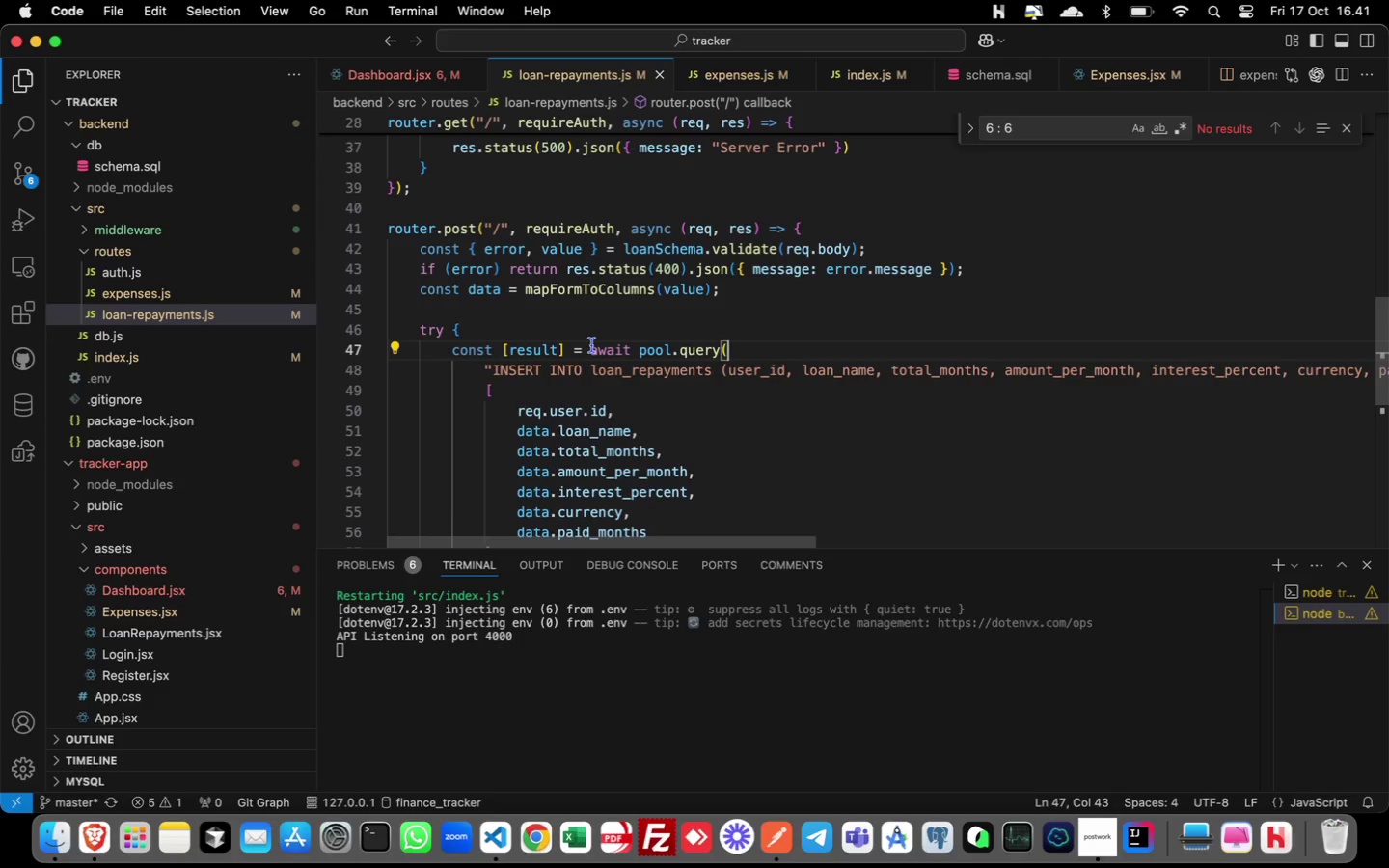 
hold_key(key=Tab, duration=0.38)
 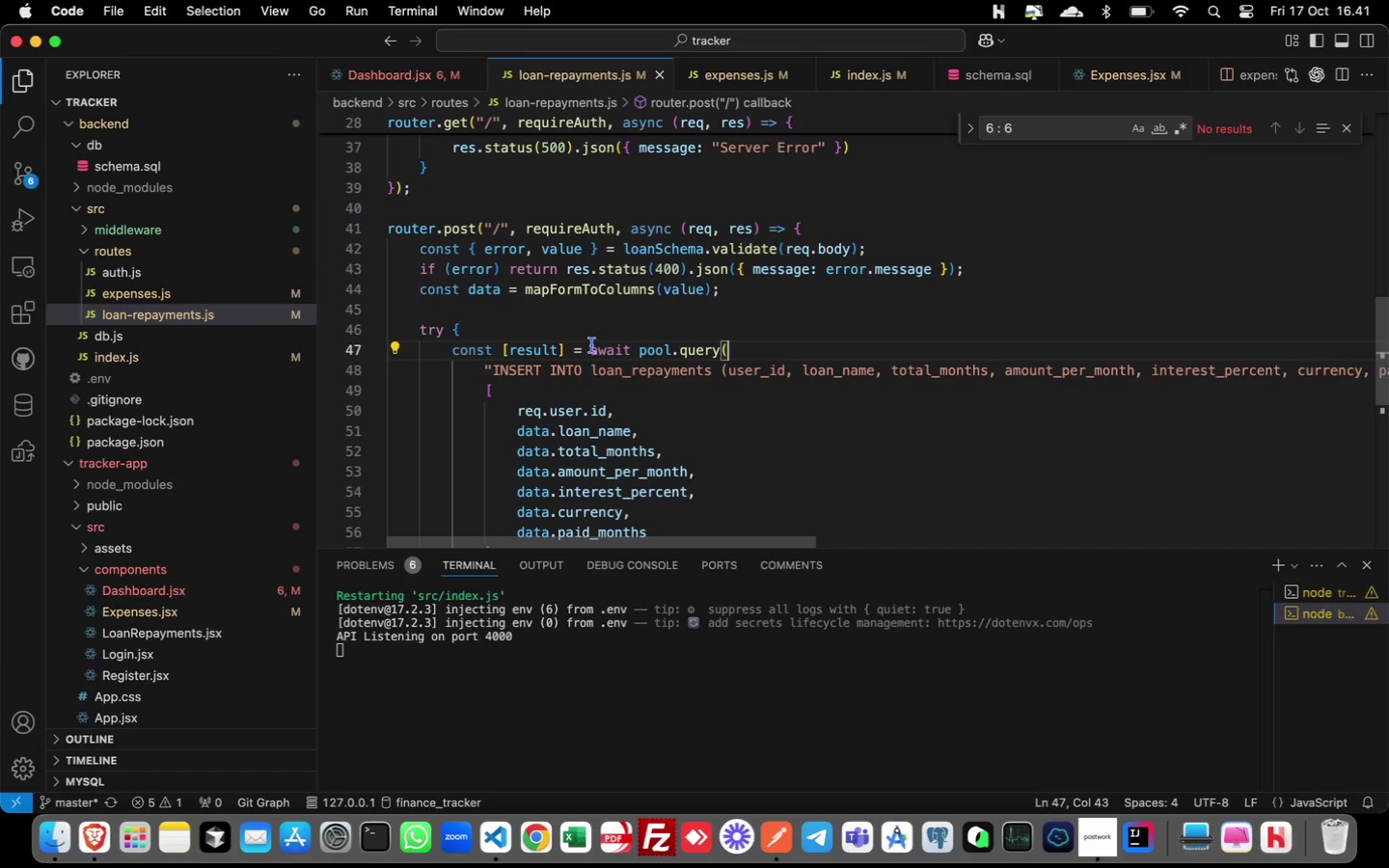 
scroll: coordinate [592, 345], scroll_direction: up, amount: 2.0
 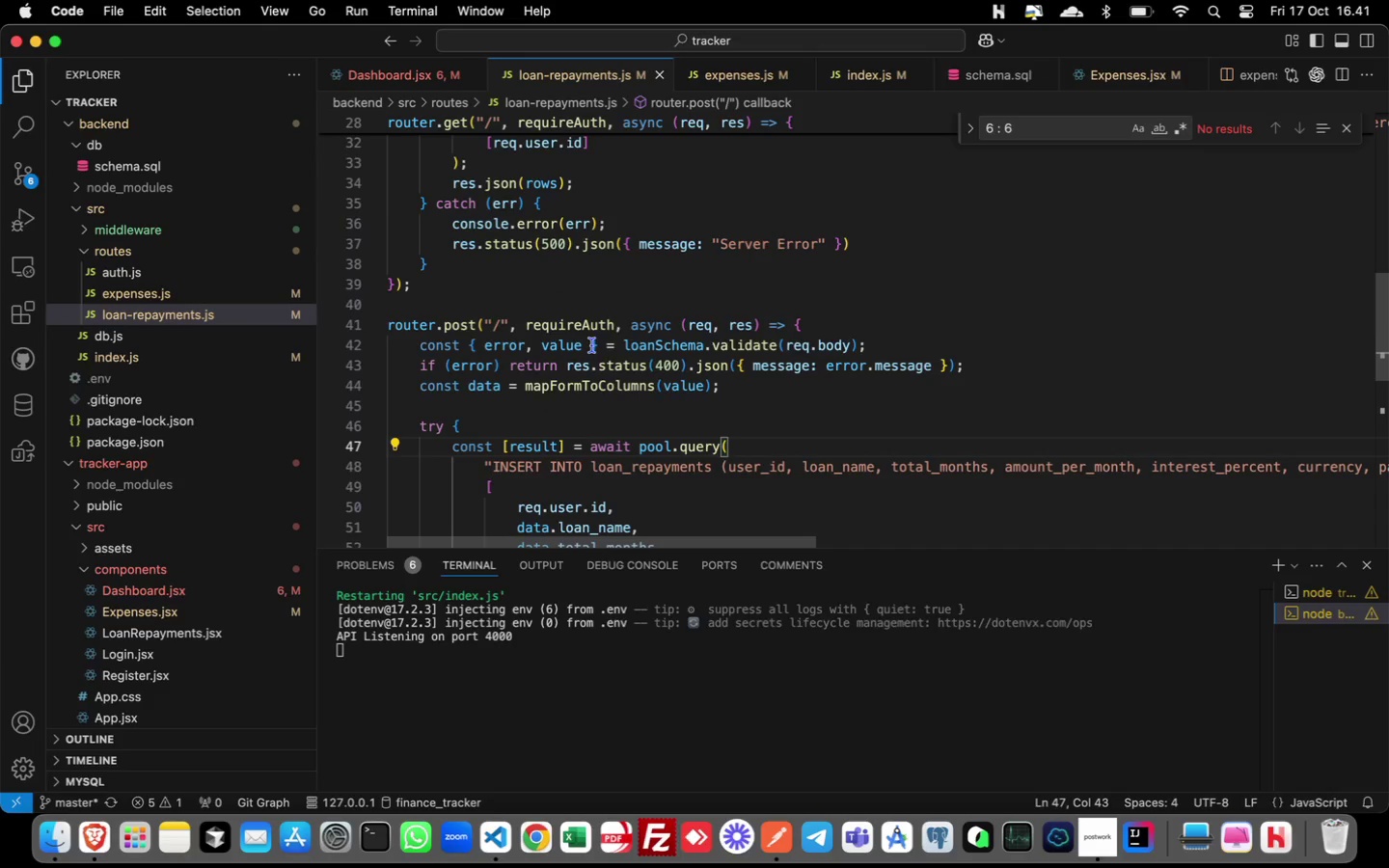 
scroll: coordinate [592, 345], scroll_direction: down, amount: 4.0
 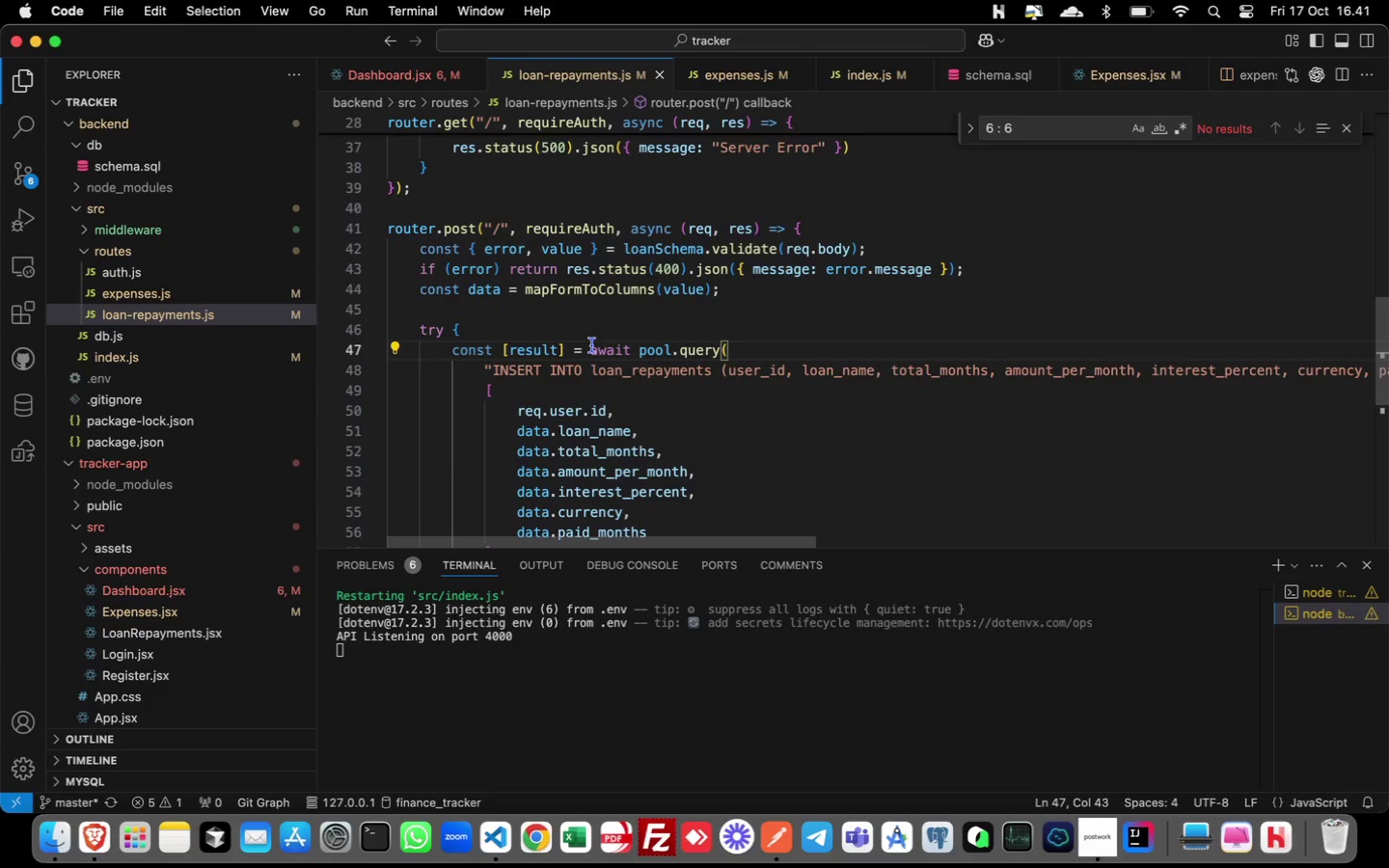 
scroll: coordinate [592, 345], scroll_direction: up, amount: 2.0
 